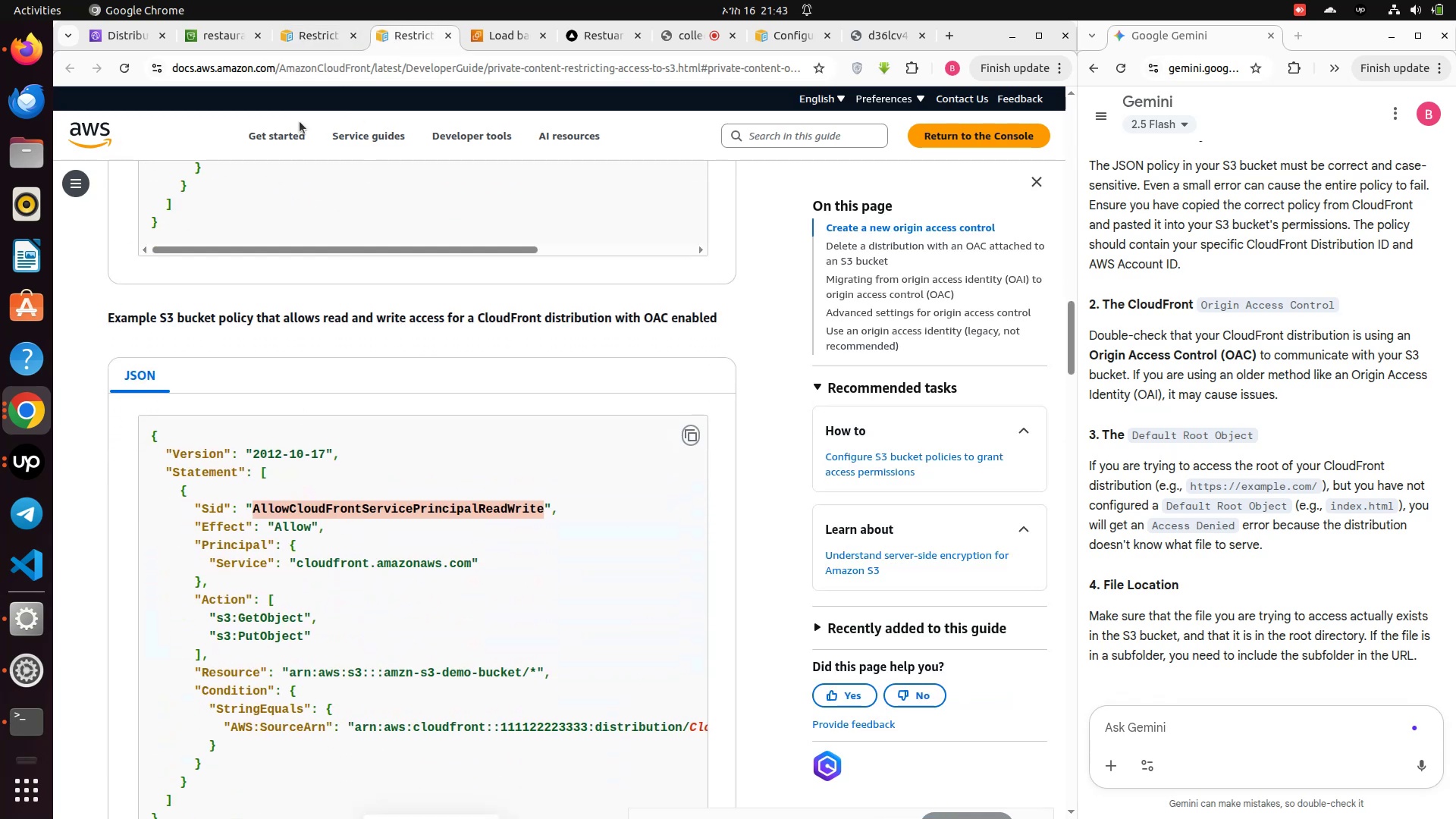 
left_click([221, 42])
 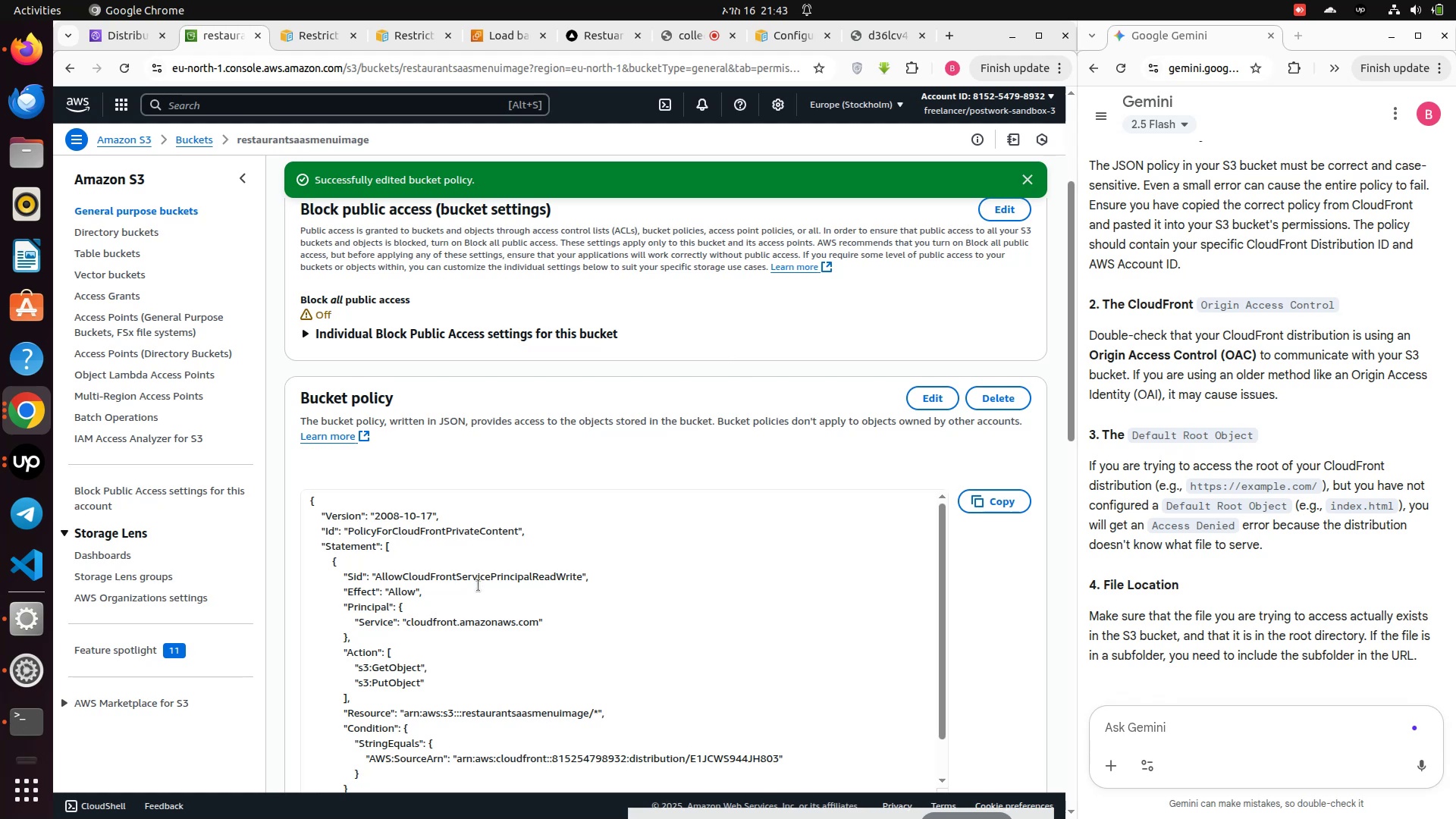 
scroll: coordinate [479, 585], scroll_direction: down, amount: 2.0
 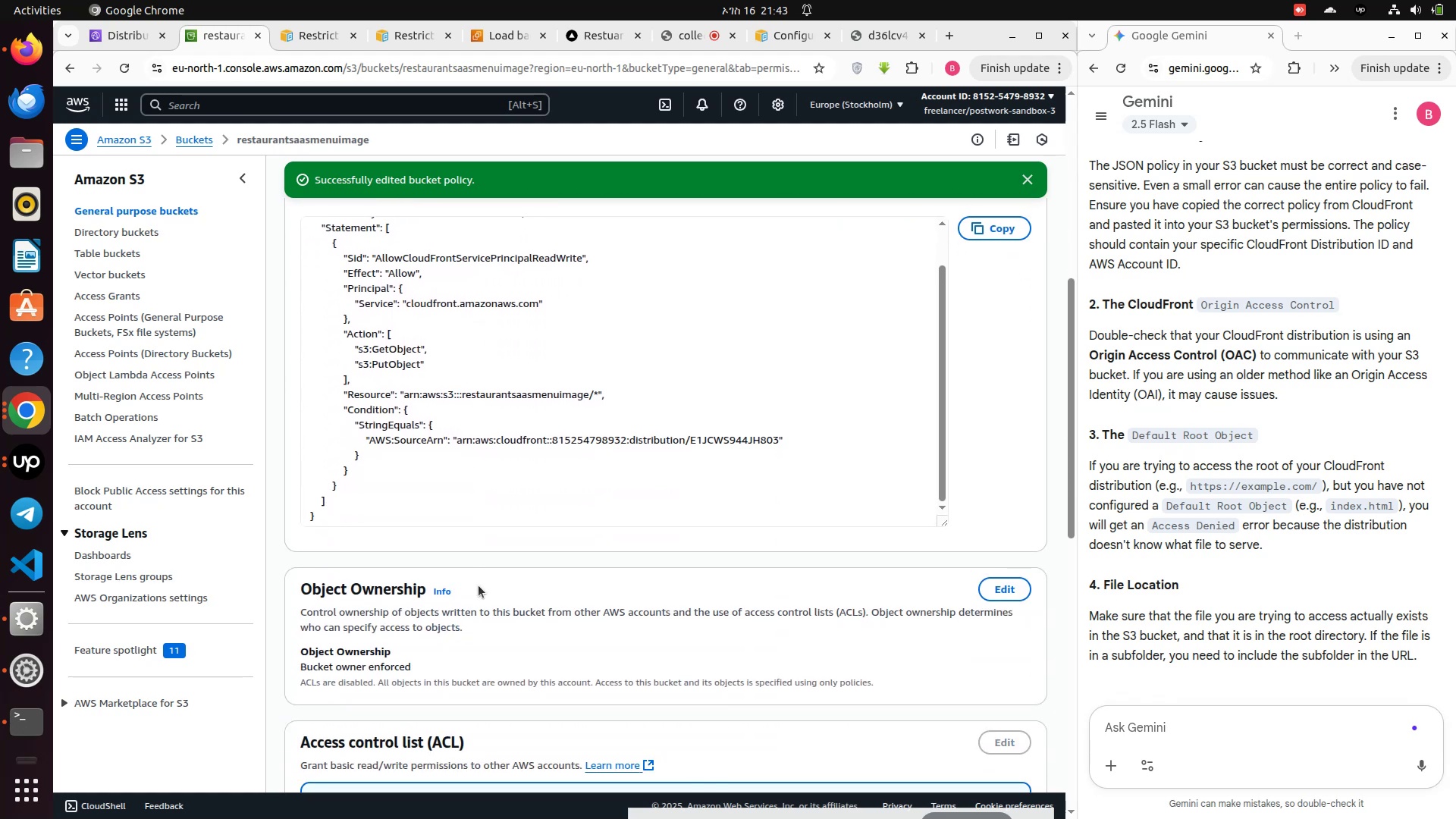 
scroll: coordinate [479, 586], scroll_direction: up, amount: 3.0
 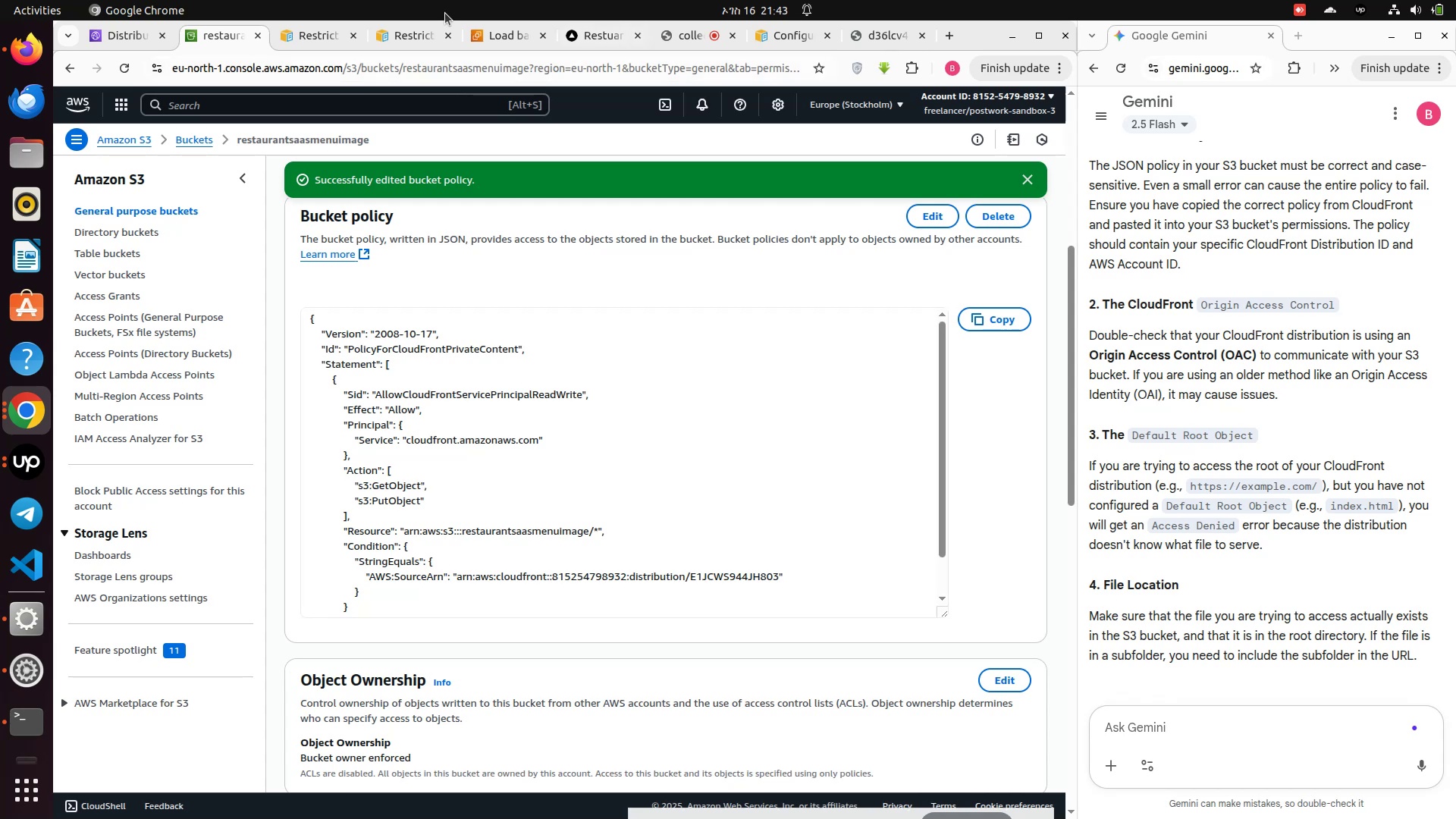 
left_click([401, 37])
 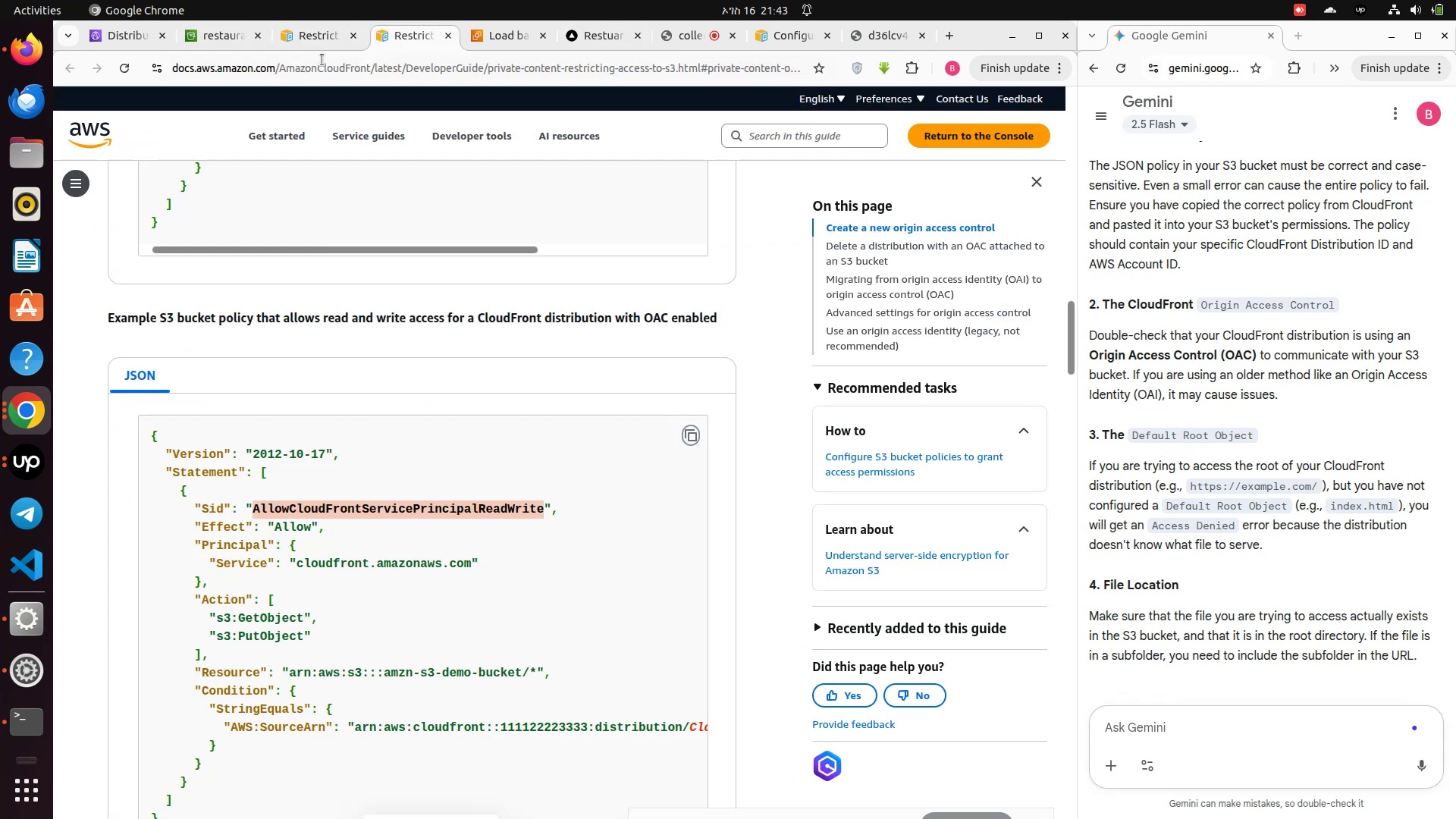 
left_click([204, 39])
 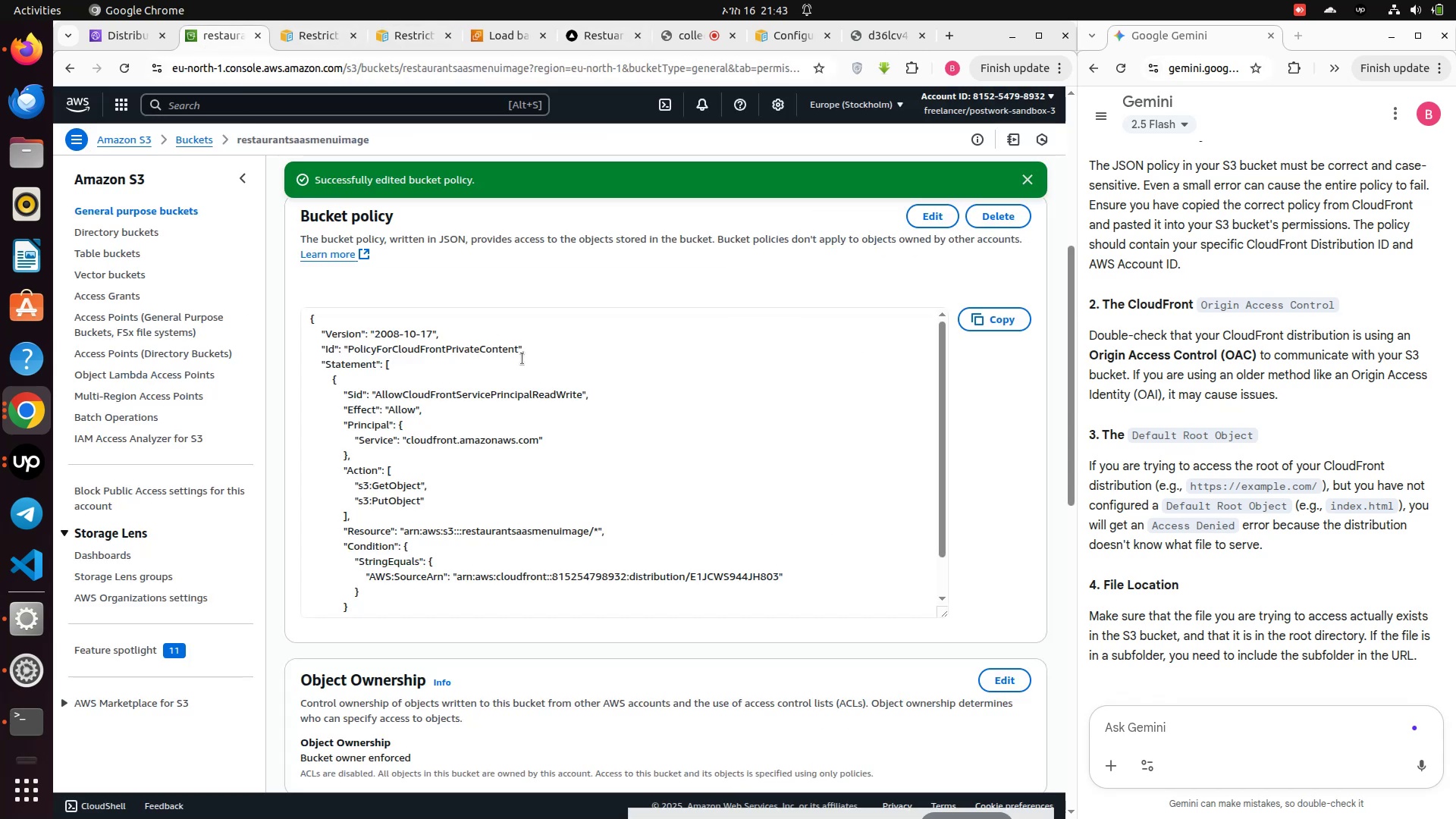 
scroll: coordinate [576, 468], scroll_direction: down, amount: 6.0
 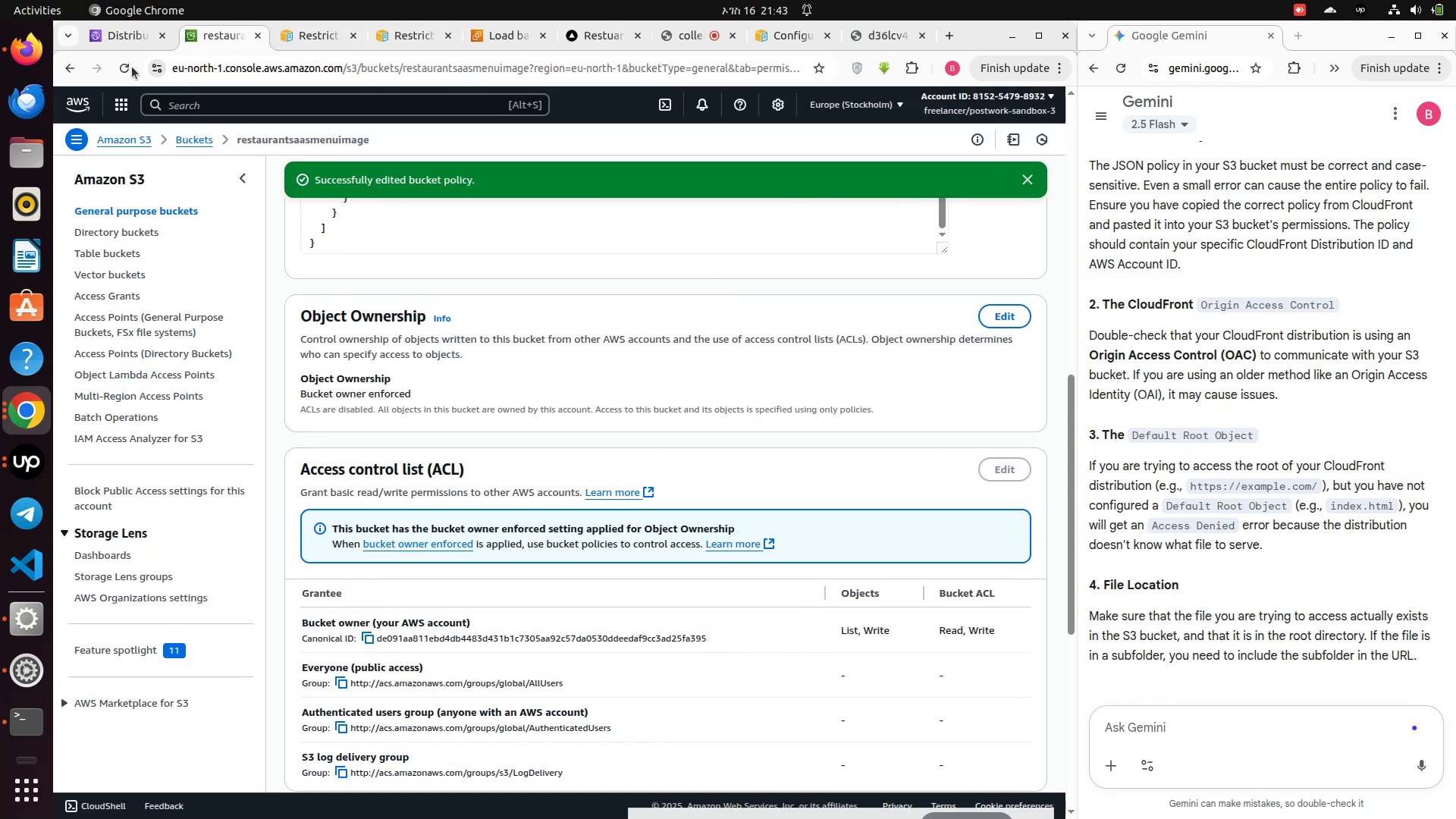 
left_click([125, 67])
 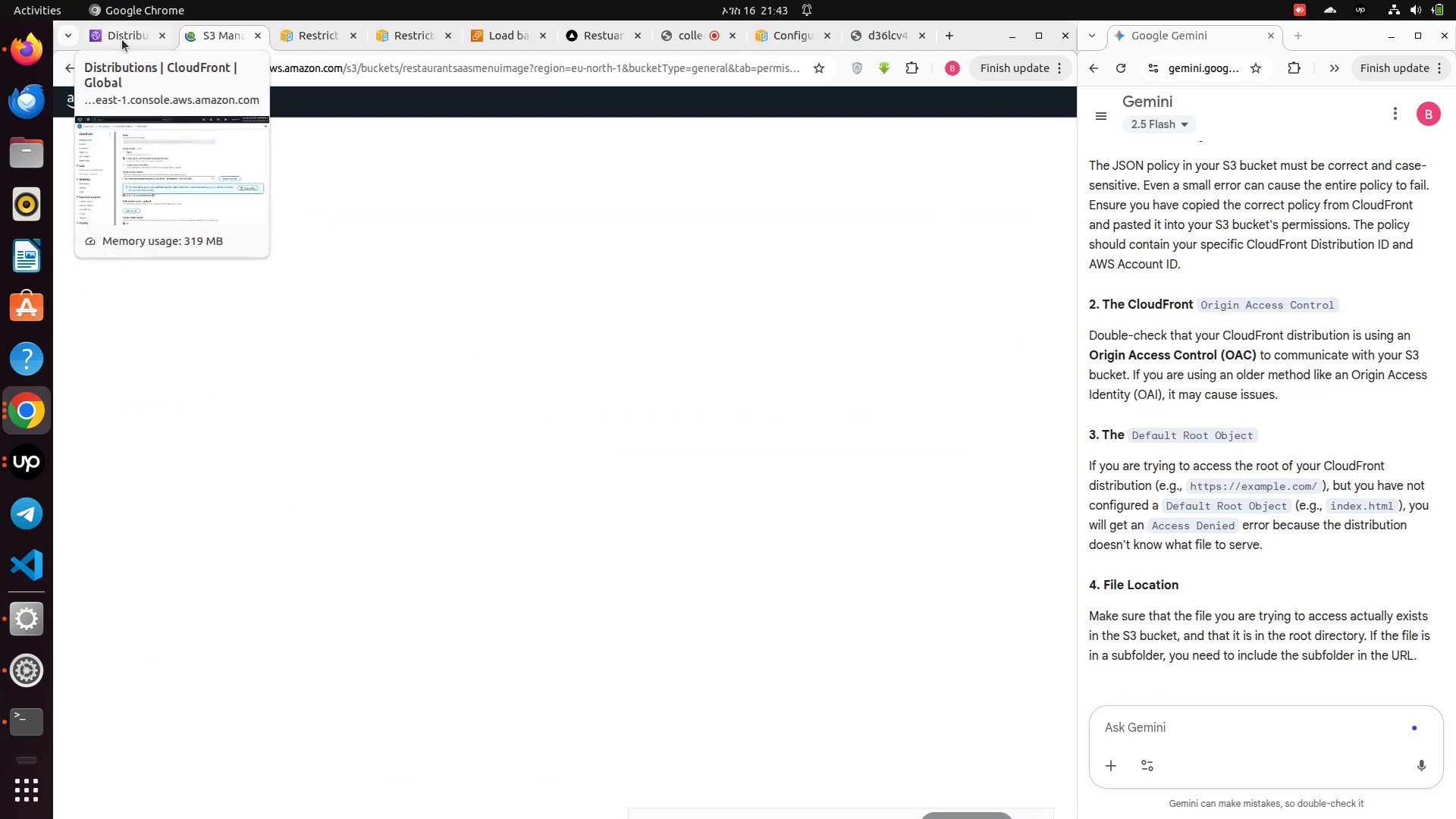 
left_click([122, 39])
 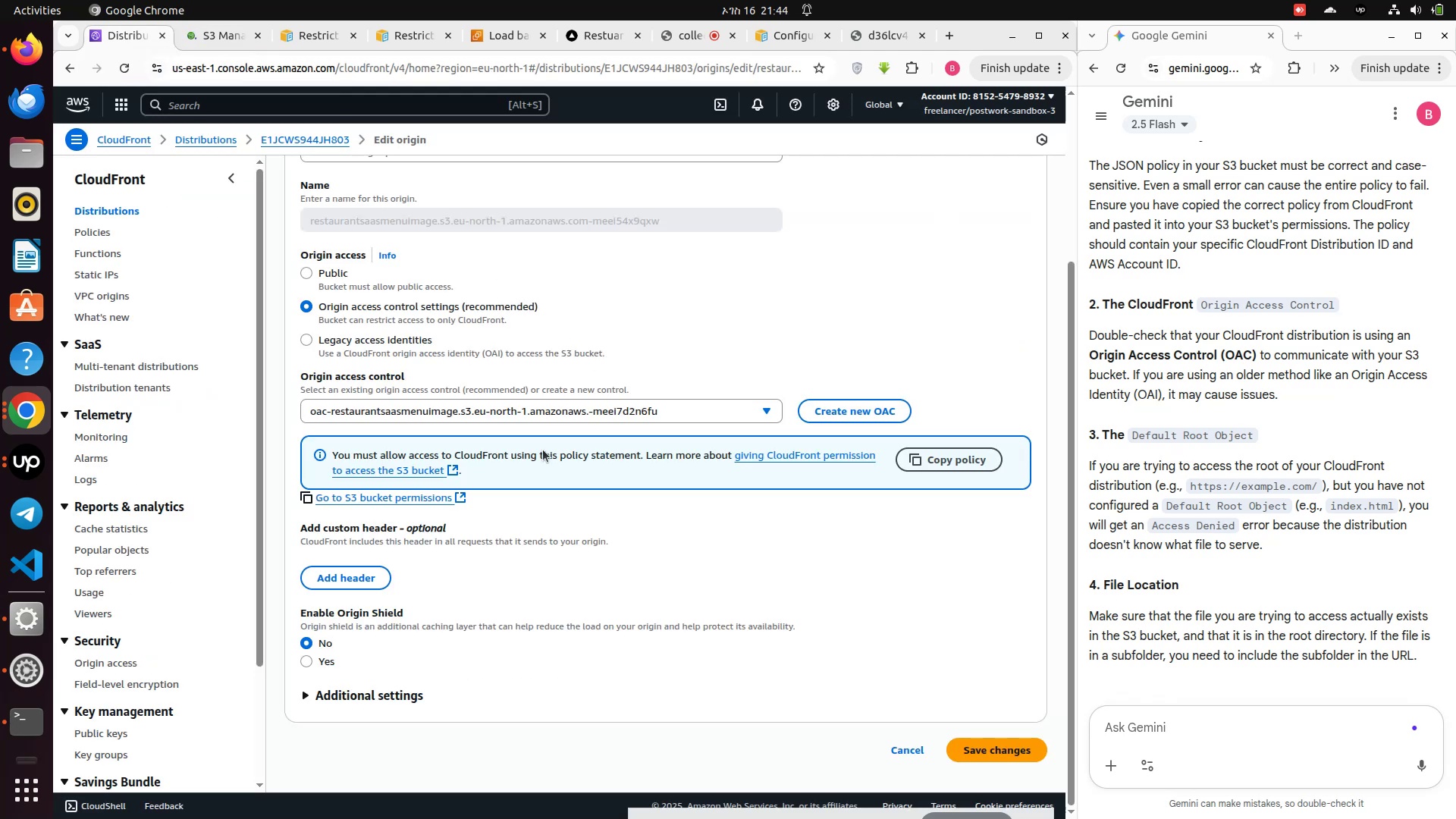 
scroll: coordinate [522, 475], scroll_direction: up, amount: 11.0
 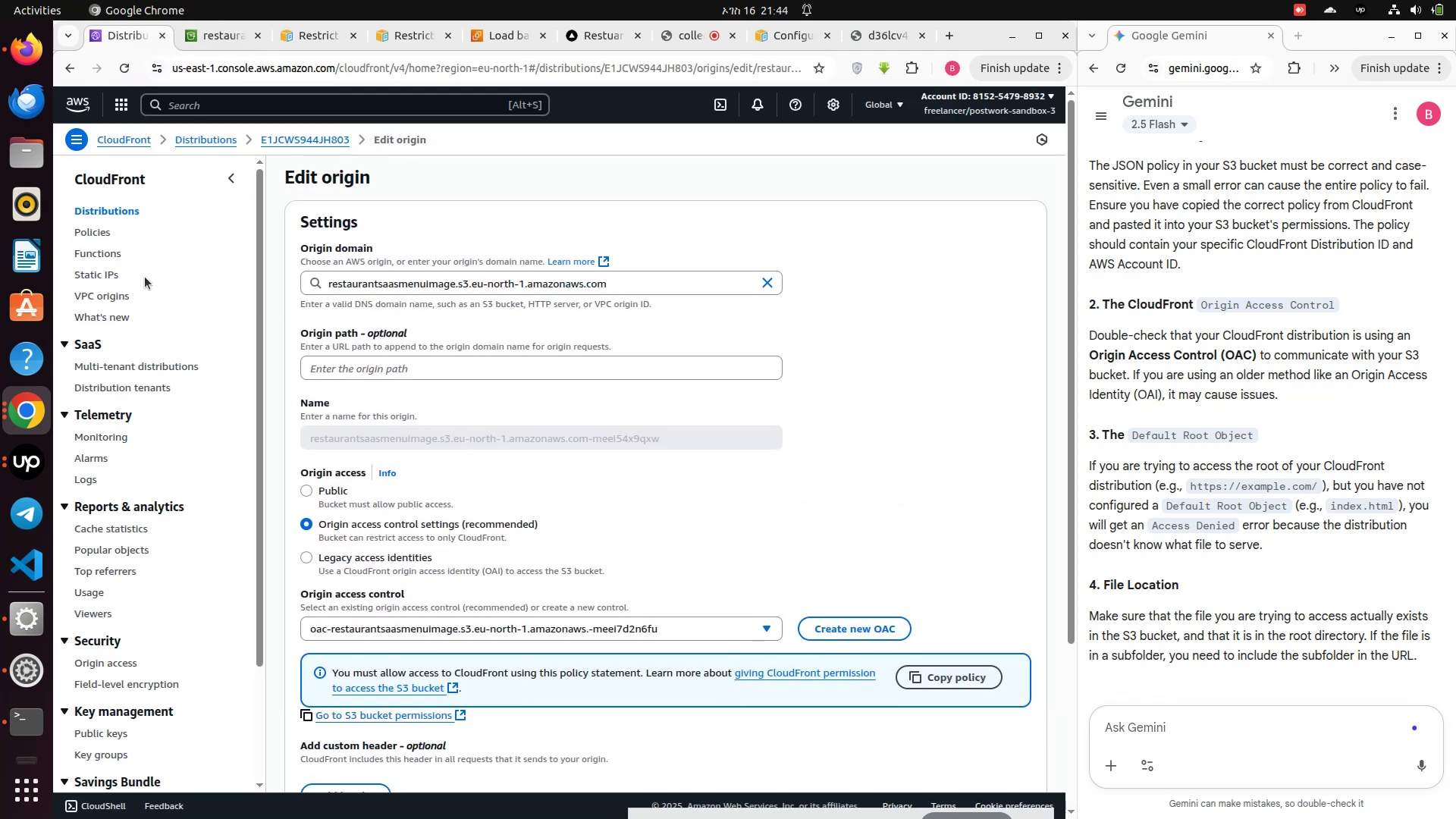 
left_click([107, 216])
 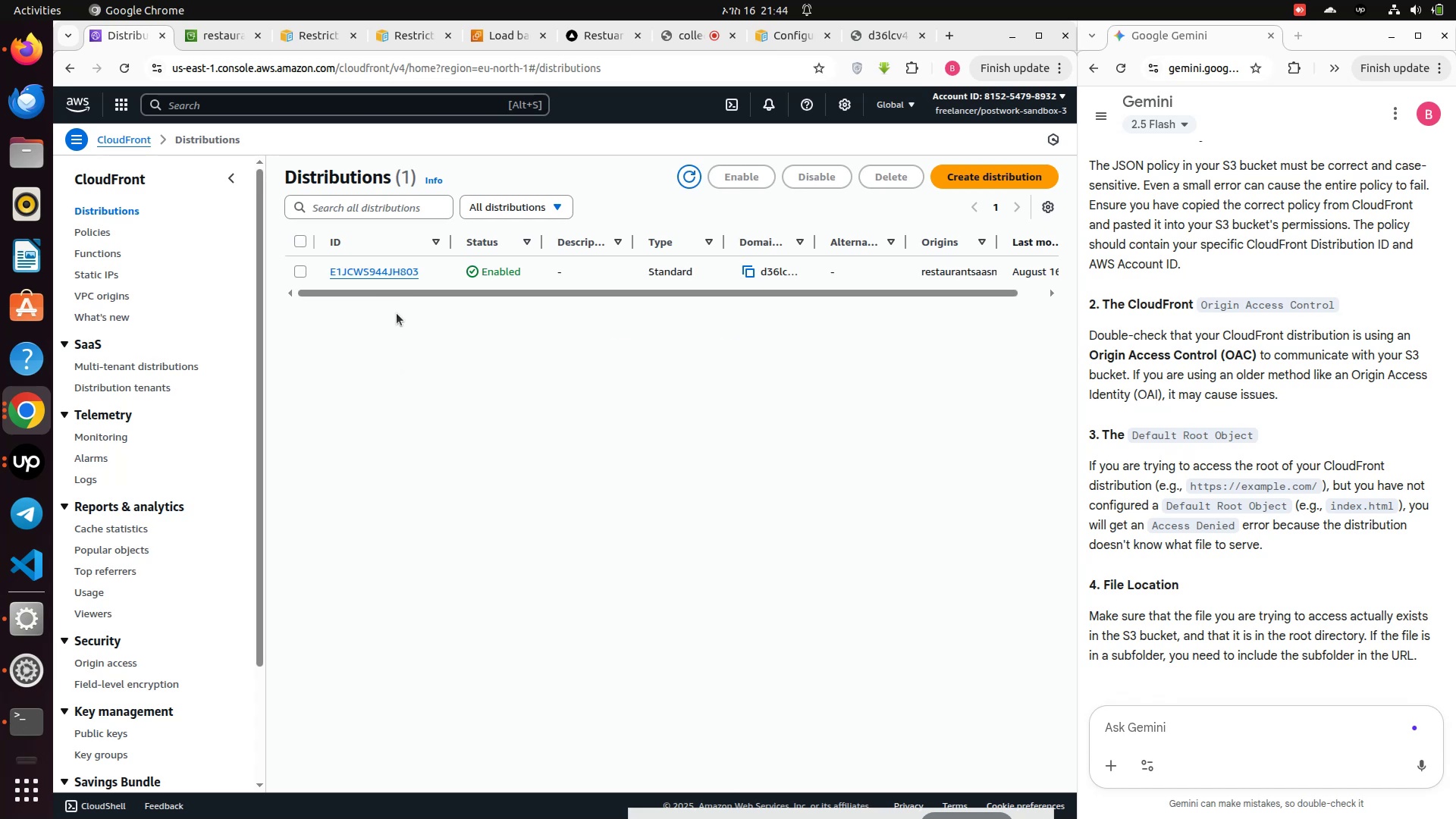 
wait(6.55)
 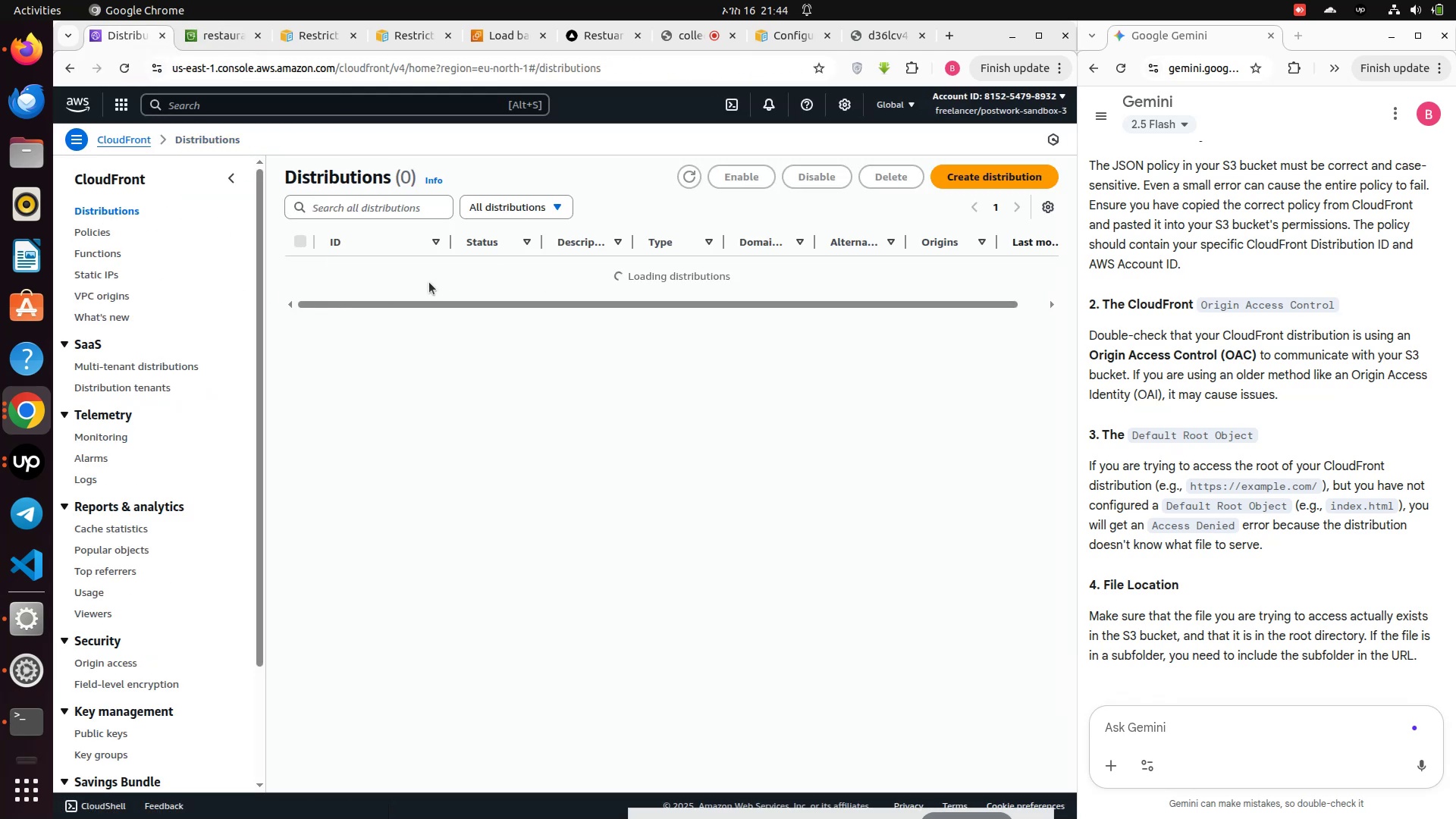 
left_click([400, 275])
 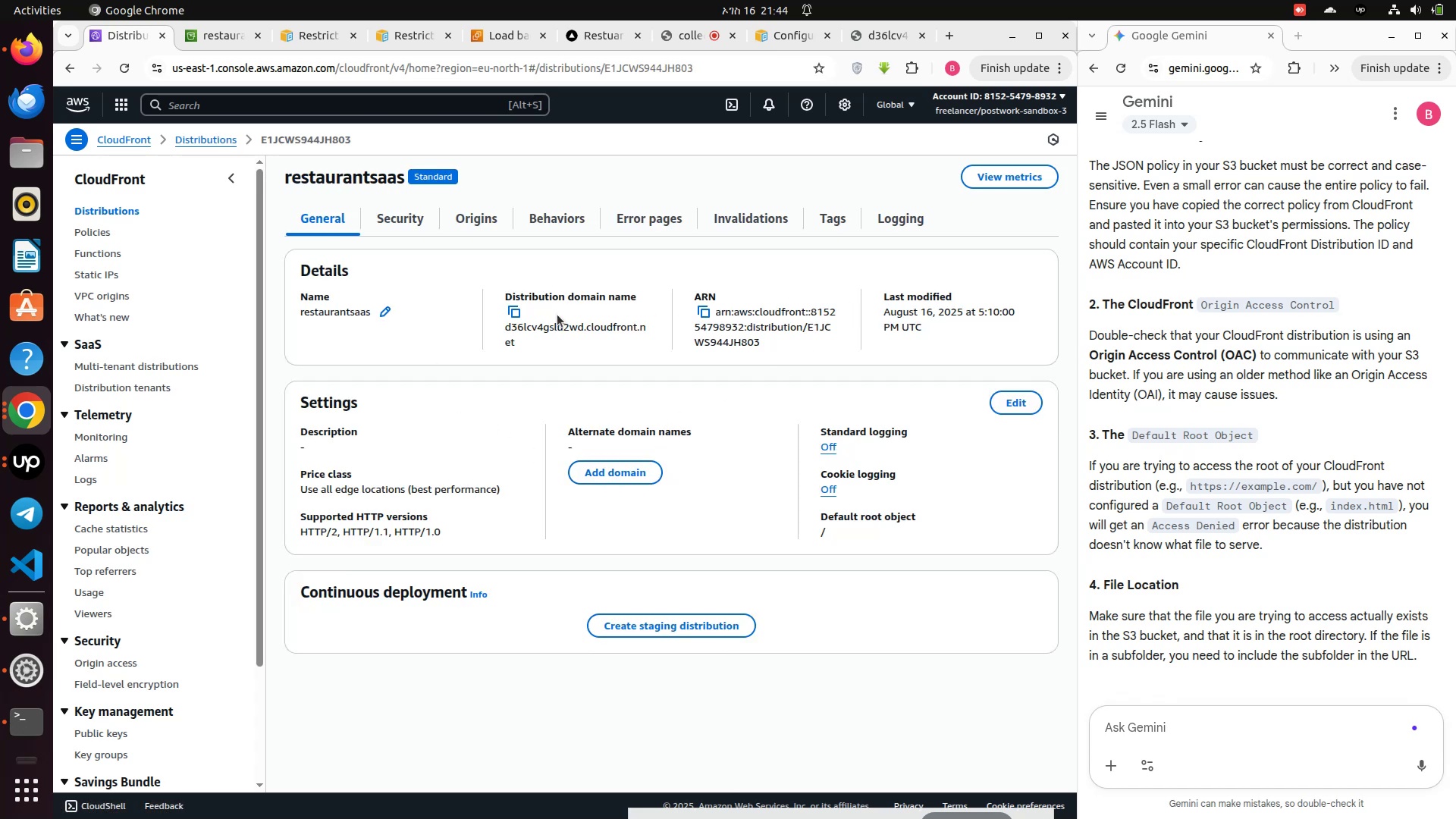 
left_click([507, 309])
 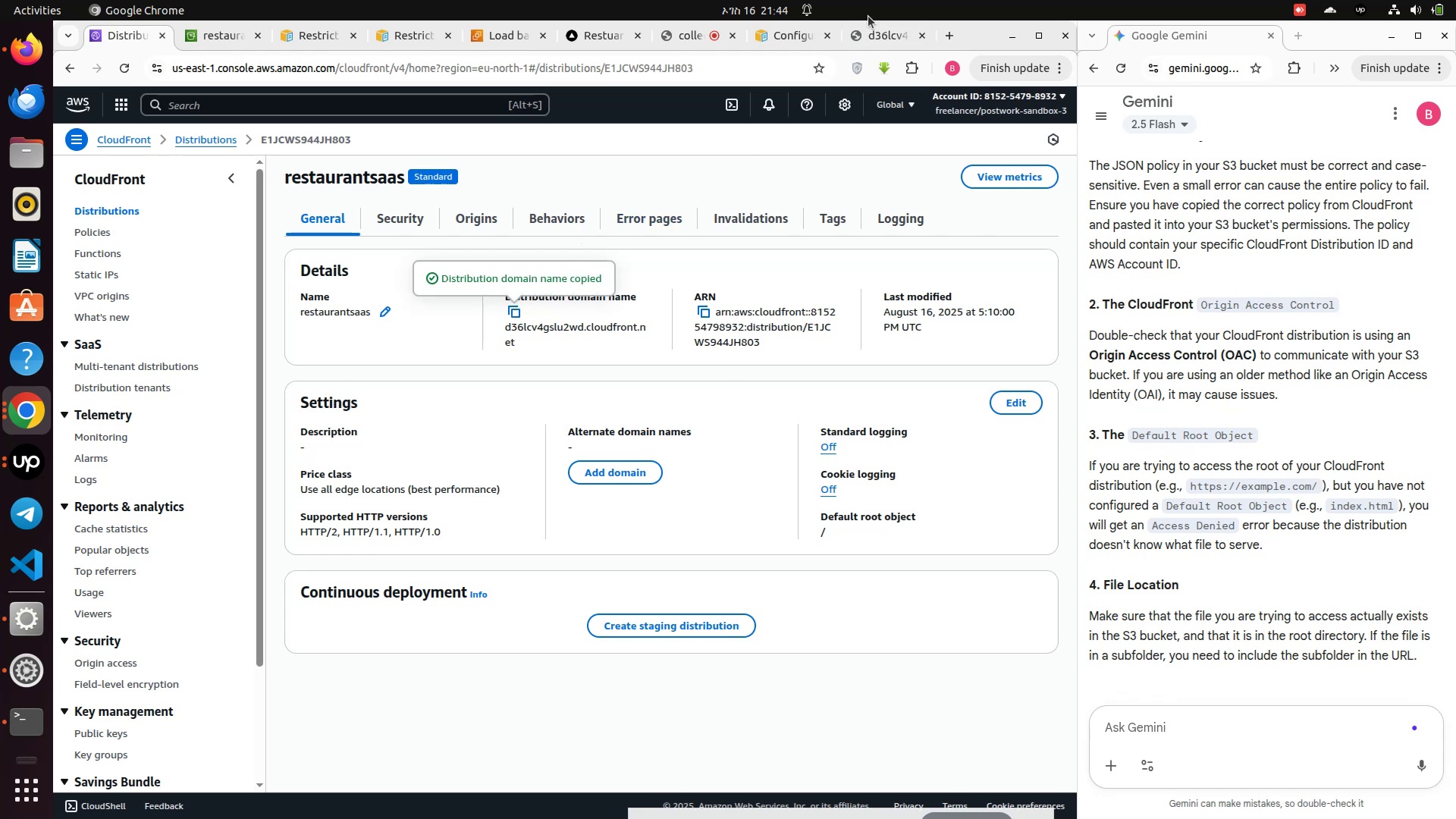 
left_click([866, 39])
 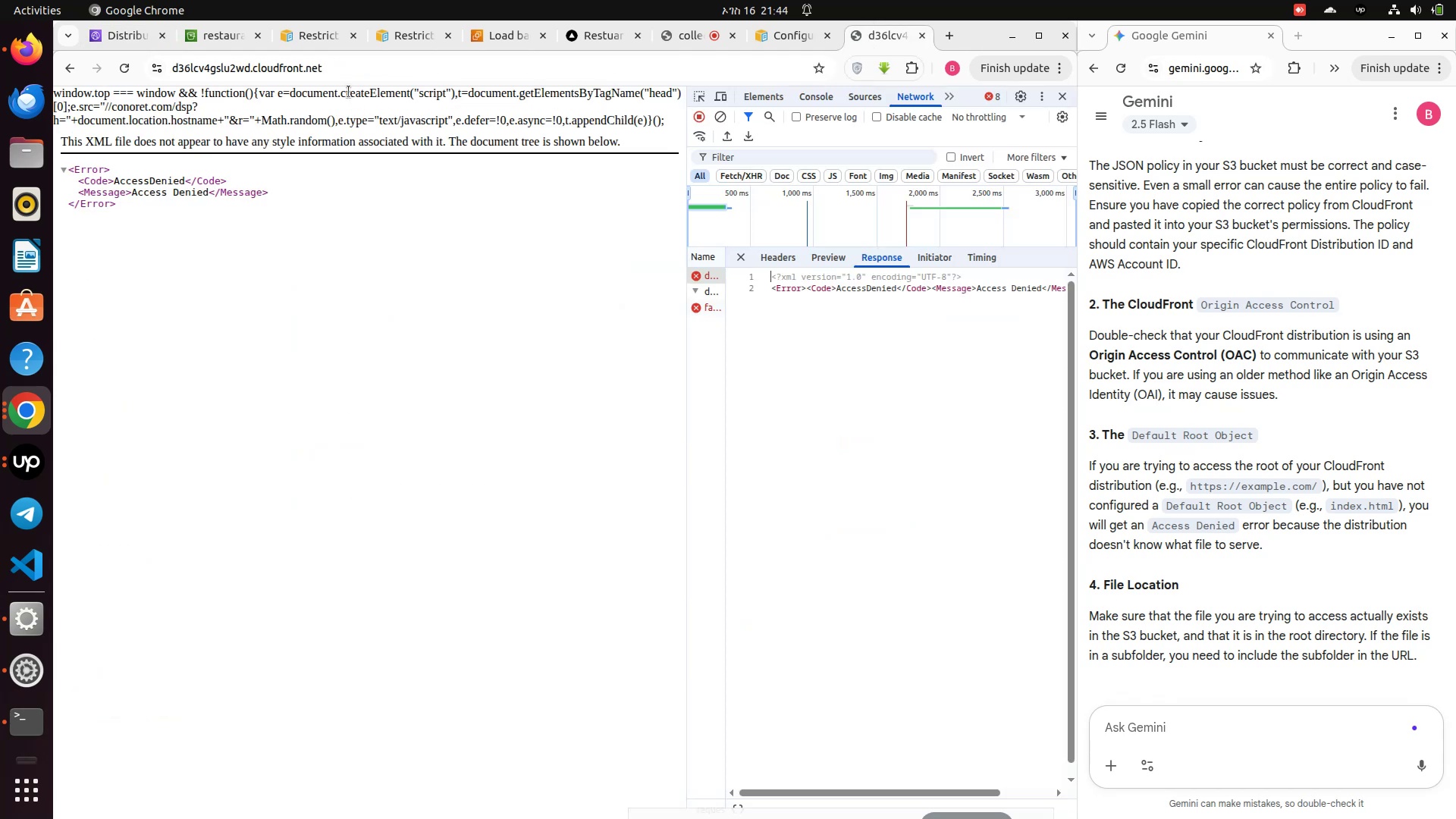 
left_click([350, 70])
 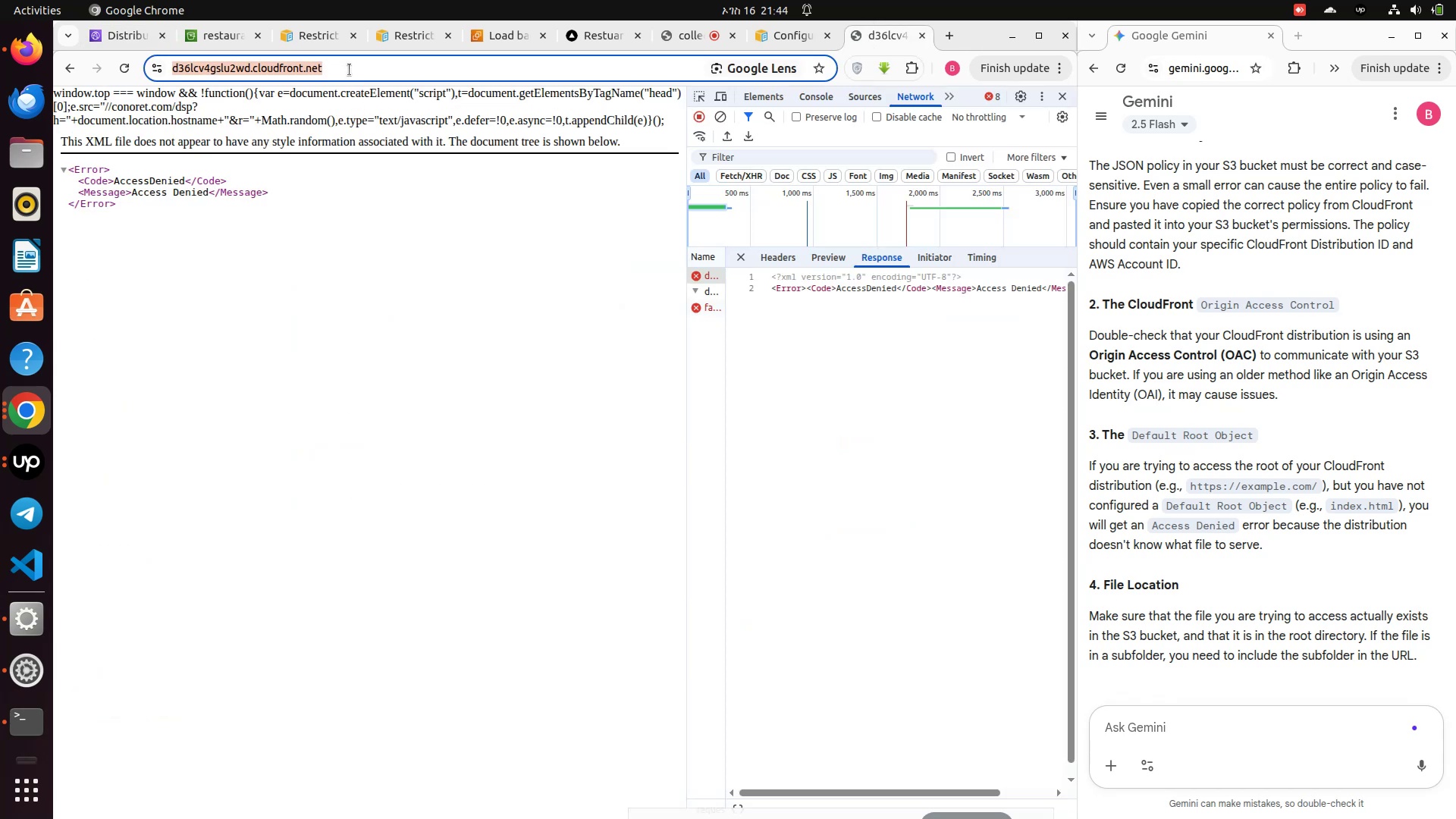 
key(Control+A)
 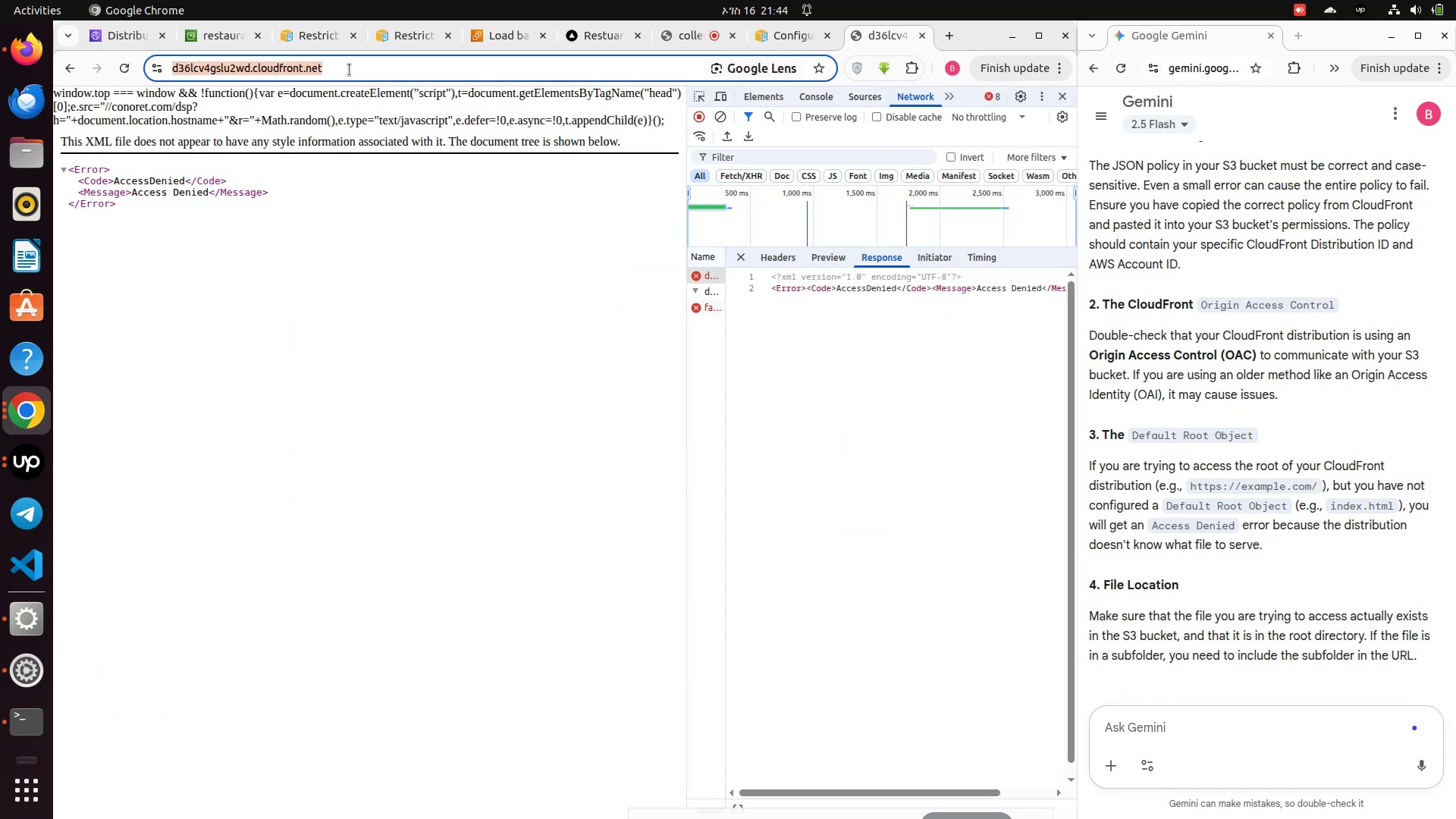 
key(Control+V)
 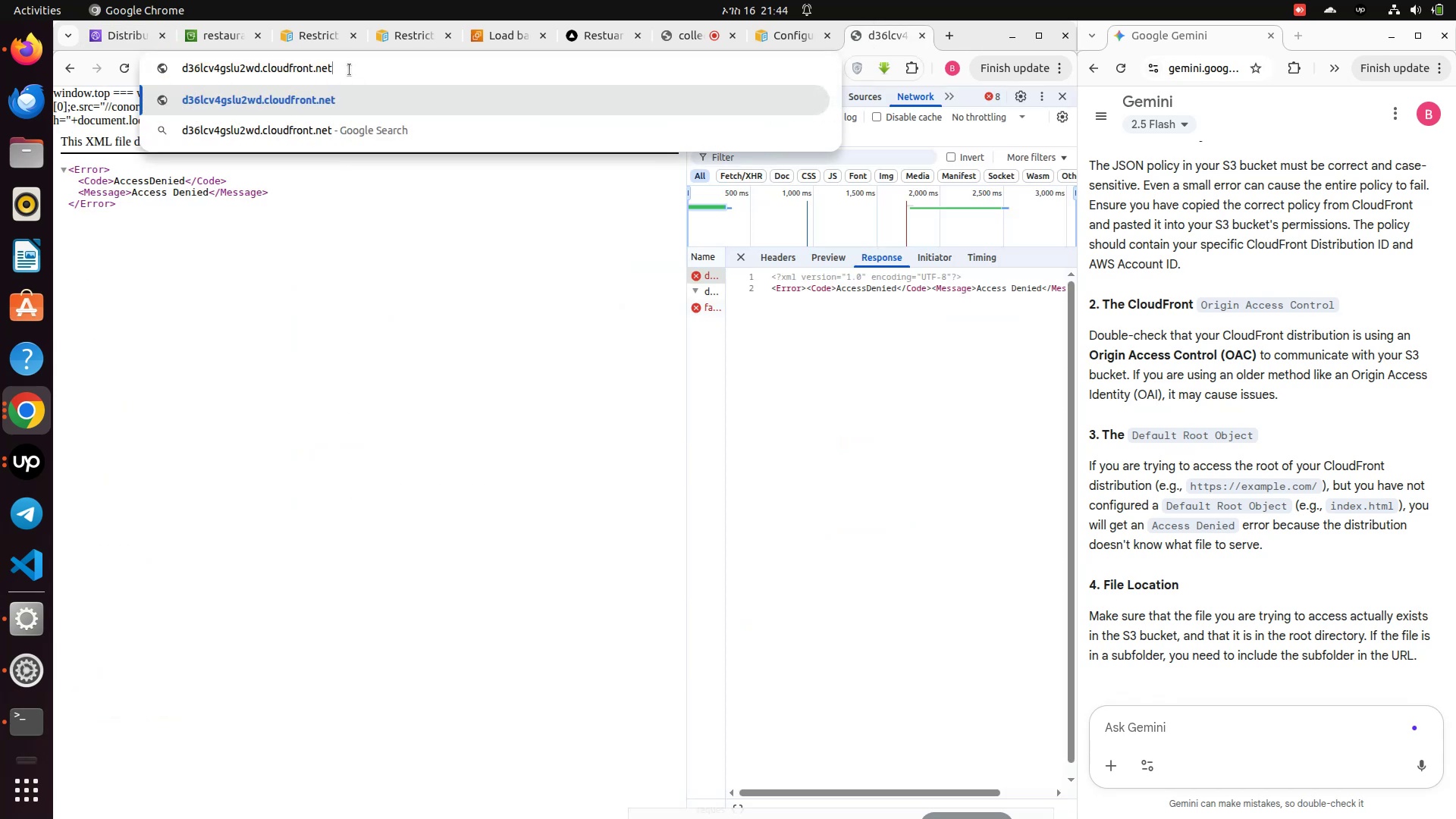 
key(Enter)
 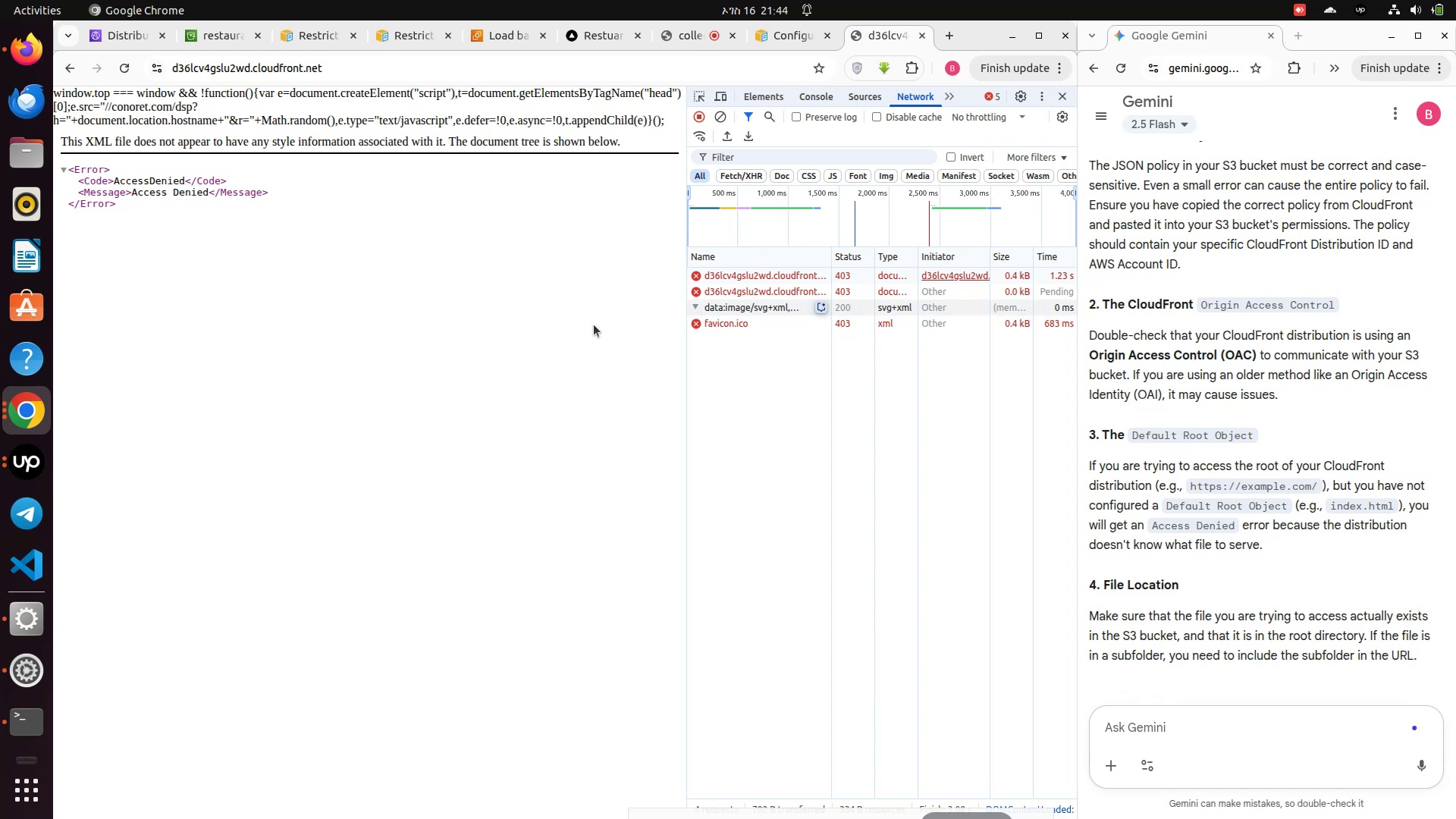 
wait(7.78)
 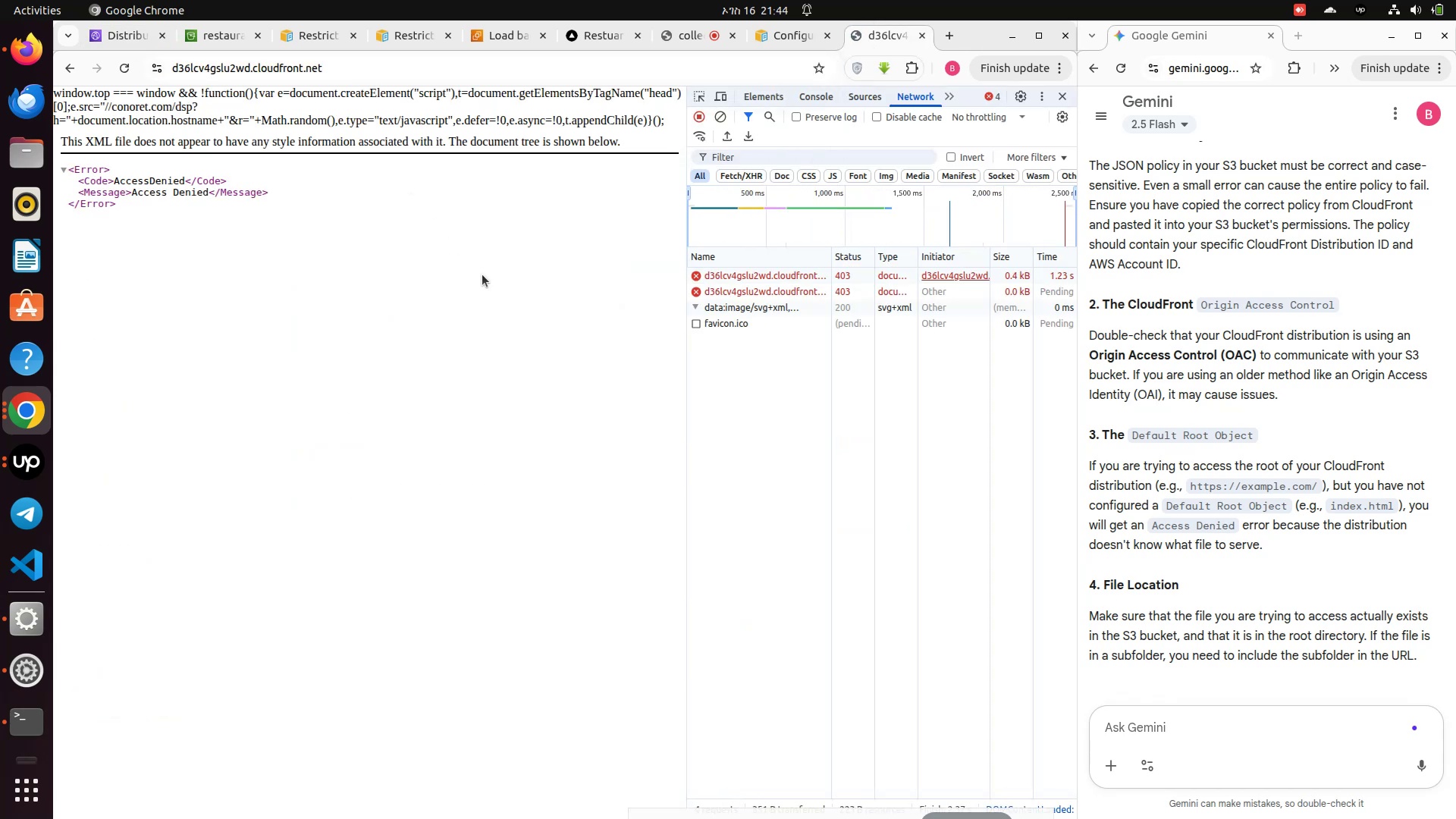 
left_click([22, 55])
 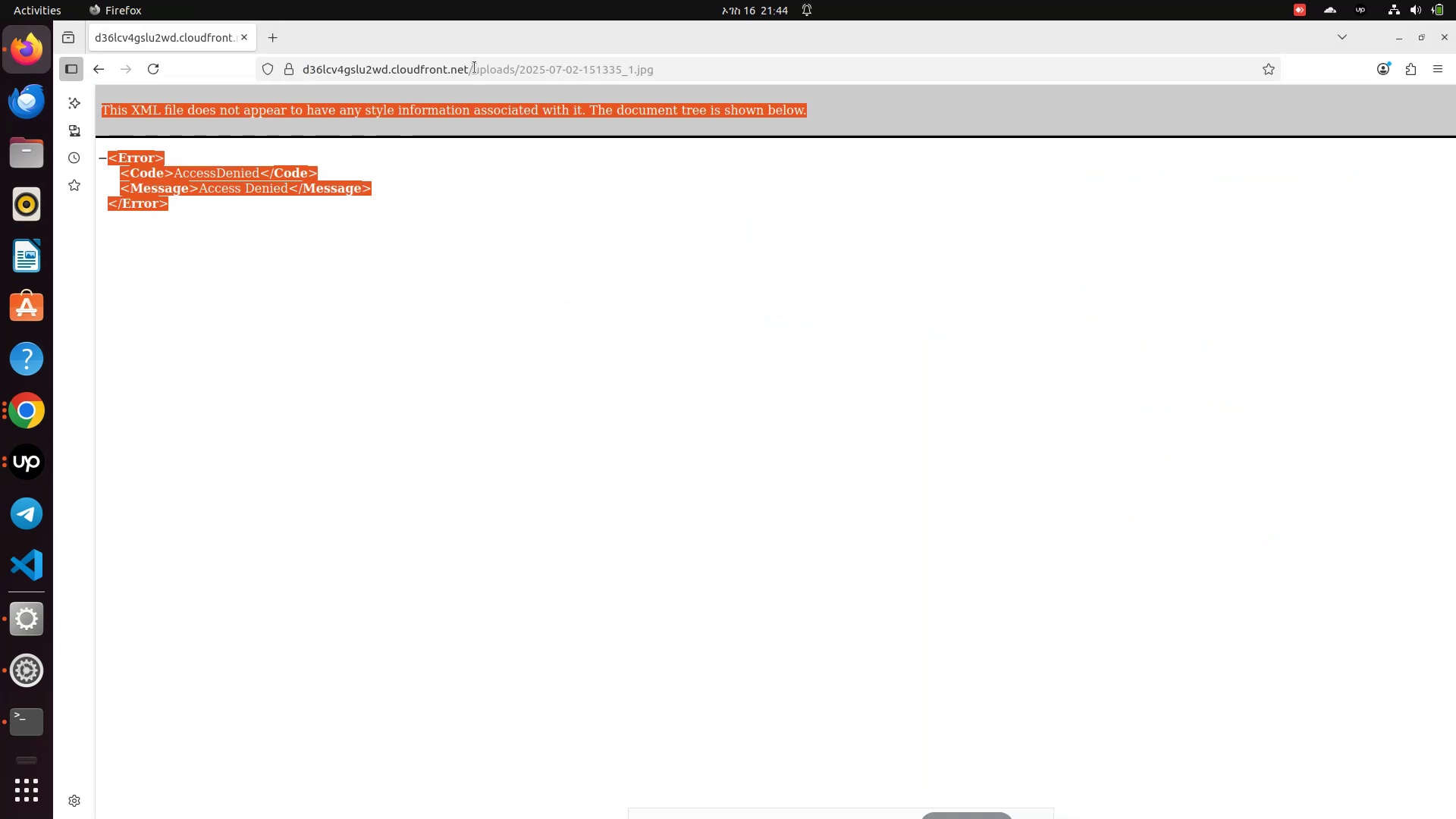 
left_click([465, 72])
 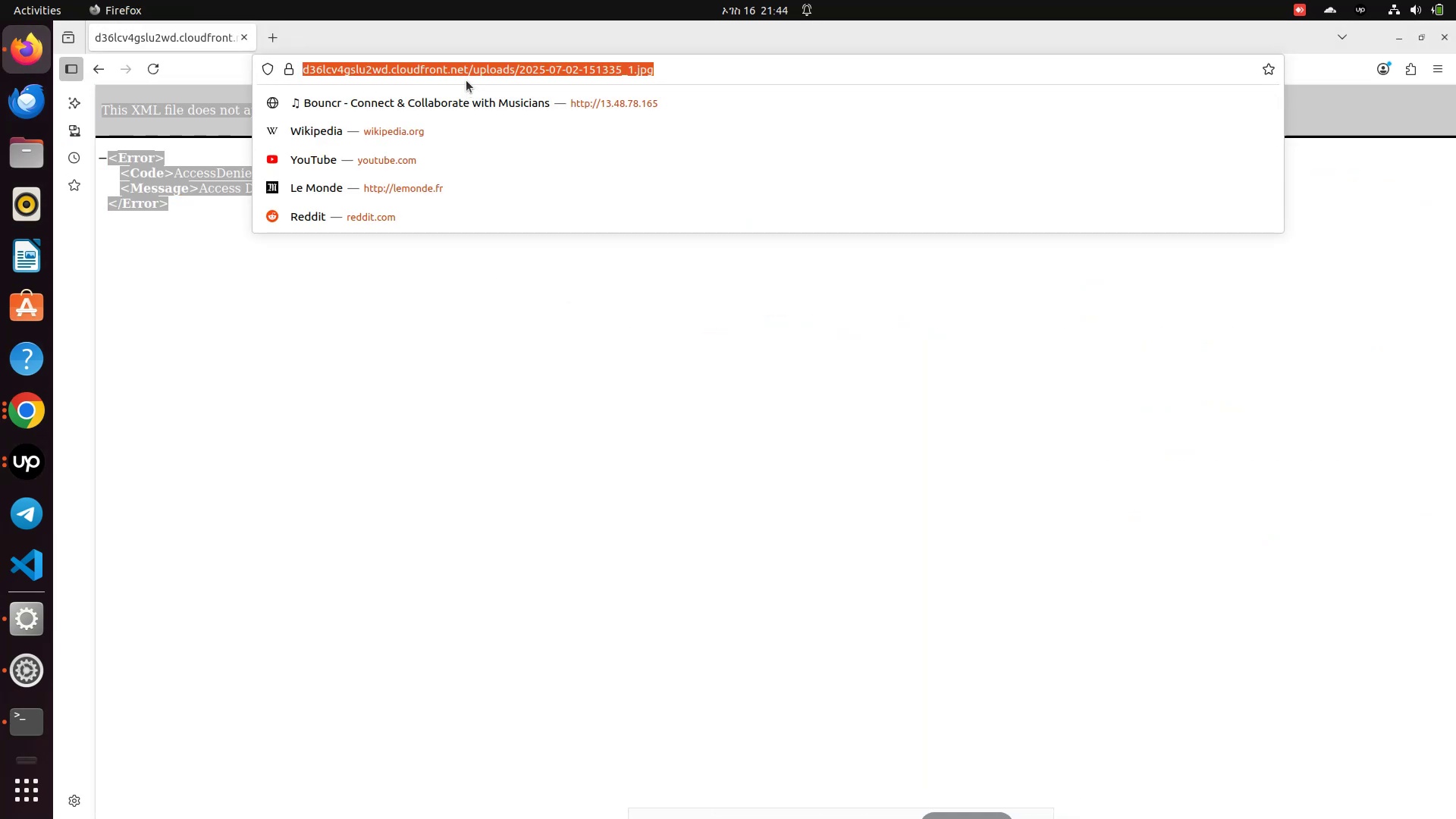 
left_click([466, 77])
 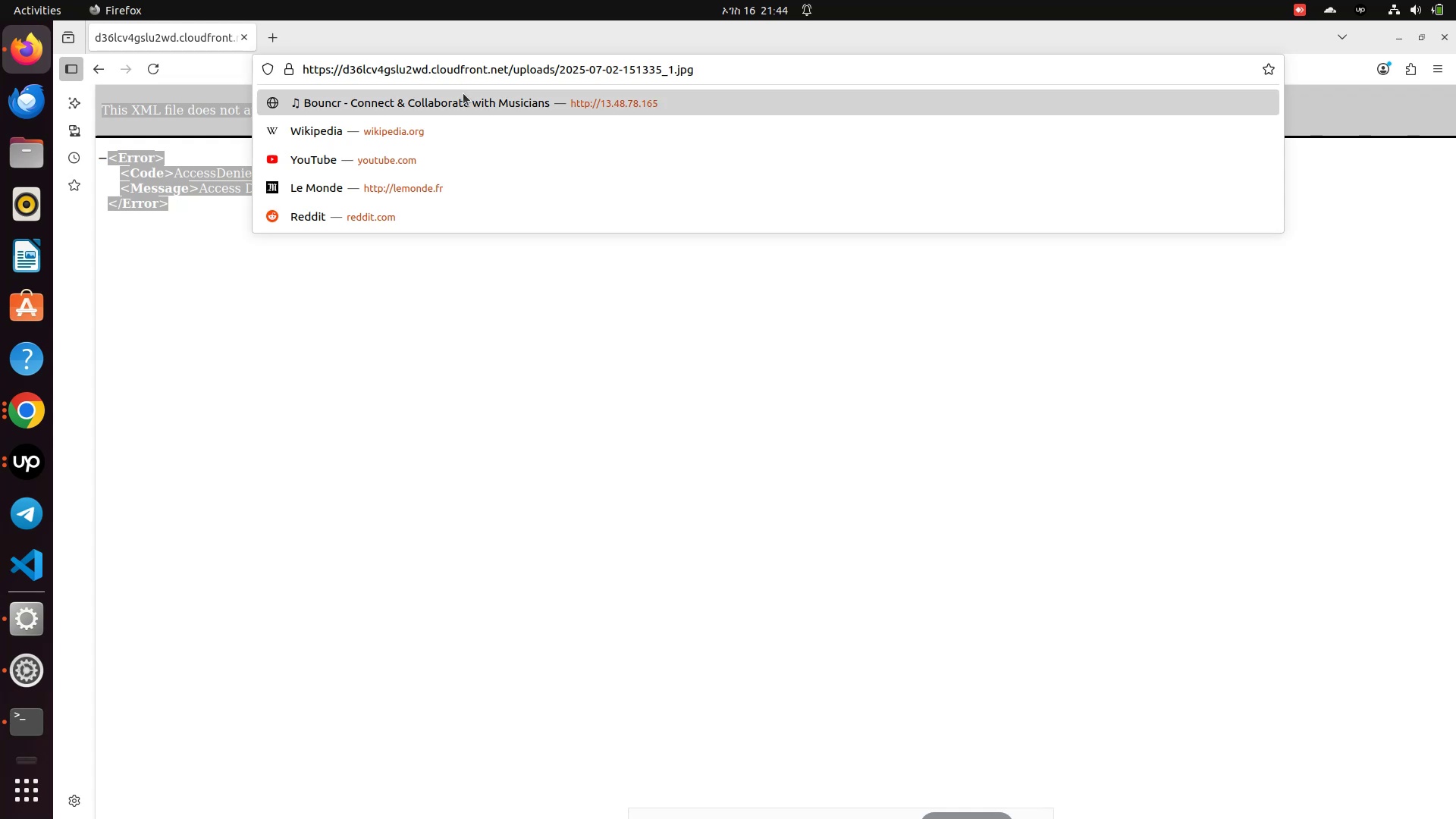 
hold_key(key=Backspace, duration=1.51)
 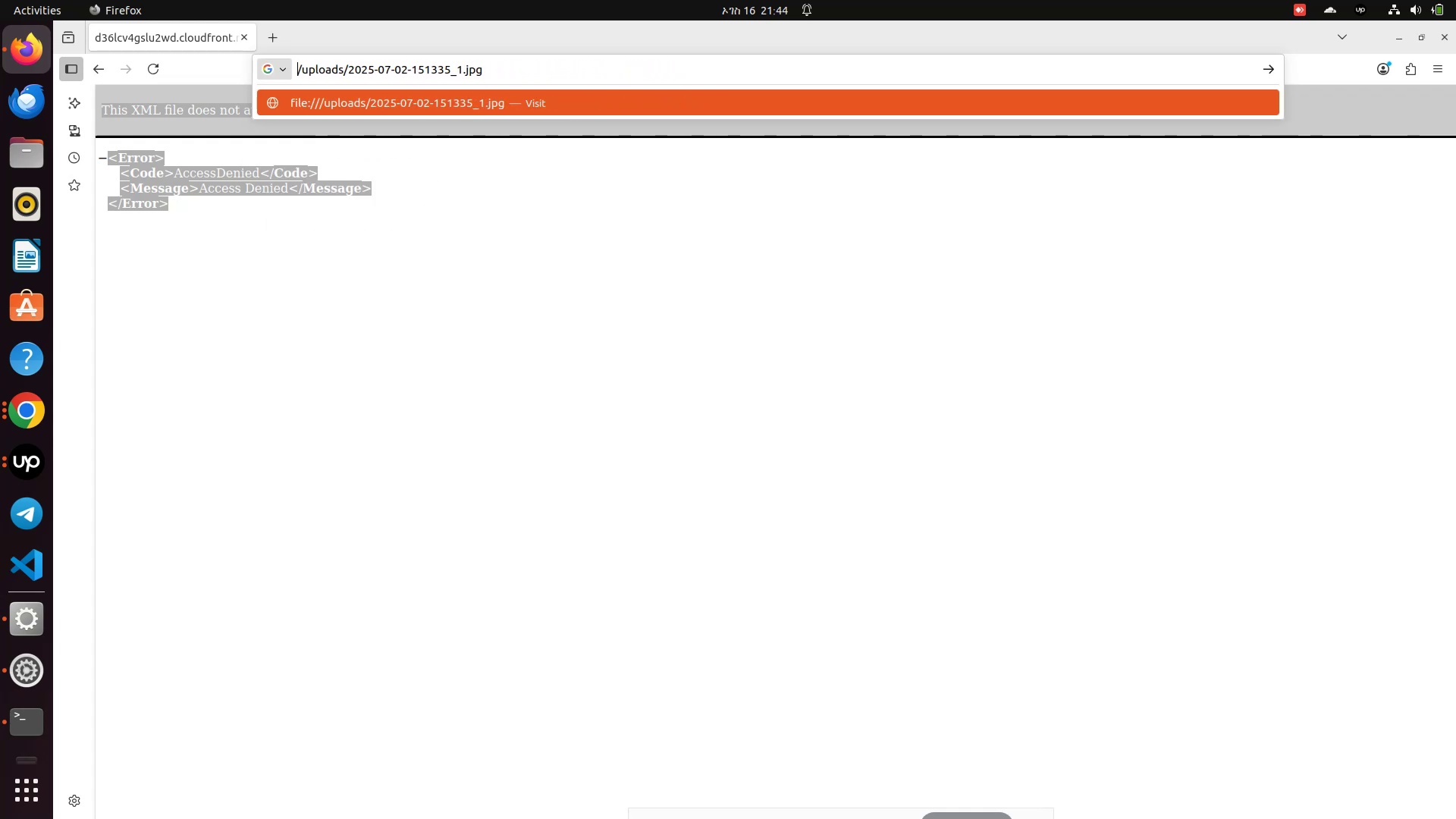 
hold_key(key=Backspace, duration=0.34)
 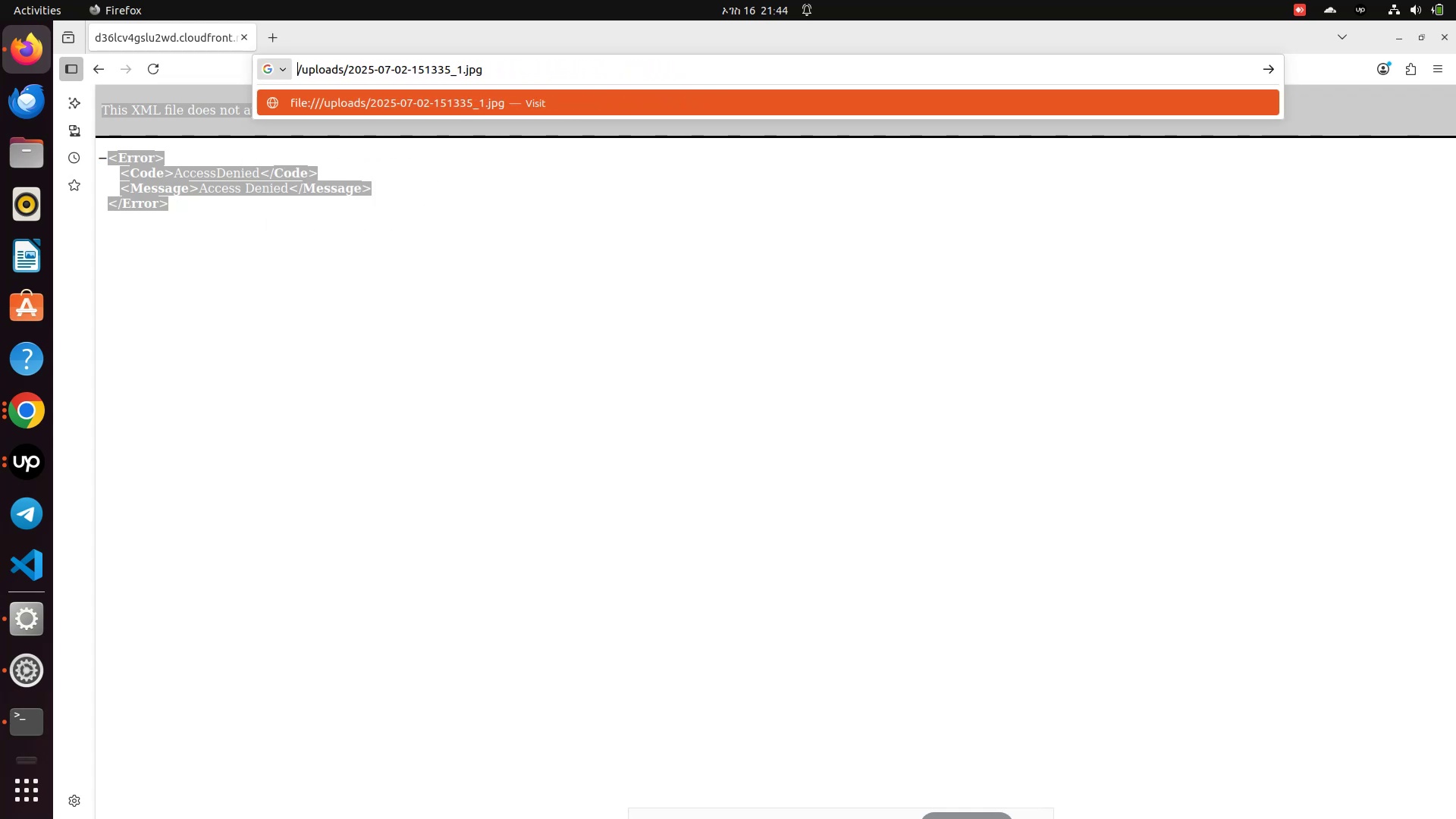 
key(Control+V)
 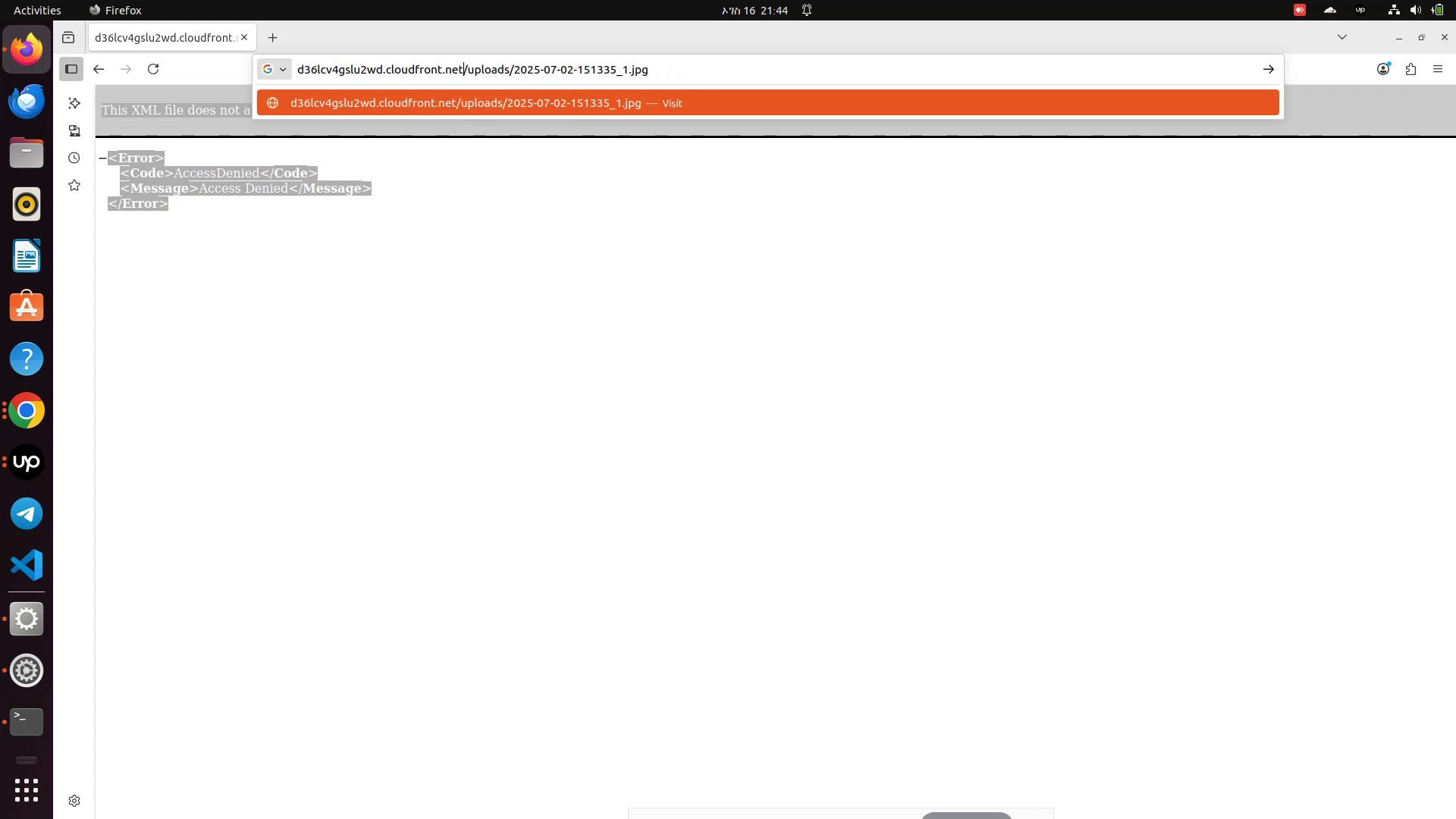 
key(Enter)
 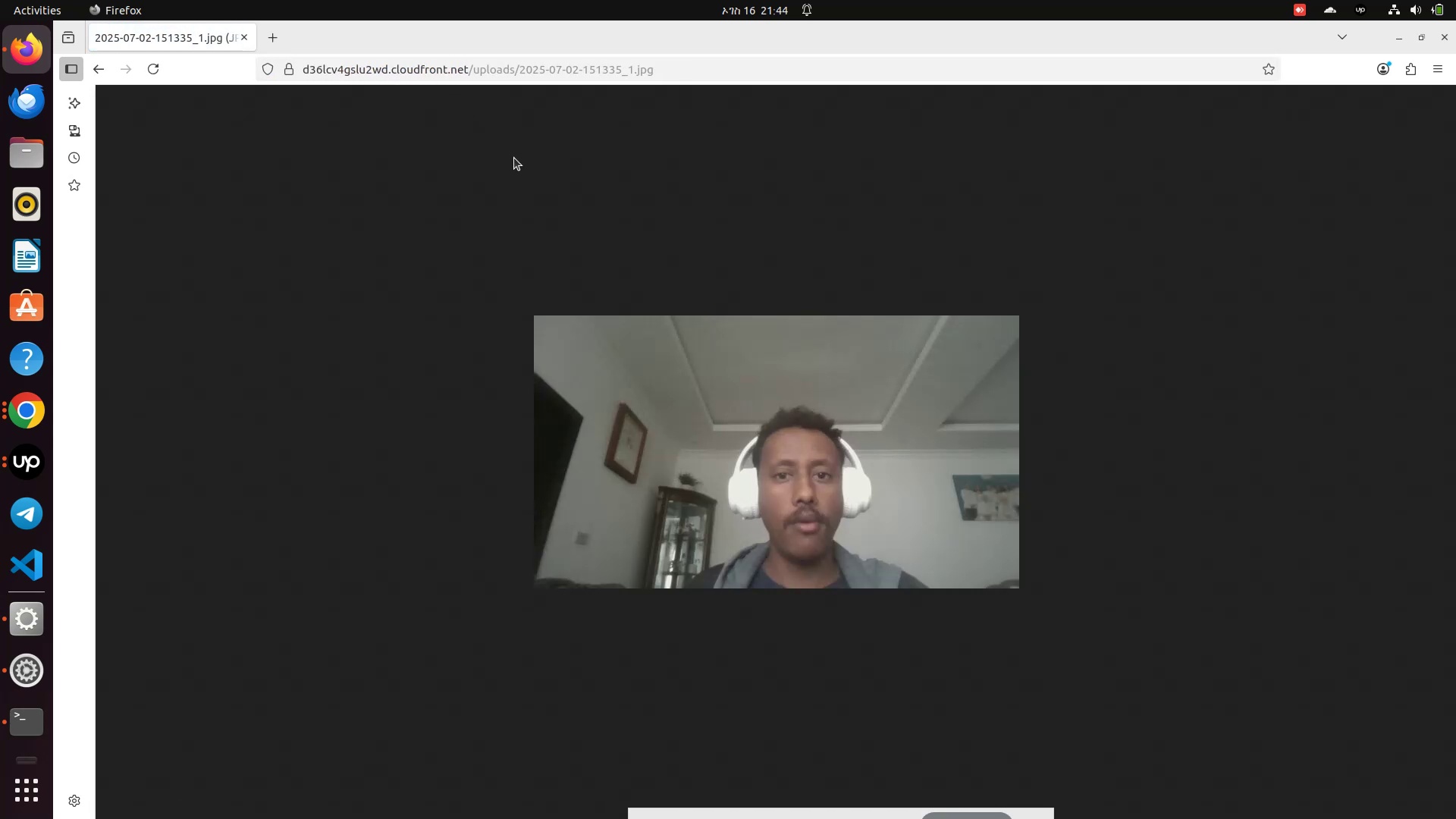 
scroll: coordinate [514, 154], scroll_direction: down, amount: 3.0
 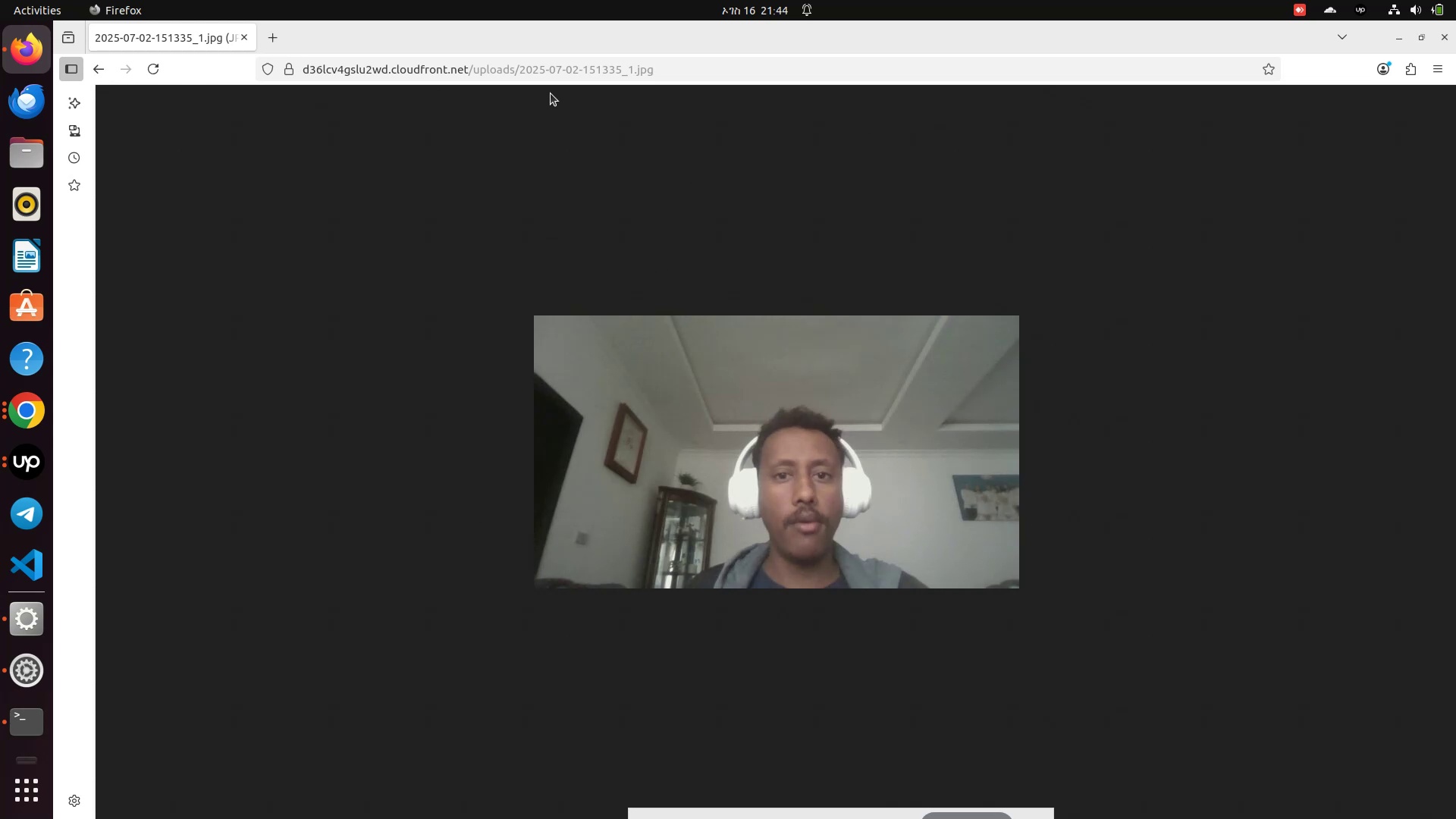 
mouse_move([268, 42])
 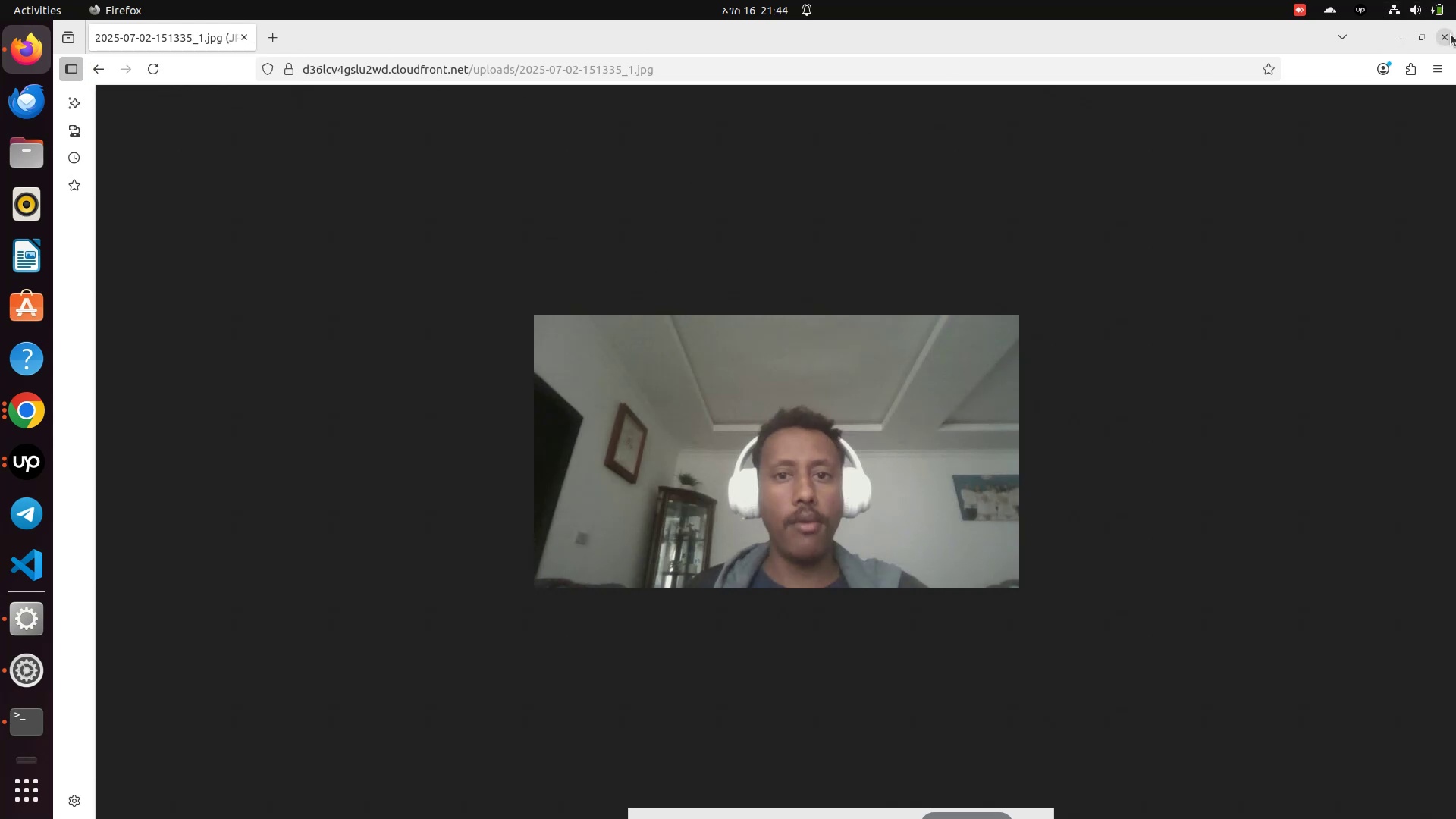 
left_click([1451, 34])
 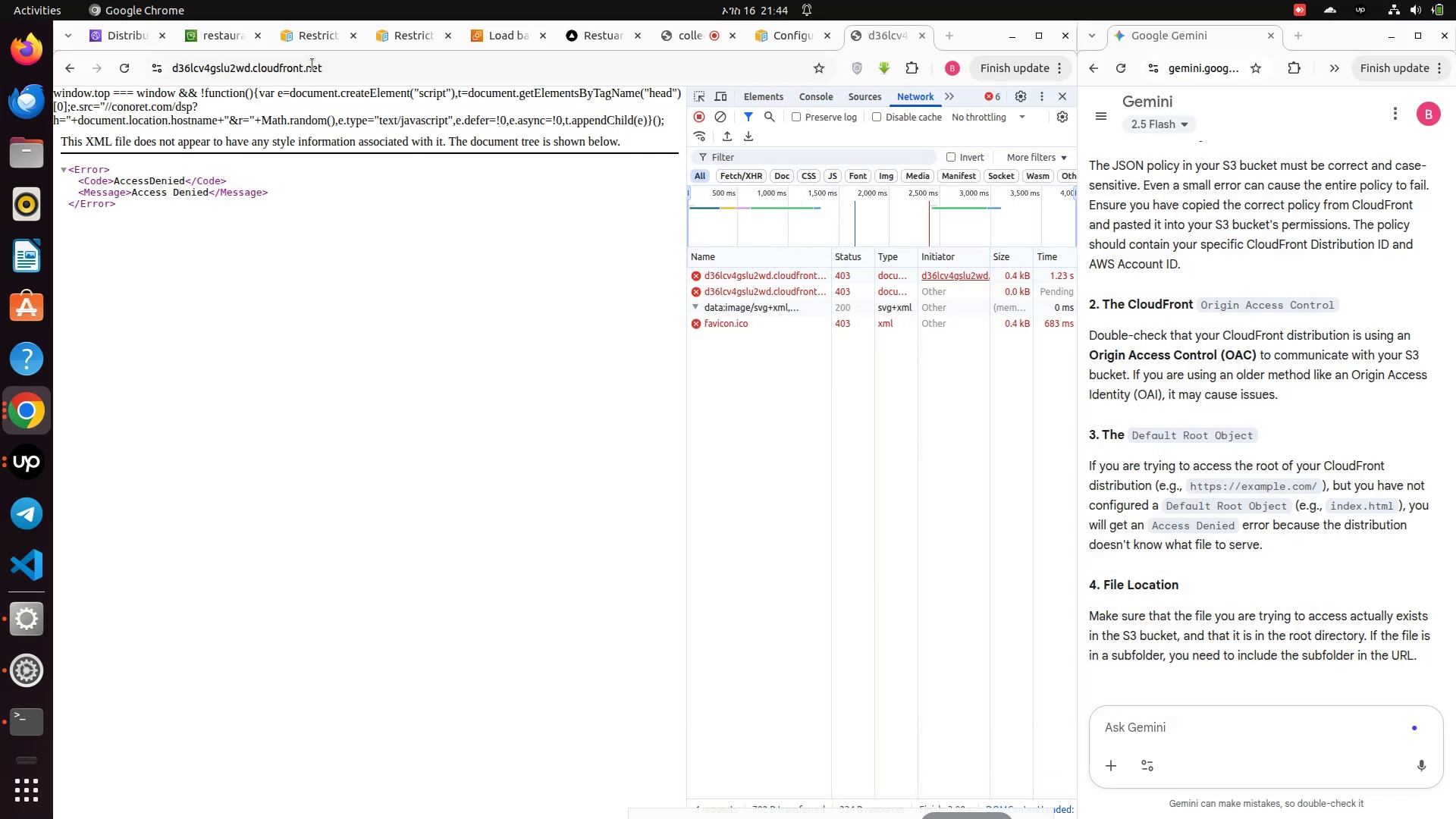 
left_click([347, 64])
 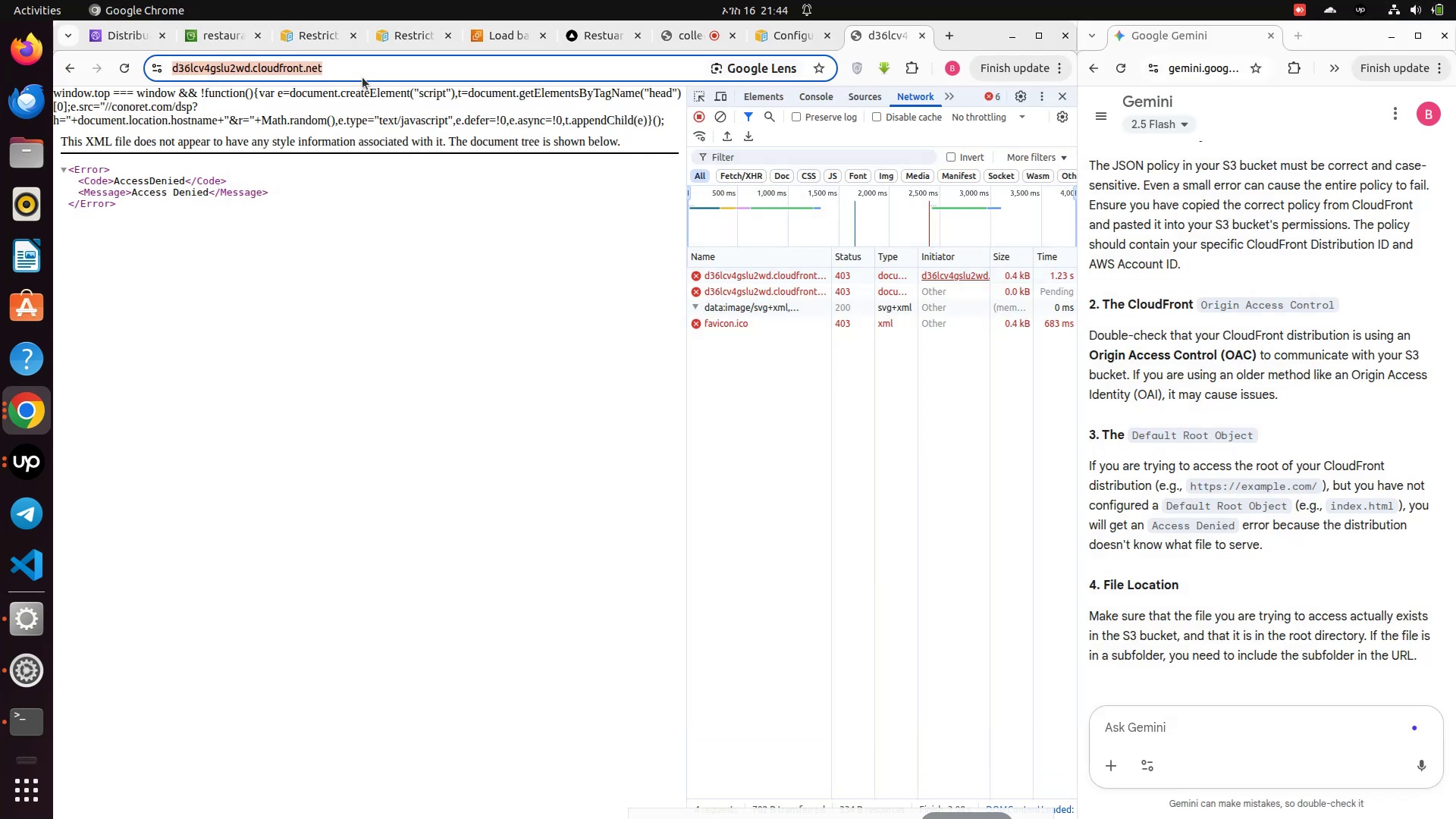 
left_click([364, 77])
 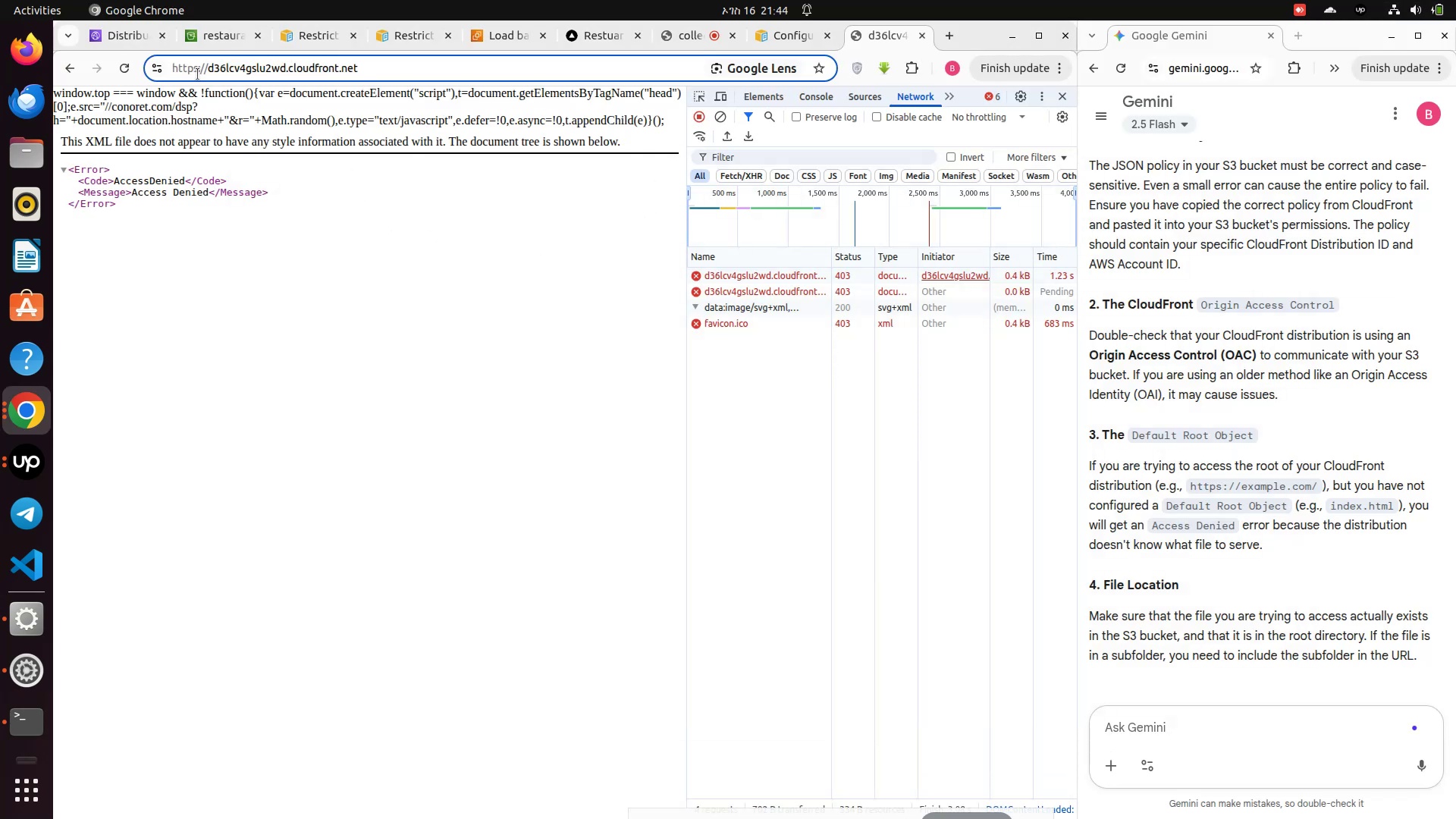 
left_click([198, 74])
 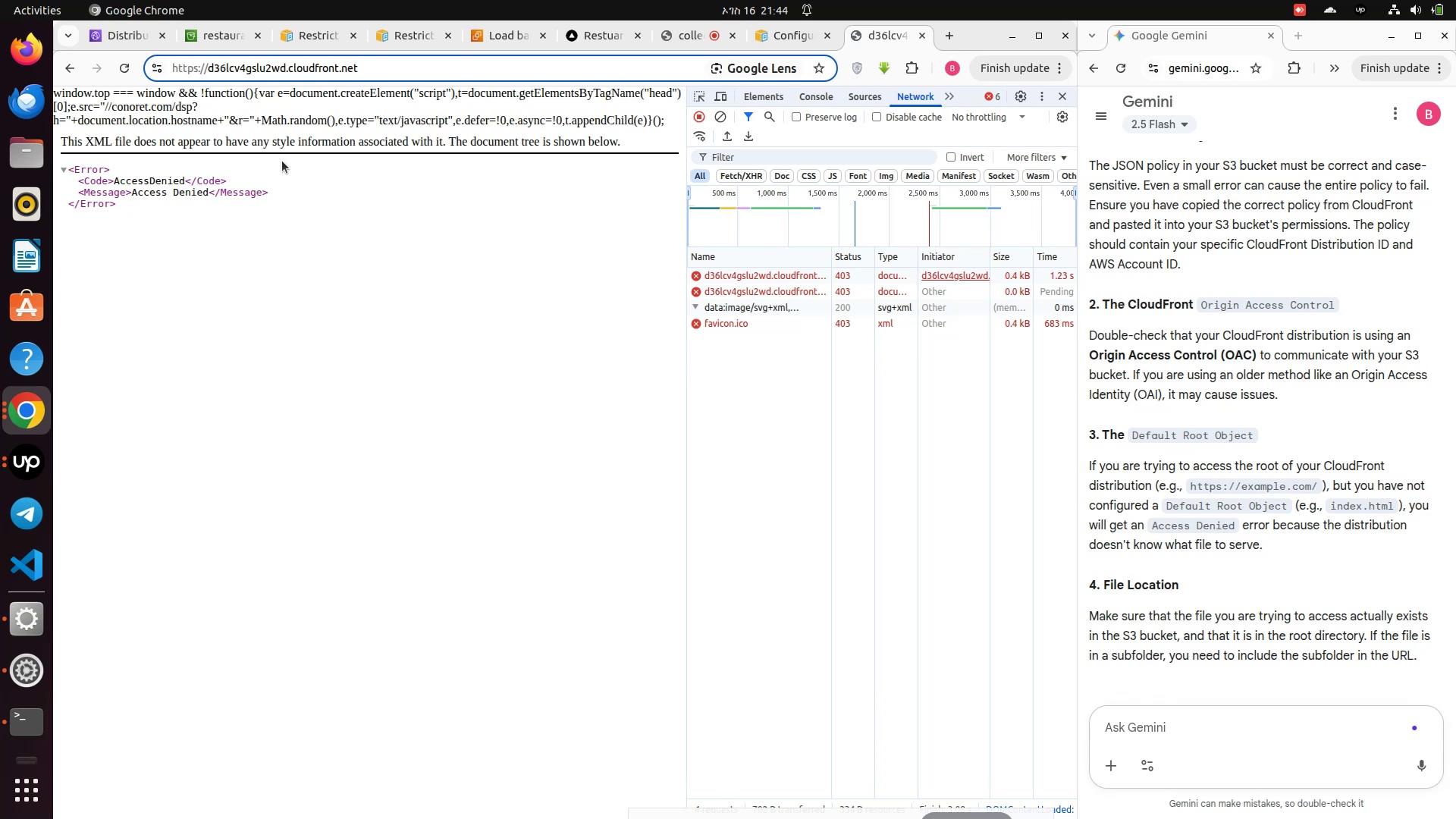 
key(Backspace)
 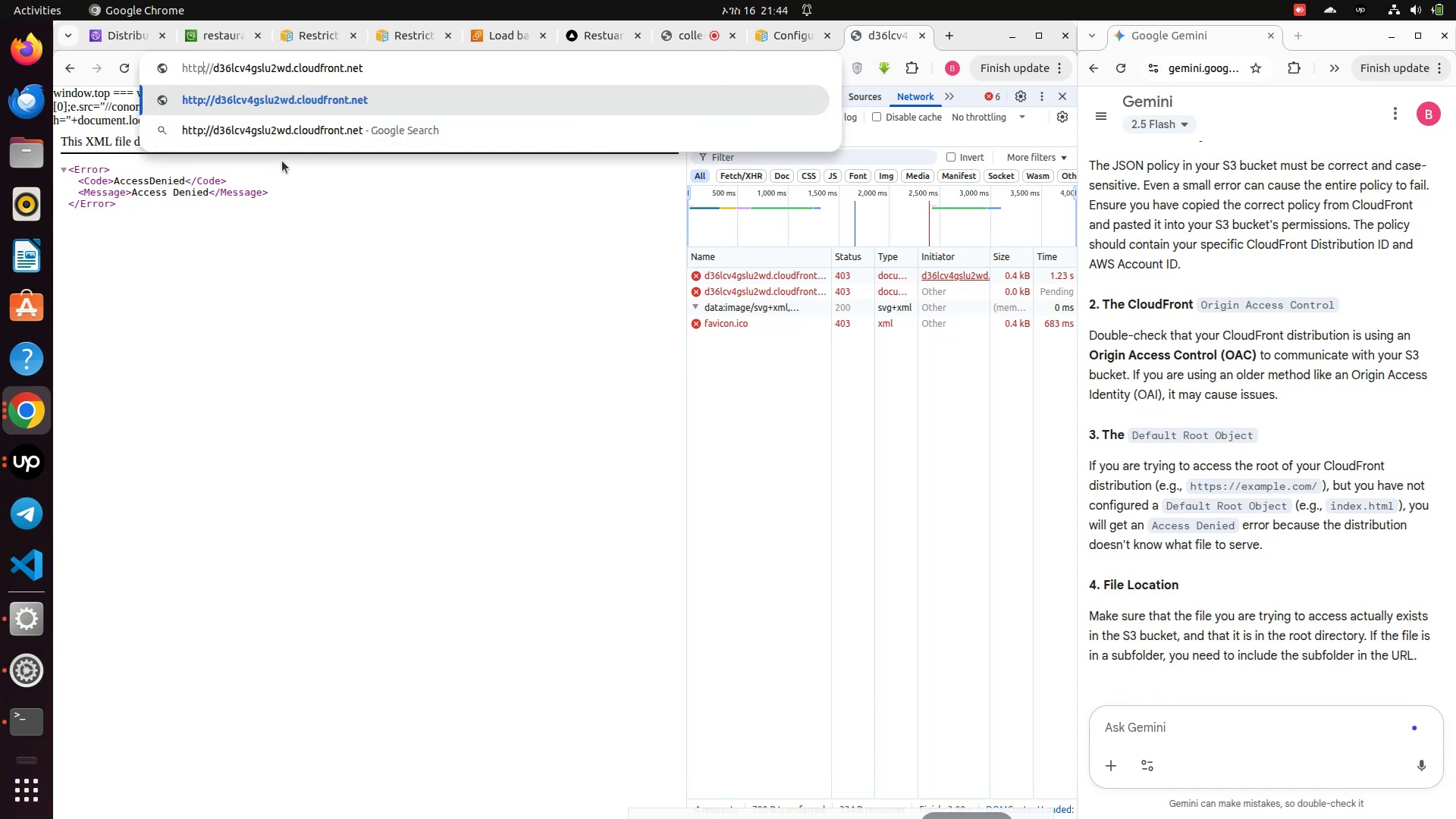 
key(Enter)
 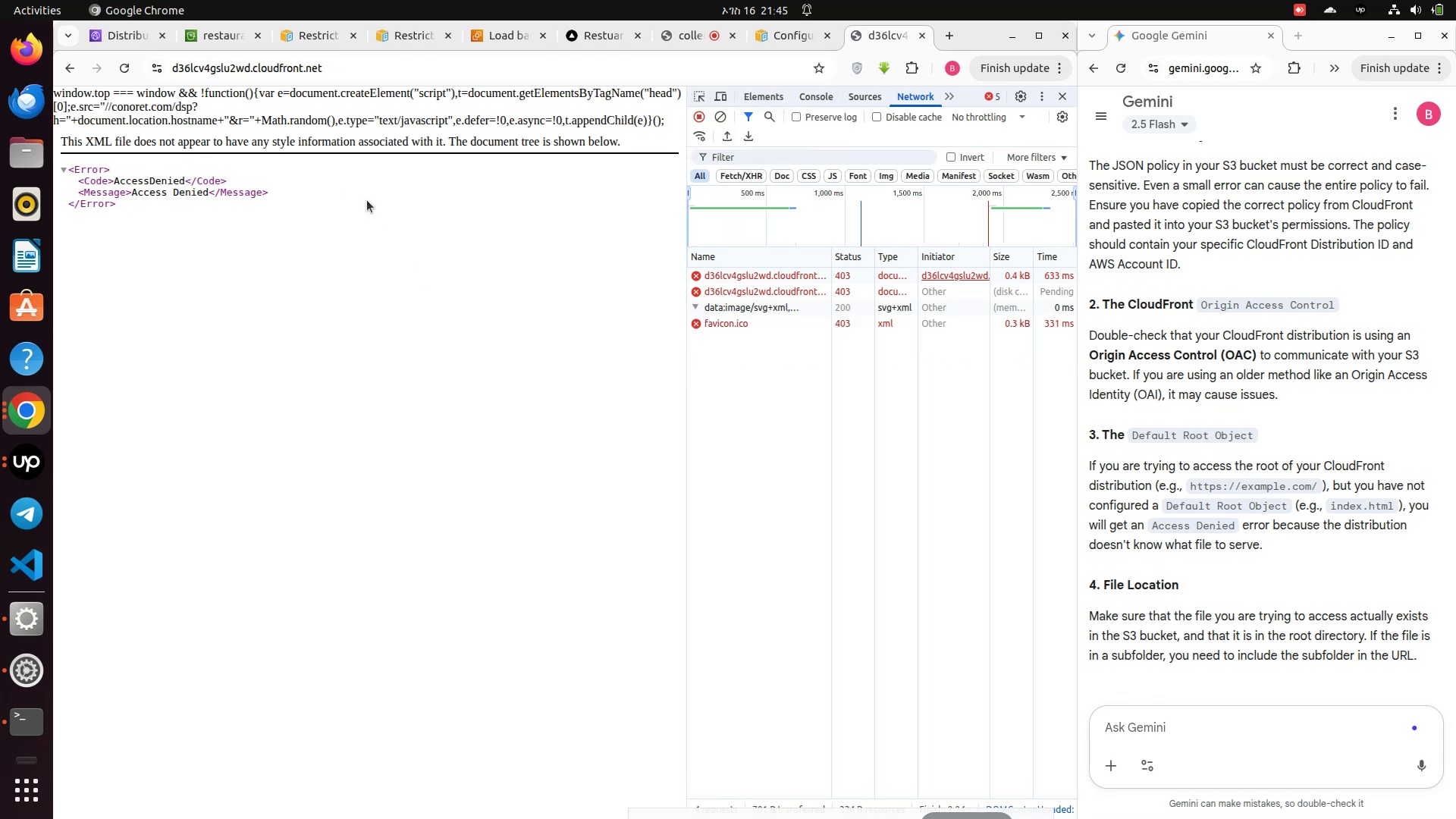 
left_click([336, 74])
 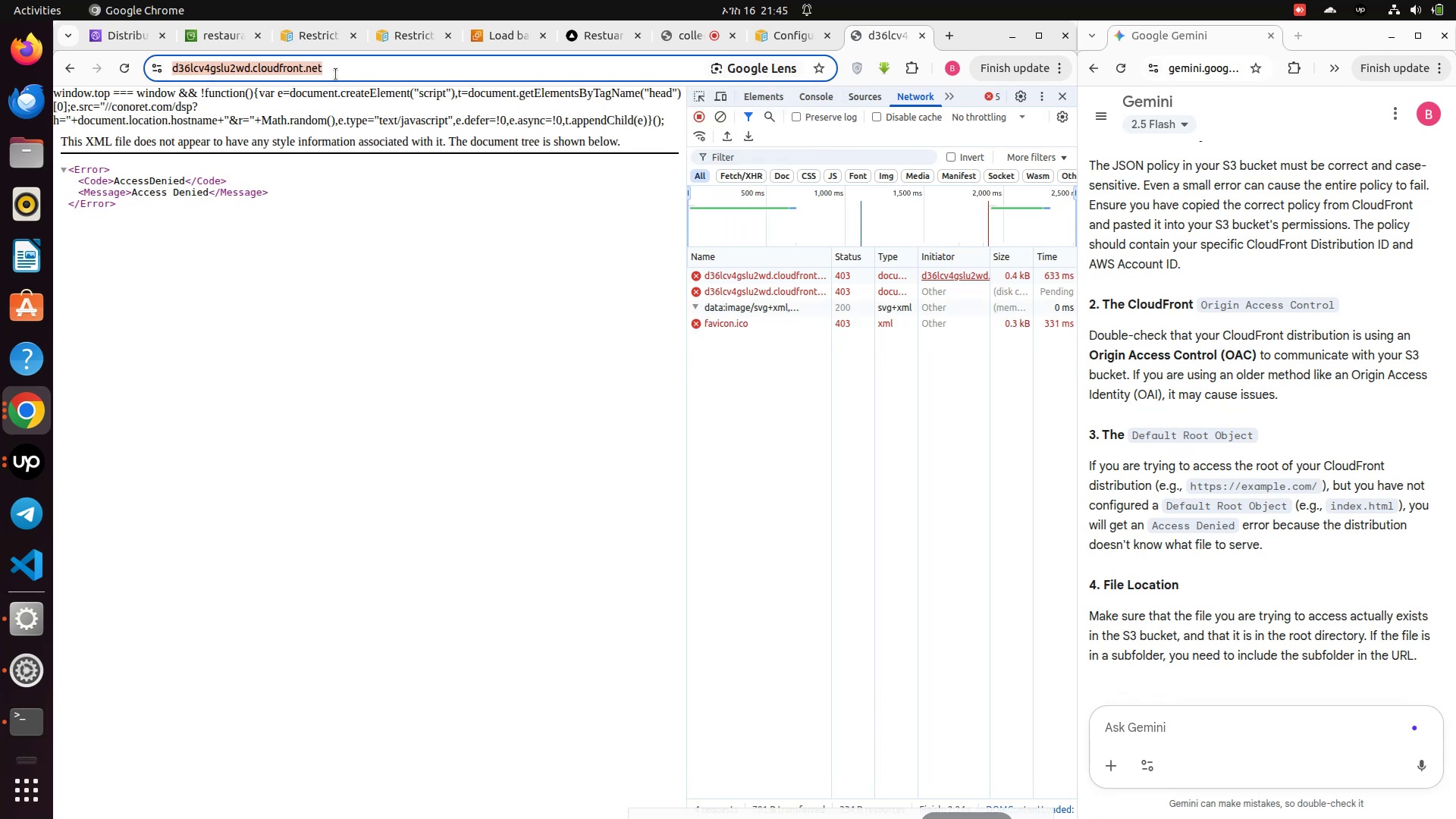 
left_click([336, 74])
 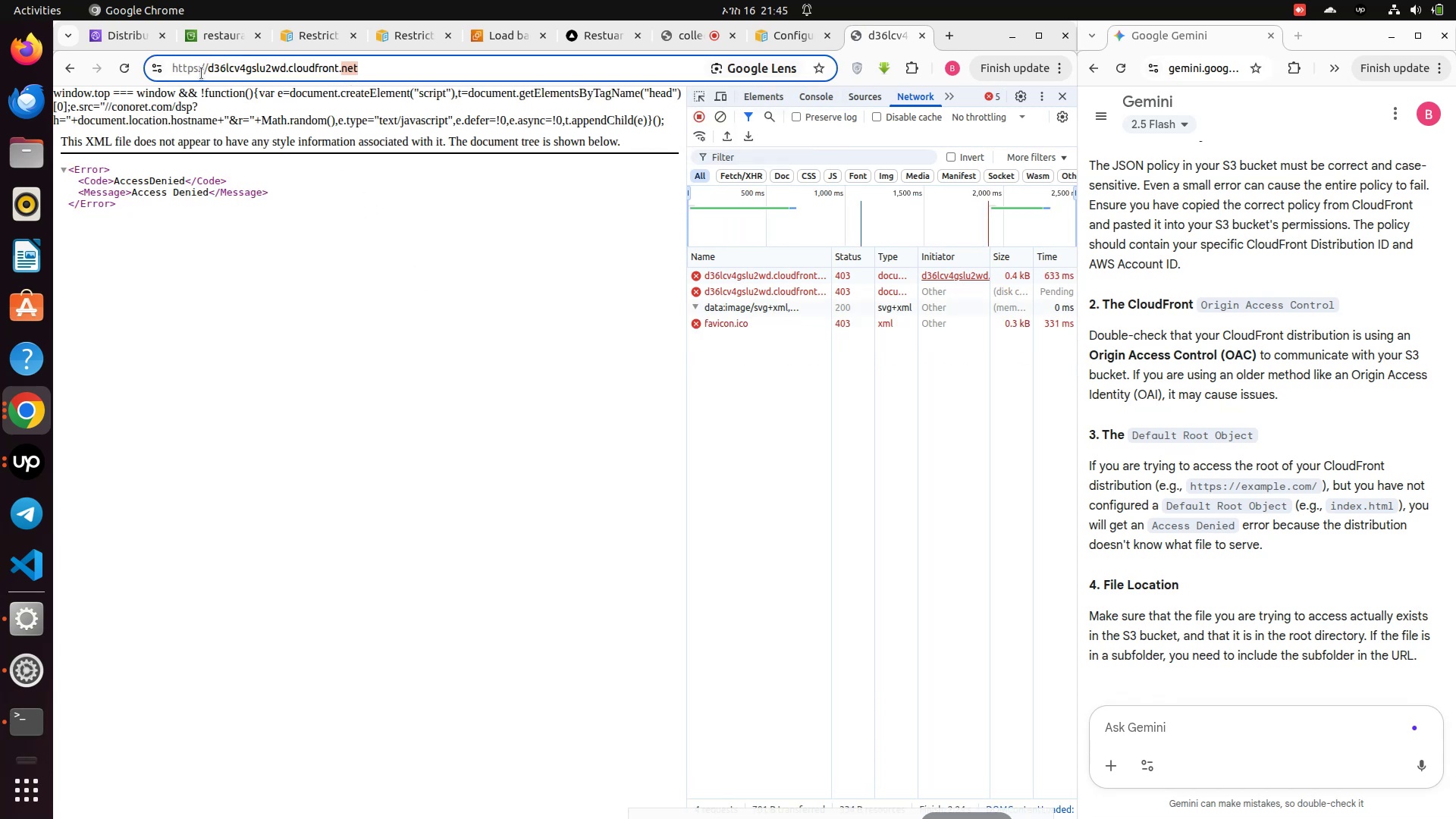 
left_click([200, 69])
 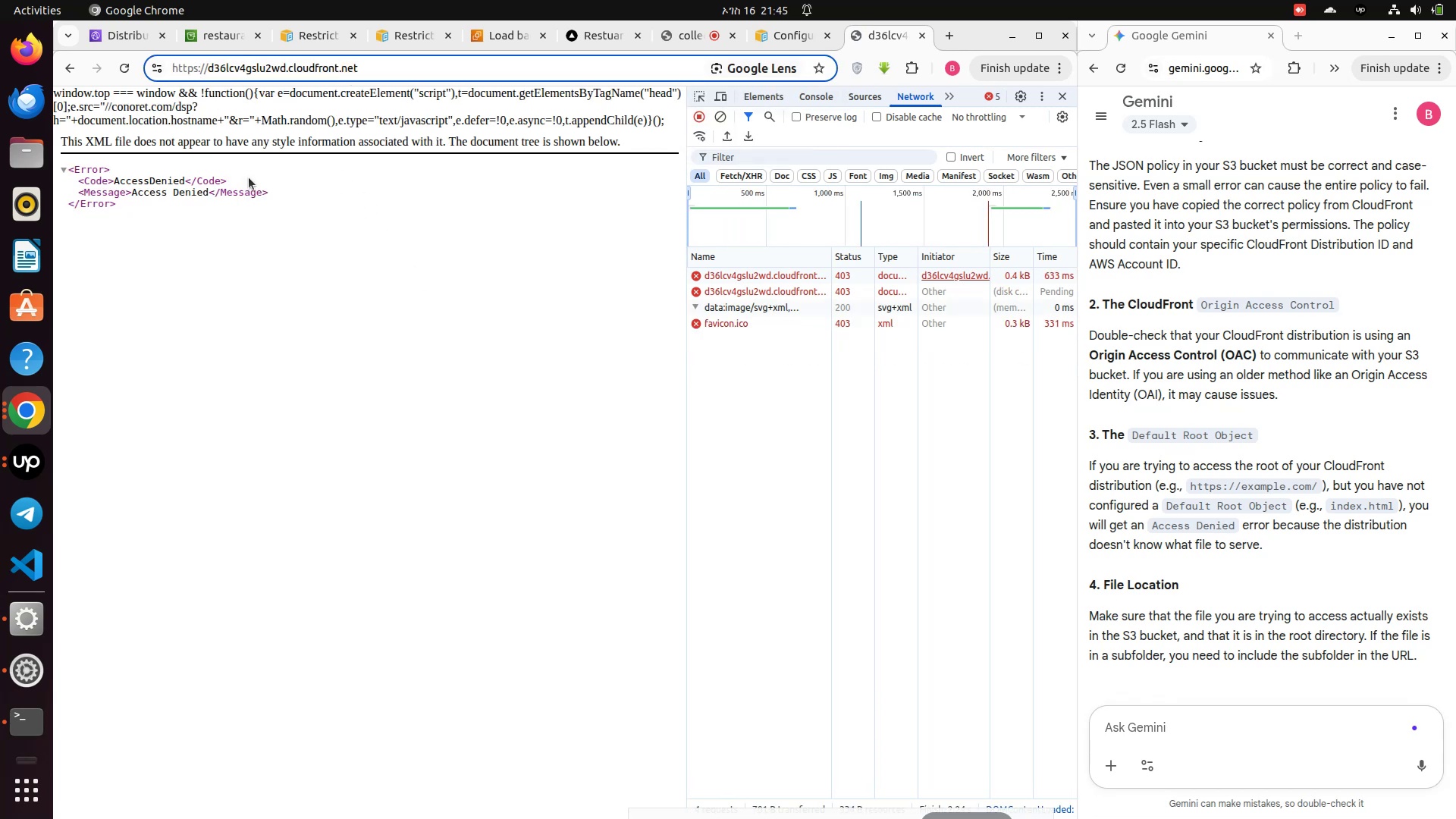 
key(ArrowLeft)
 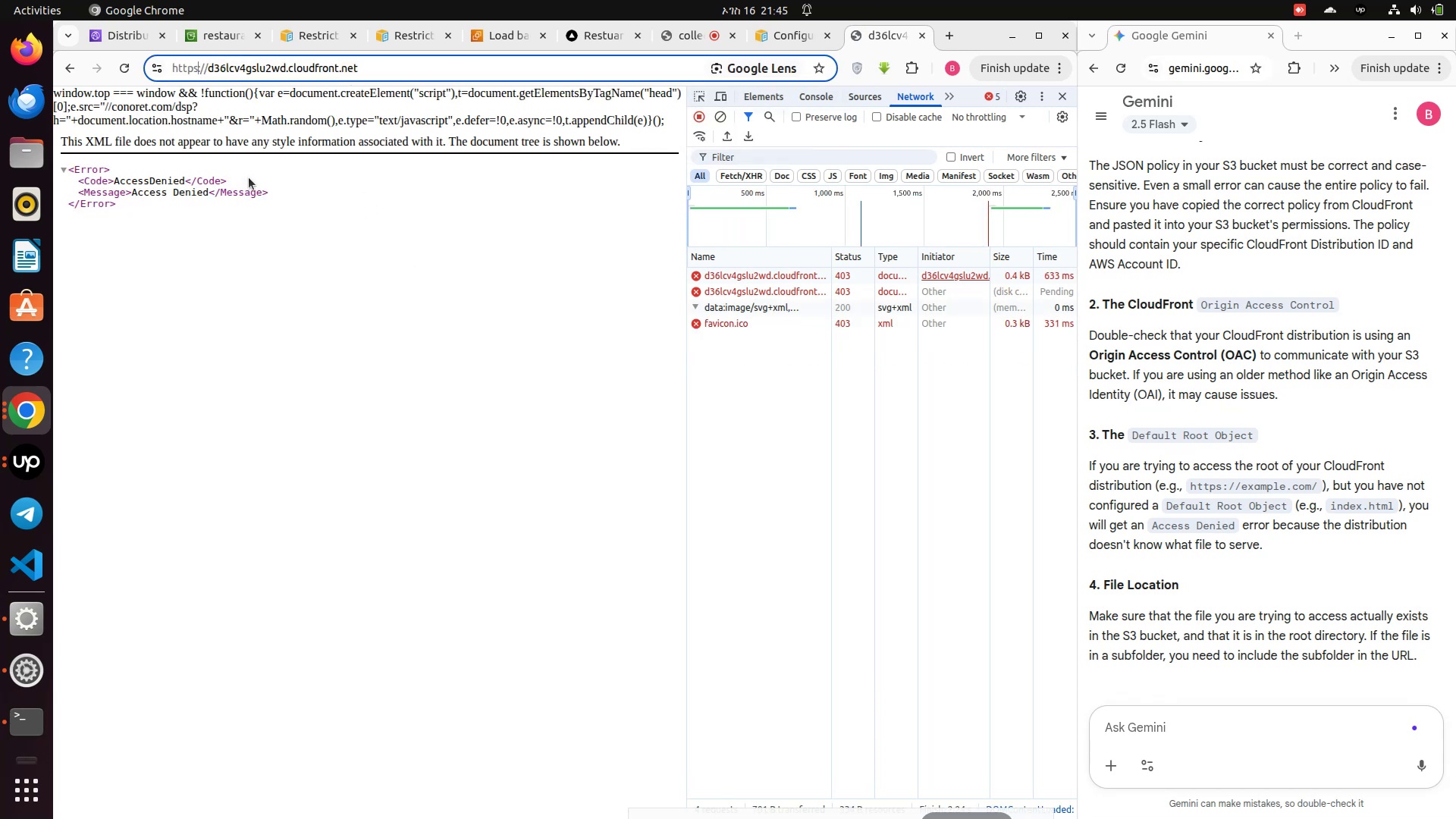 
key(Backspace)
 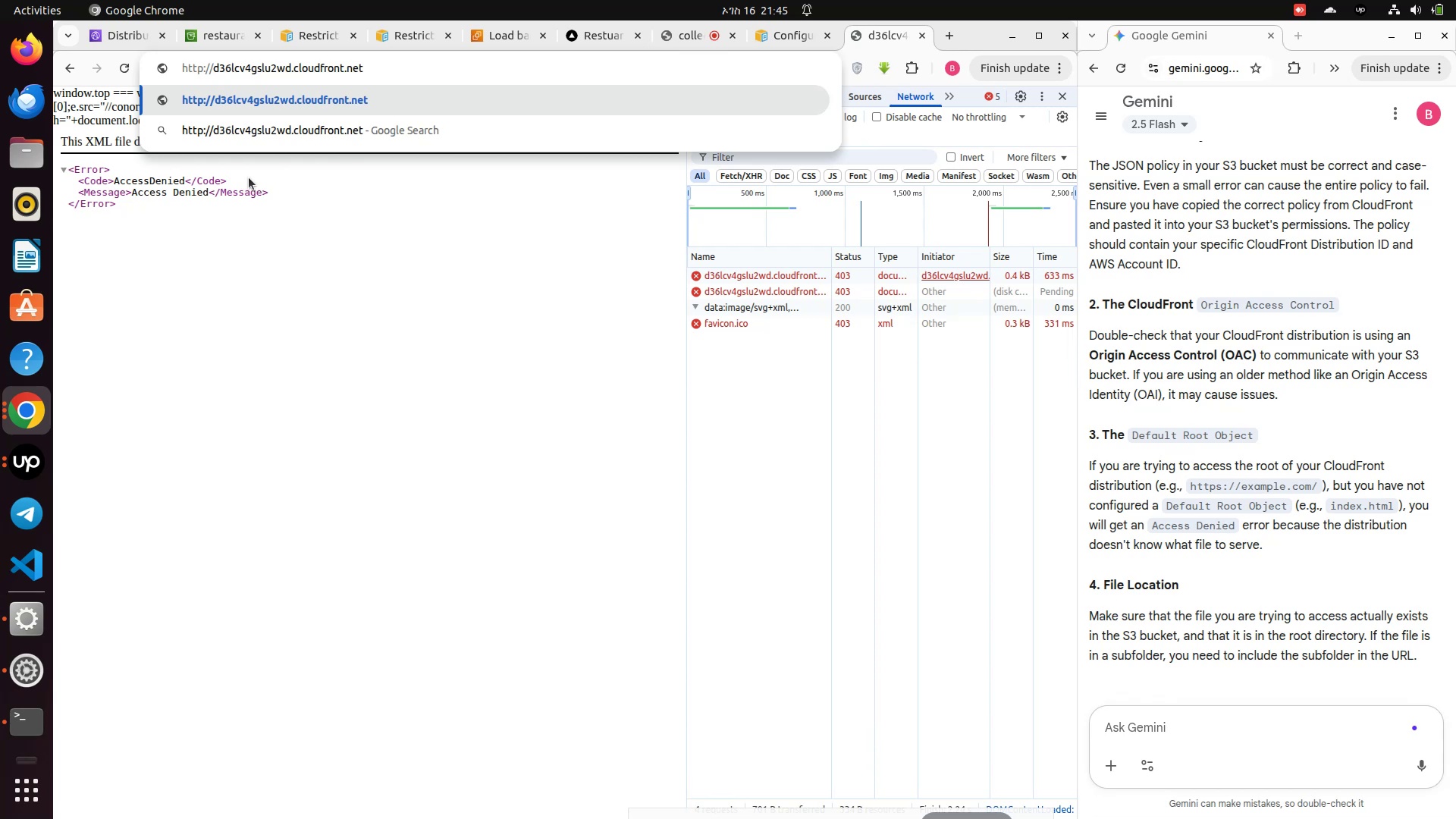 
key(Enter)
 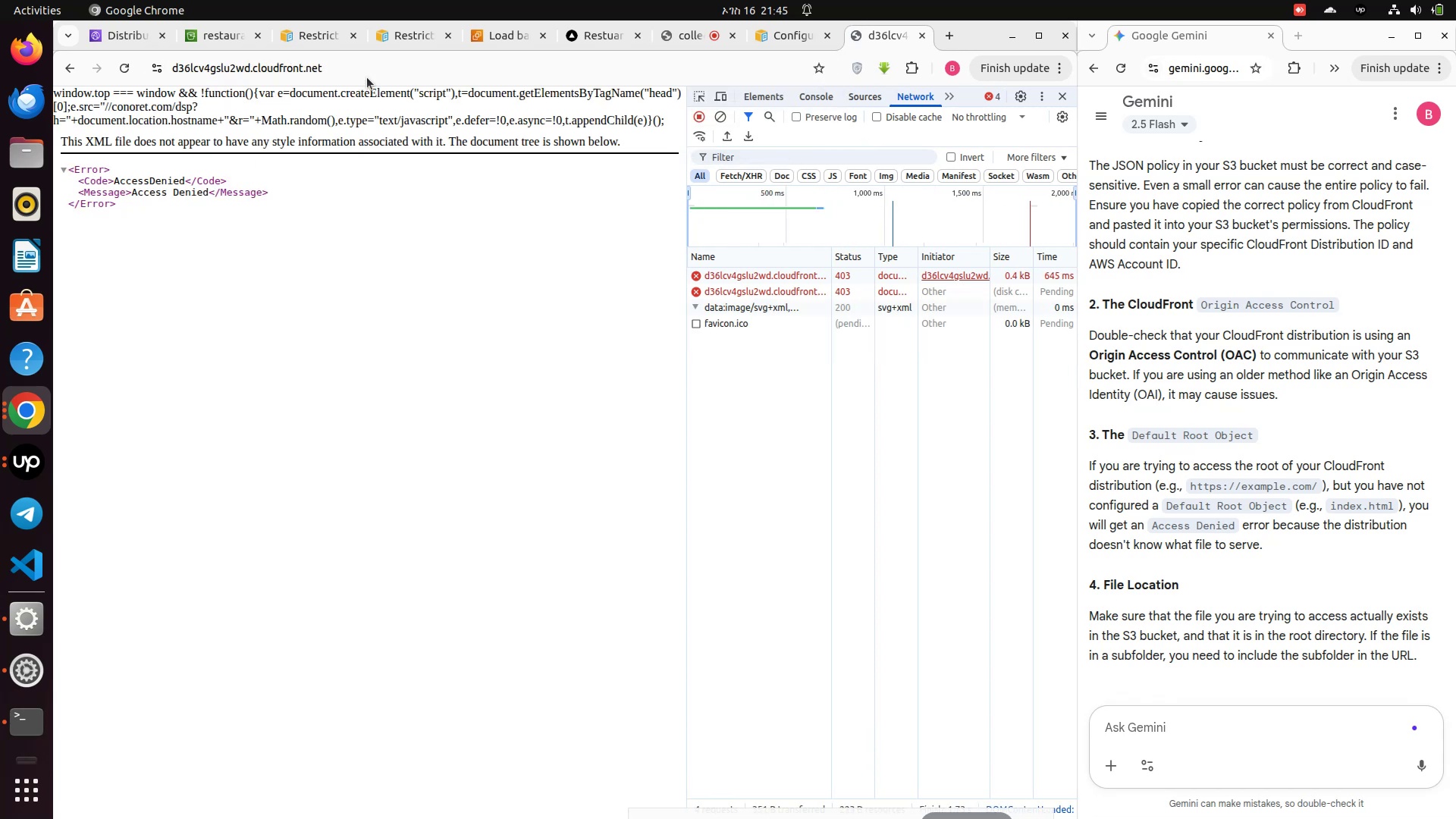 
left_click([362, 65])
 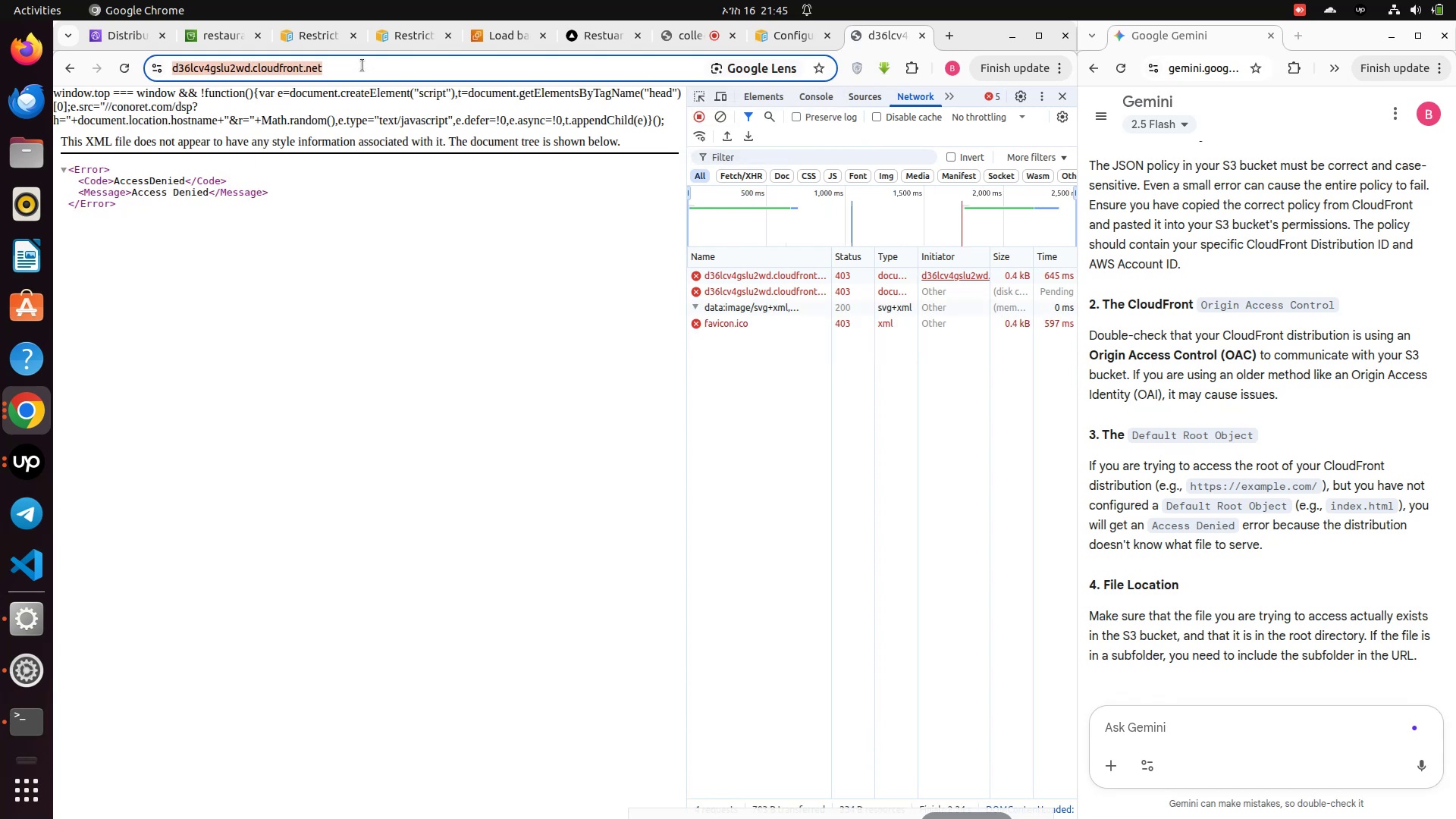 
left_click([362, 65])
 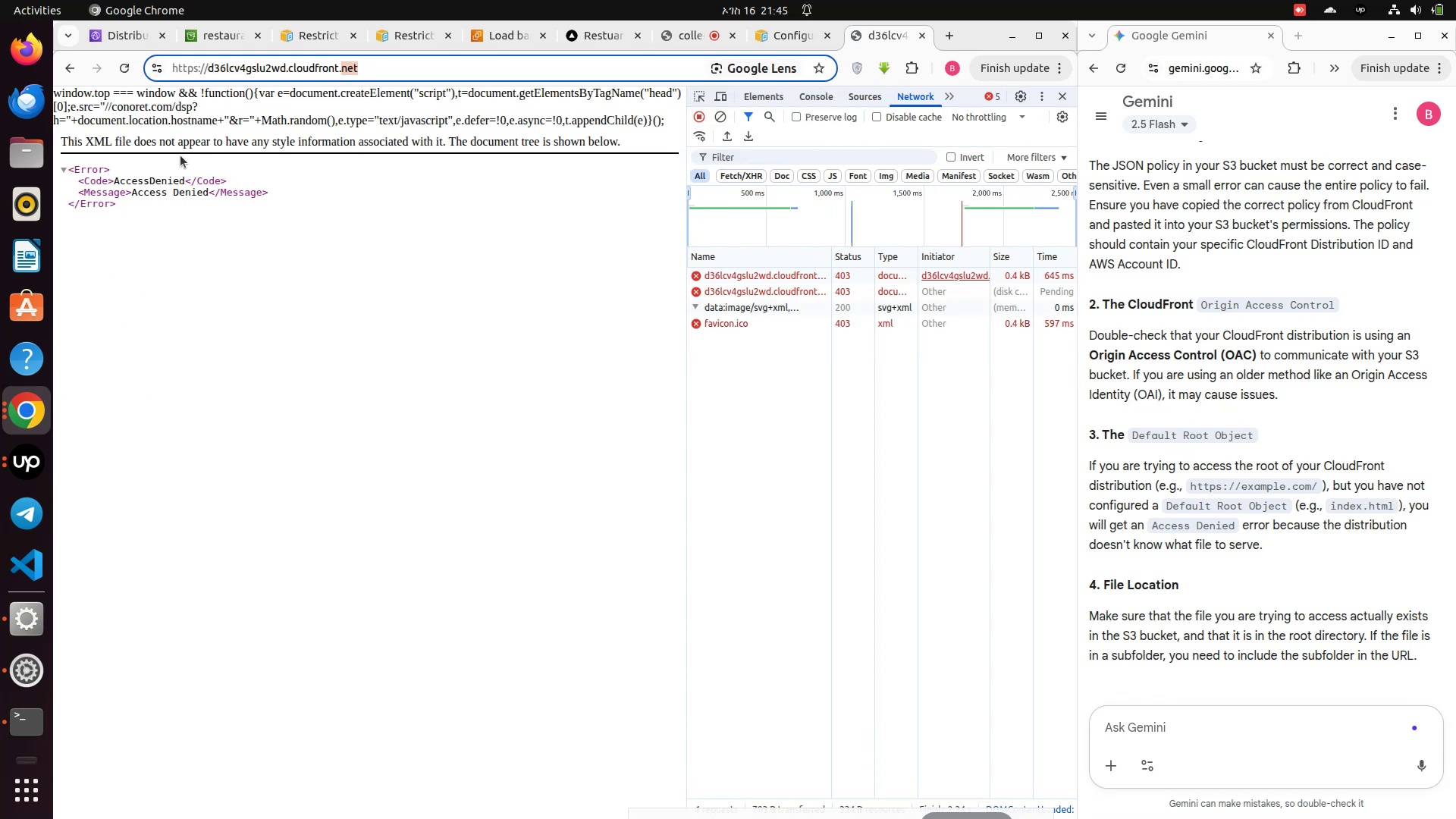 
left_click([384, 74])
 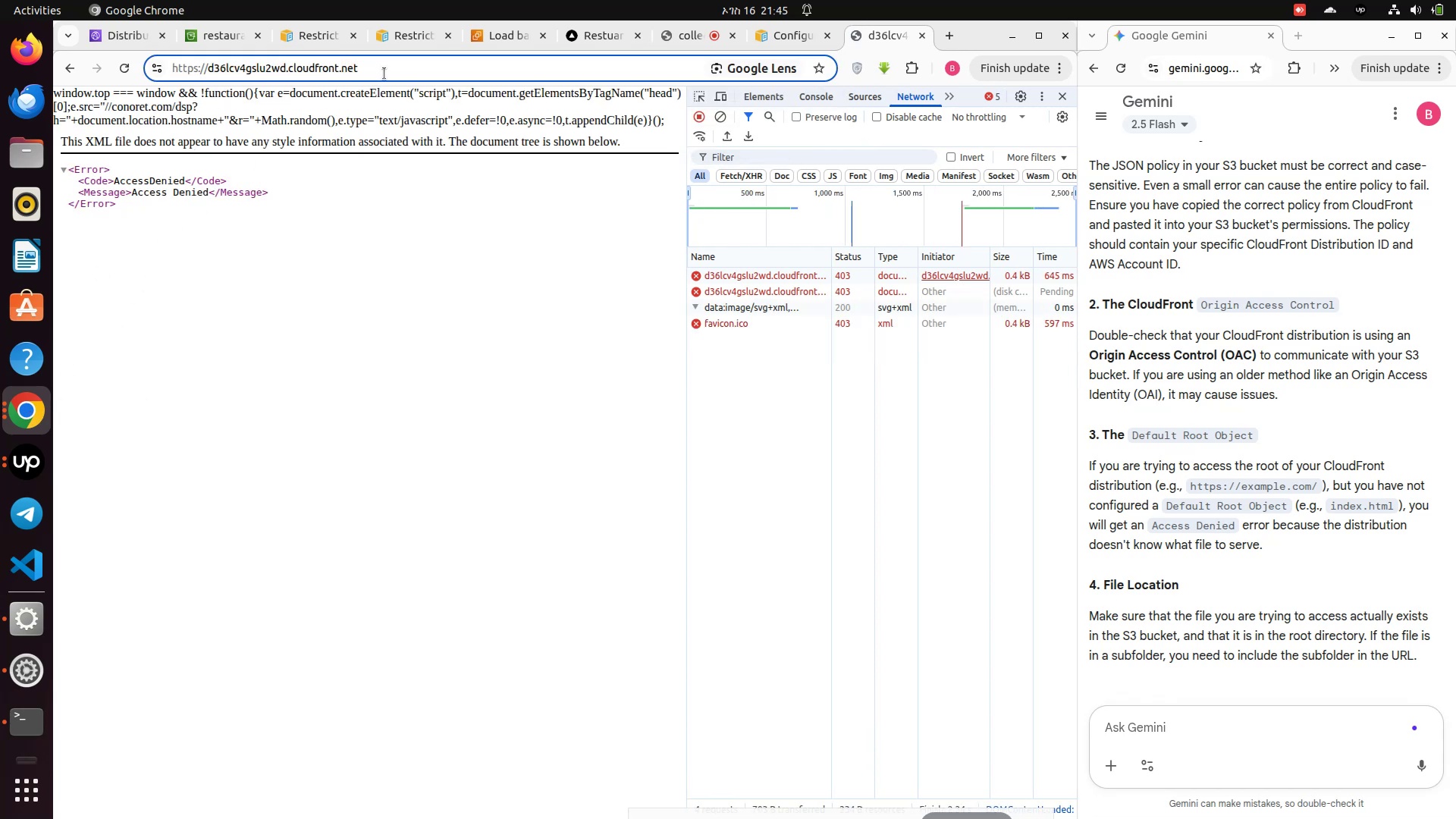 
key(Slash)
 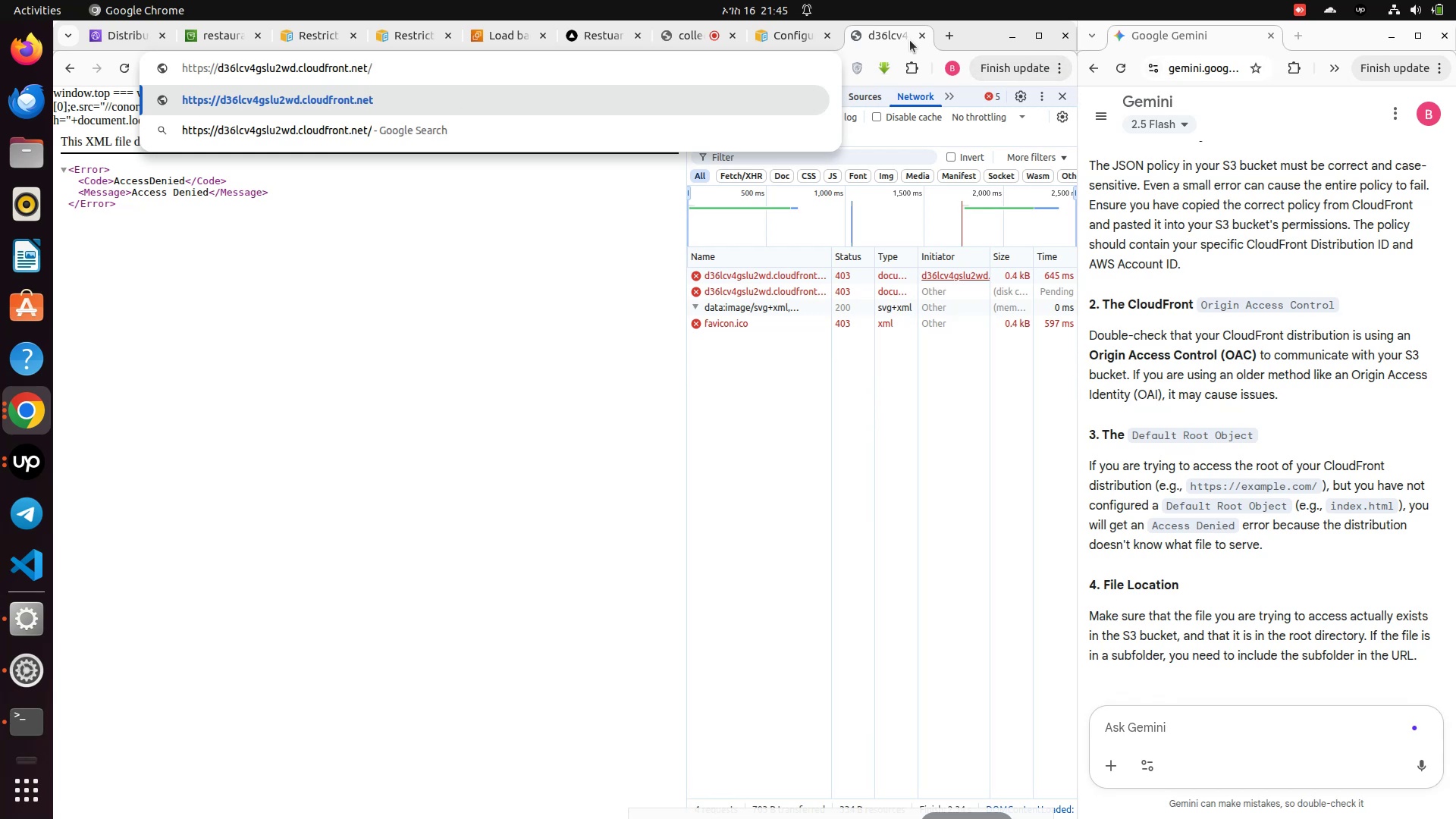 
wait(5.16)
 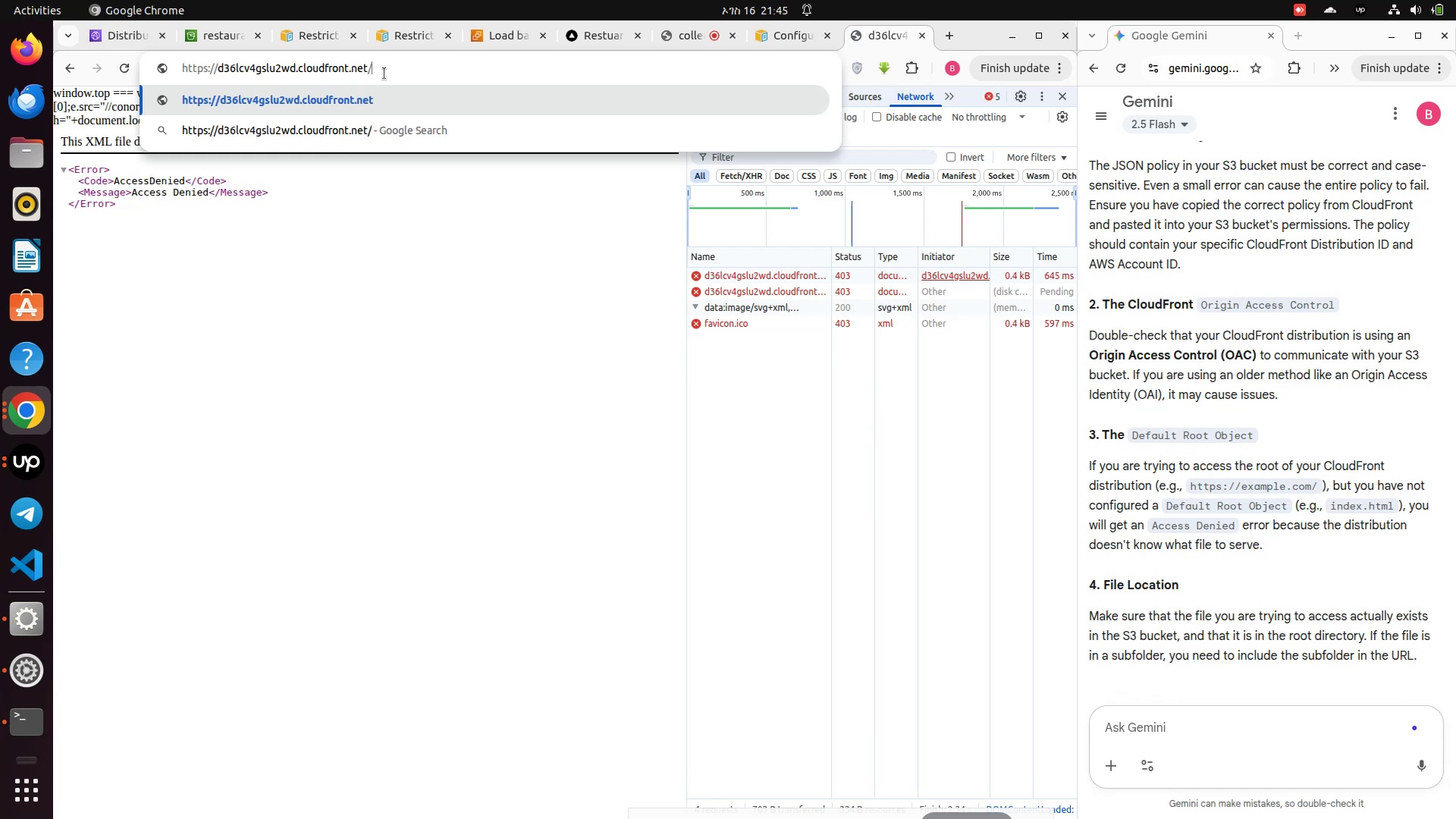 
left_click([922, 28])
 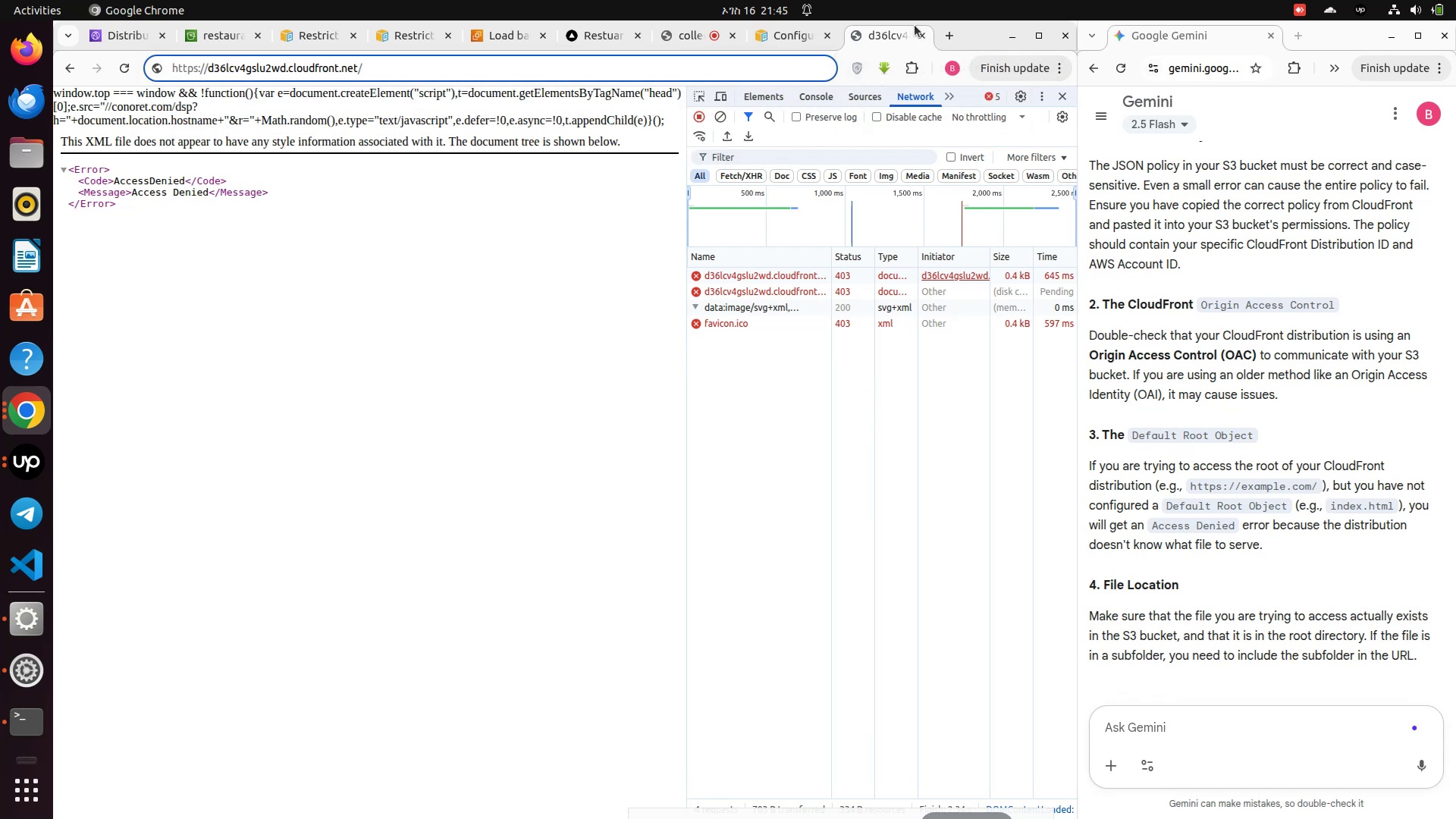 
left_click([917, 36])
 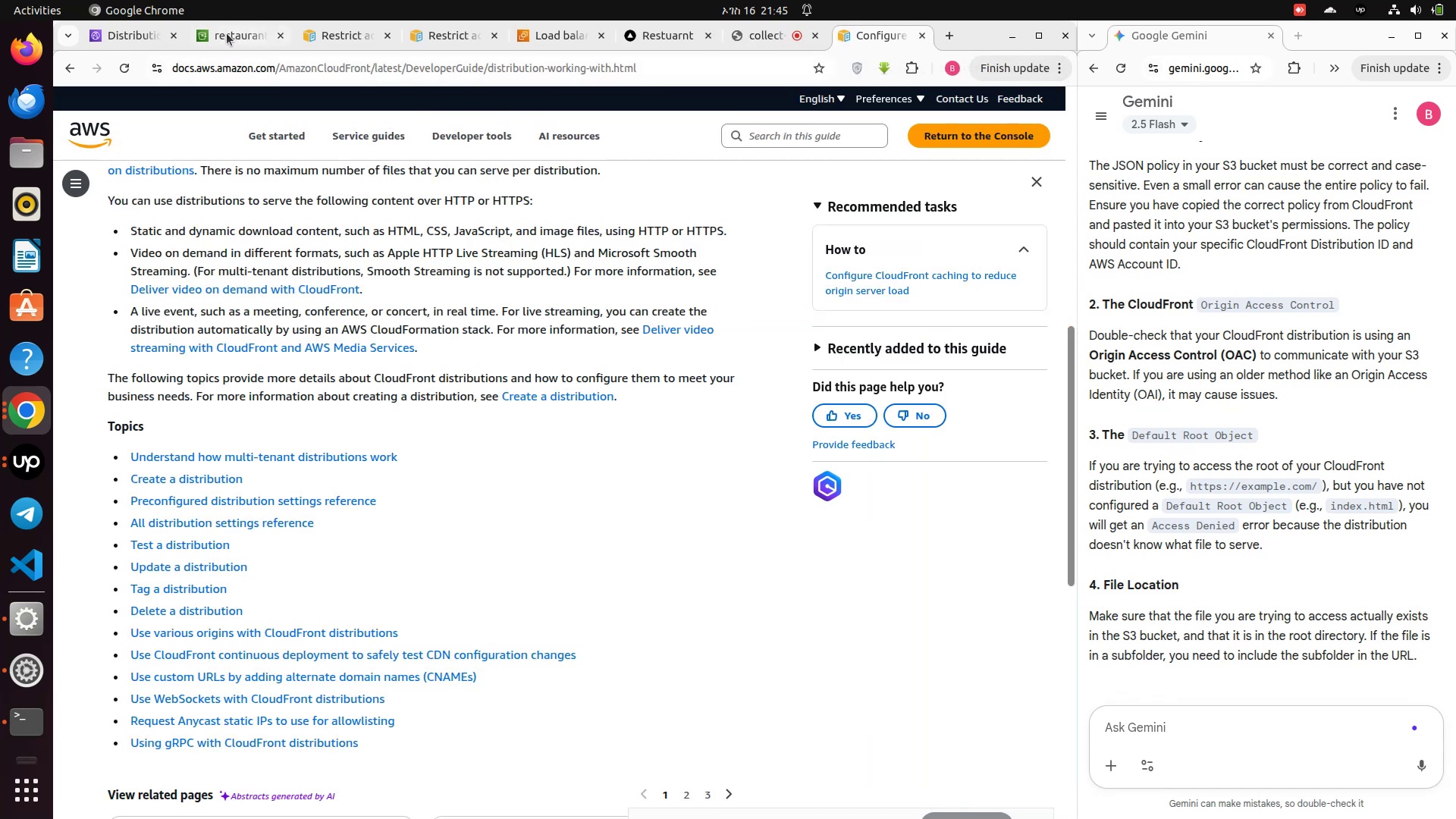 
left_click([121, 41])
 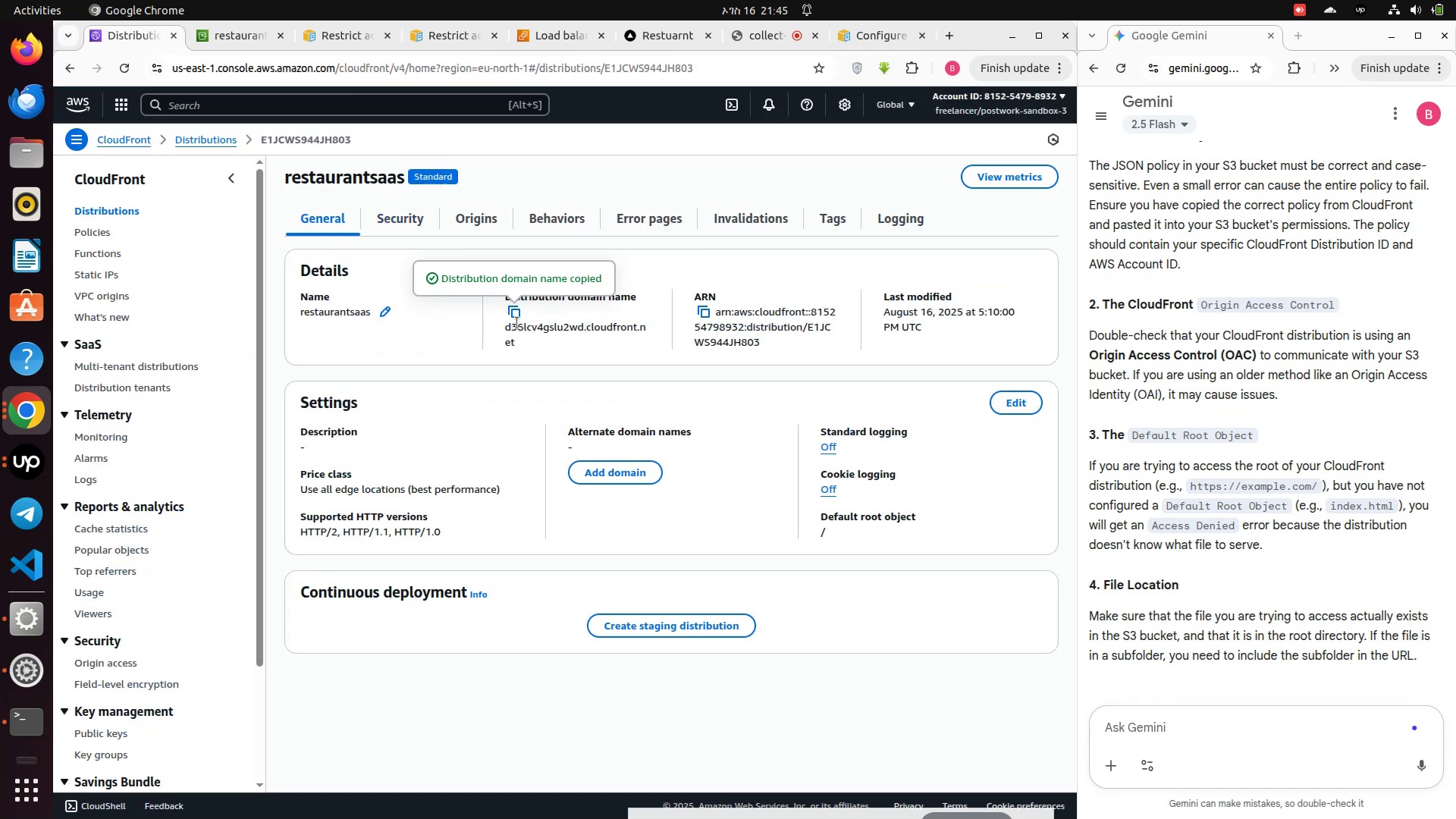 
left_click([516, 308])
 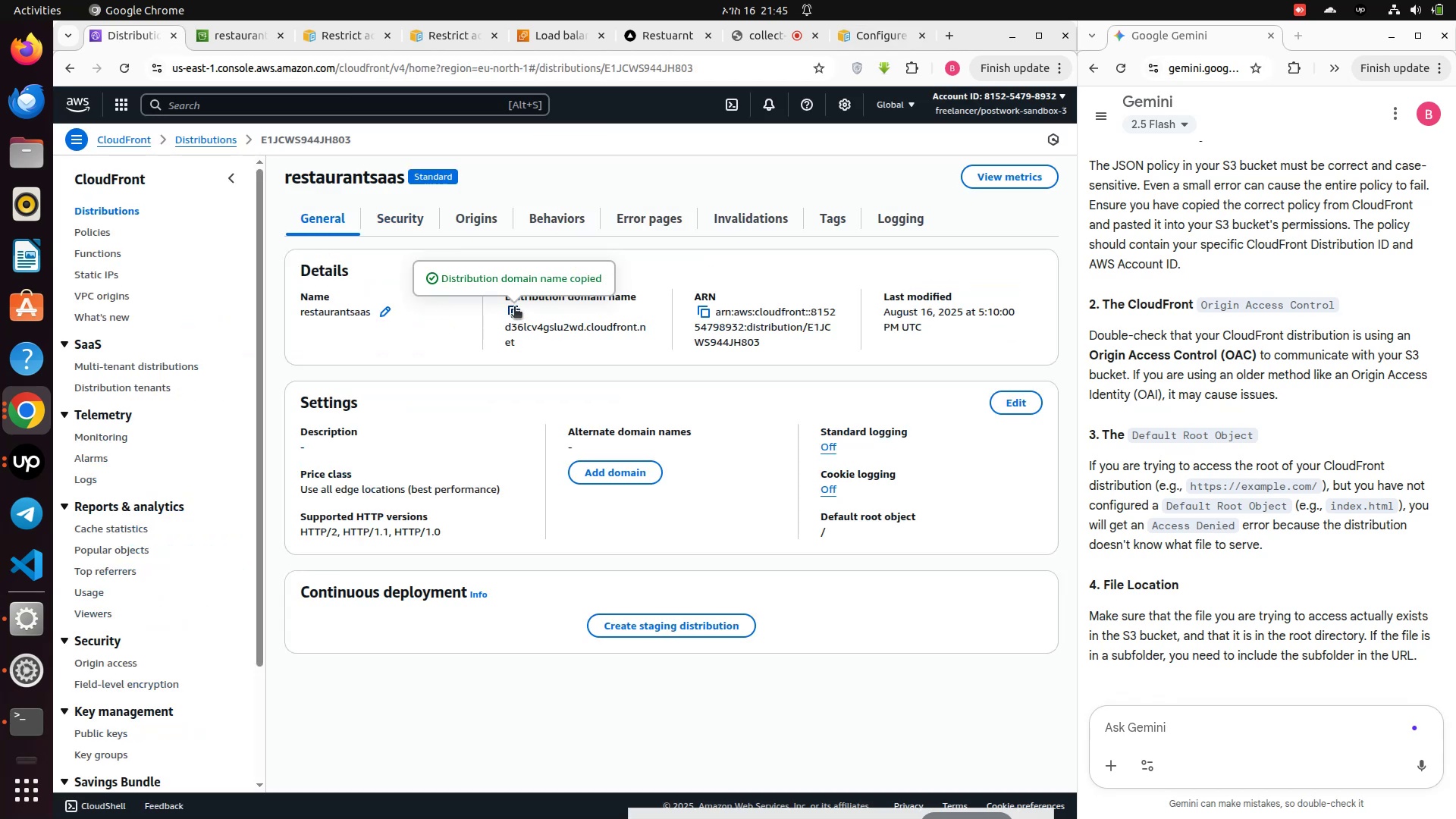 
left_click([513, 306])
 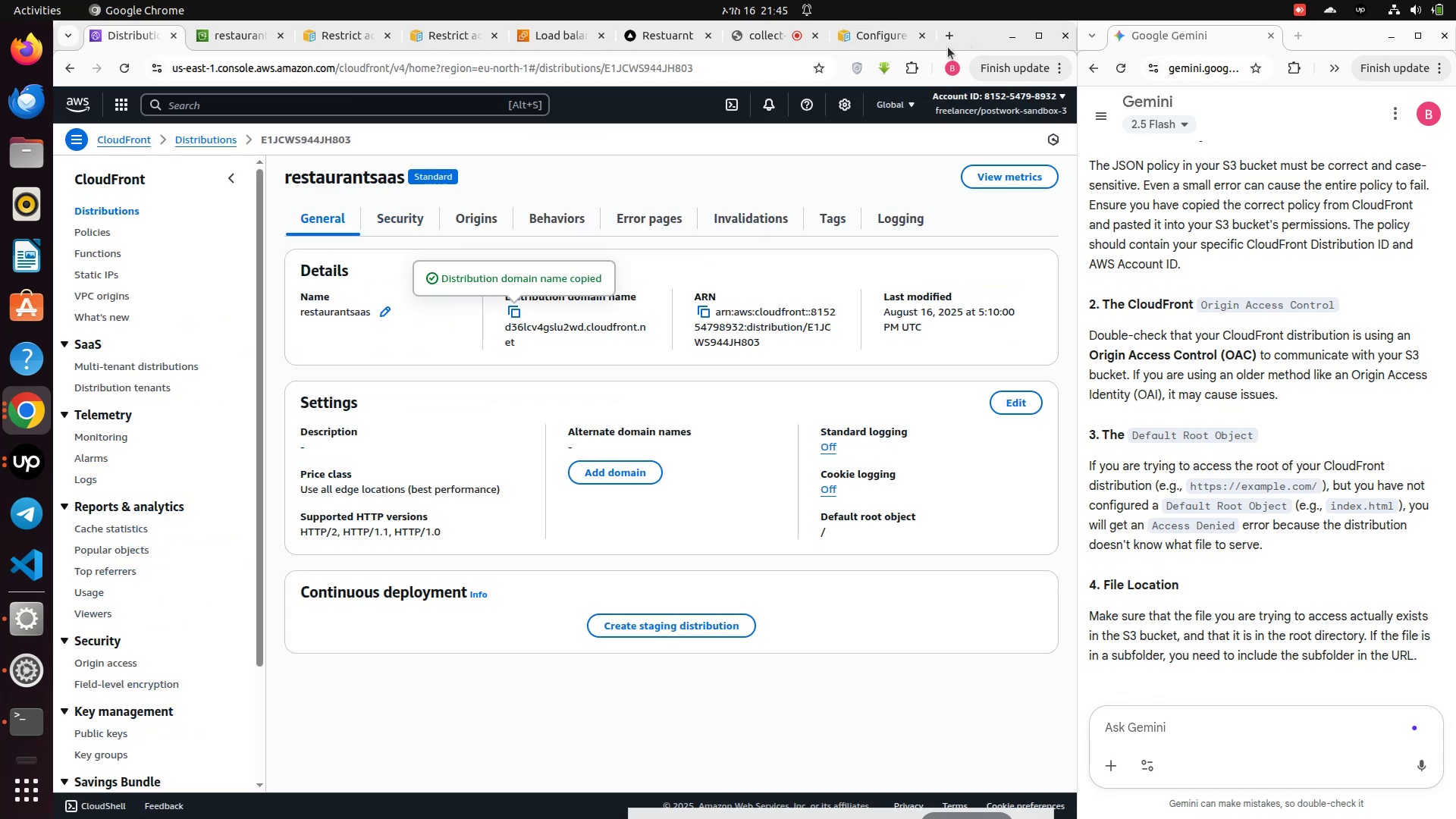 
left_click([946, 32])
 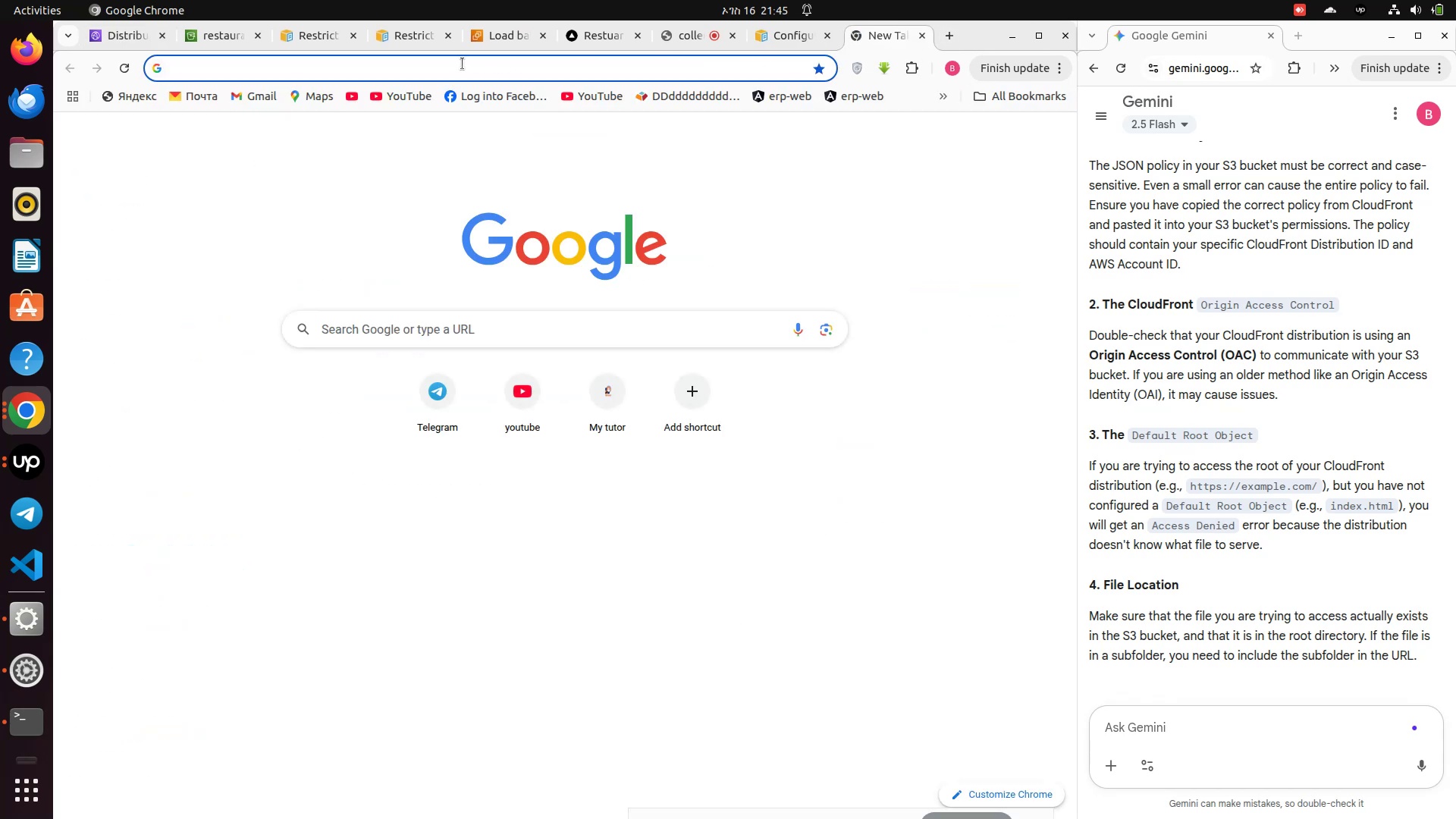 
left_click([463, 64])
 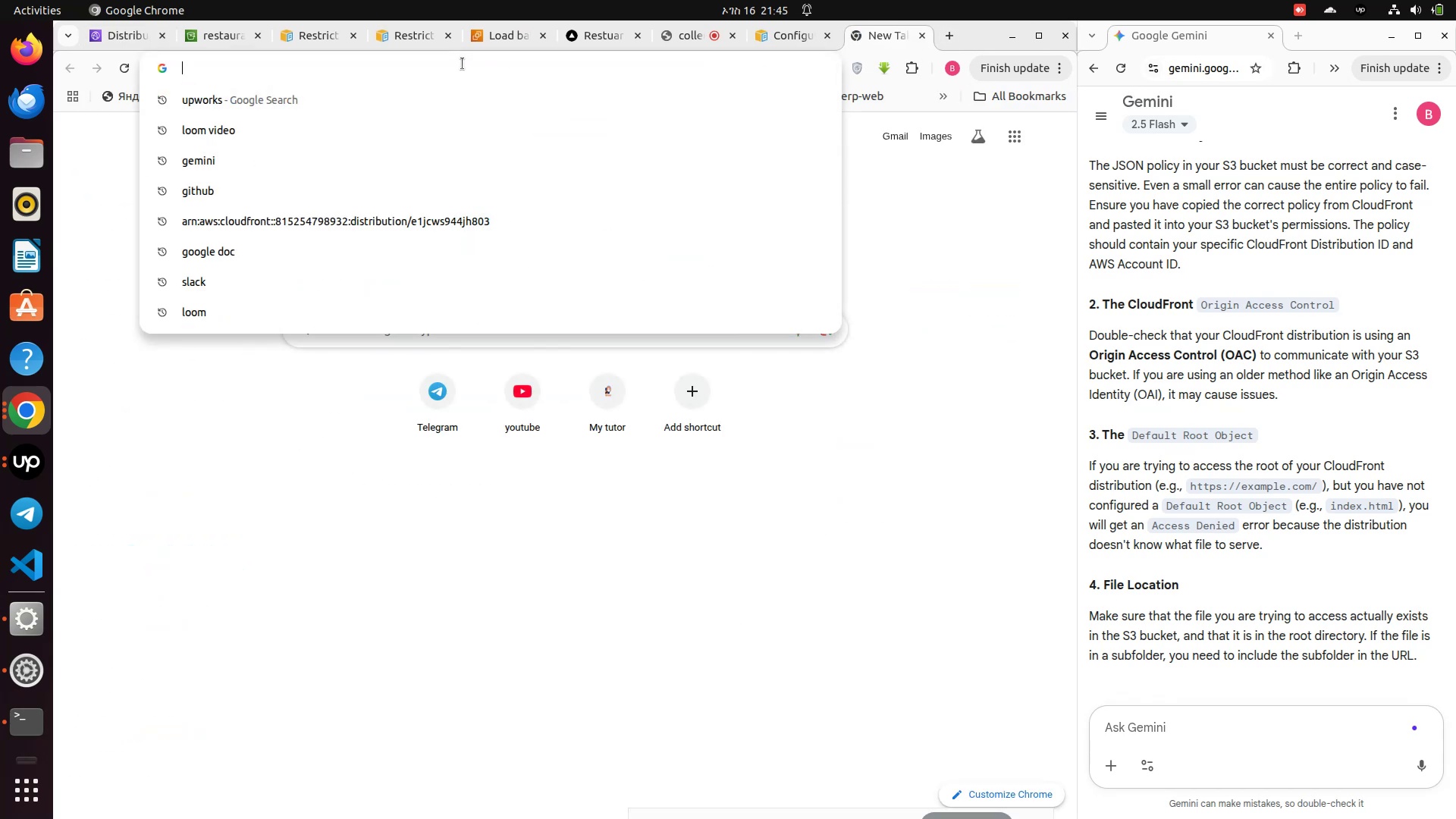 
key(Control+V)
 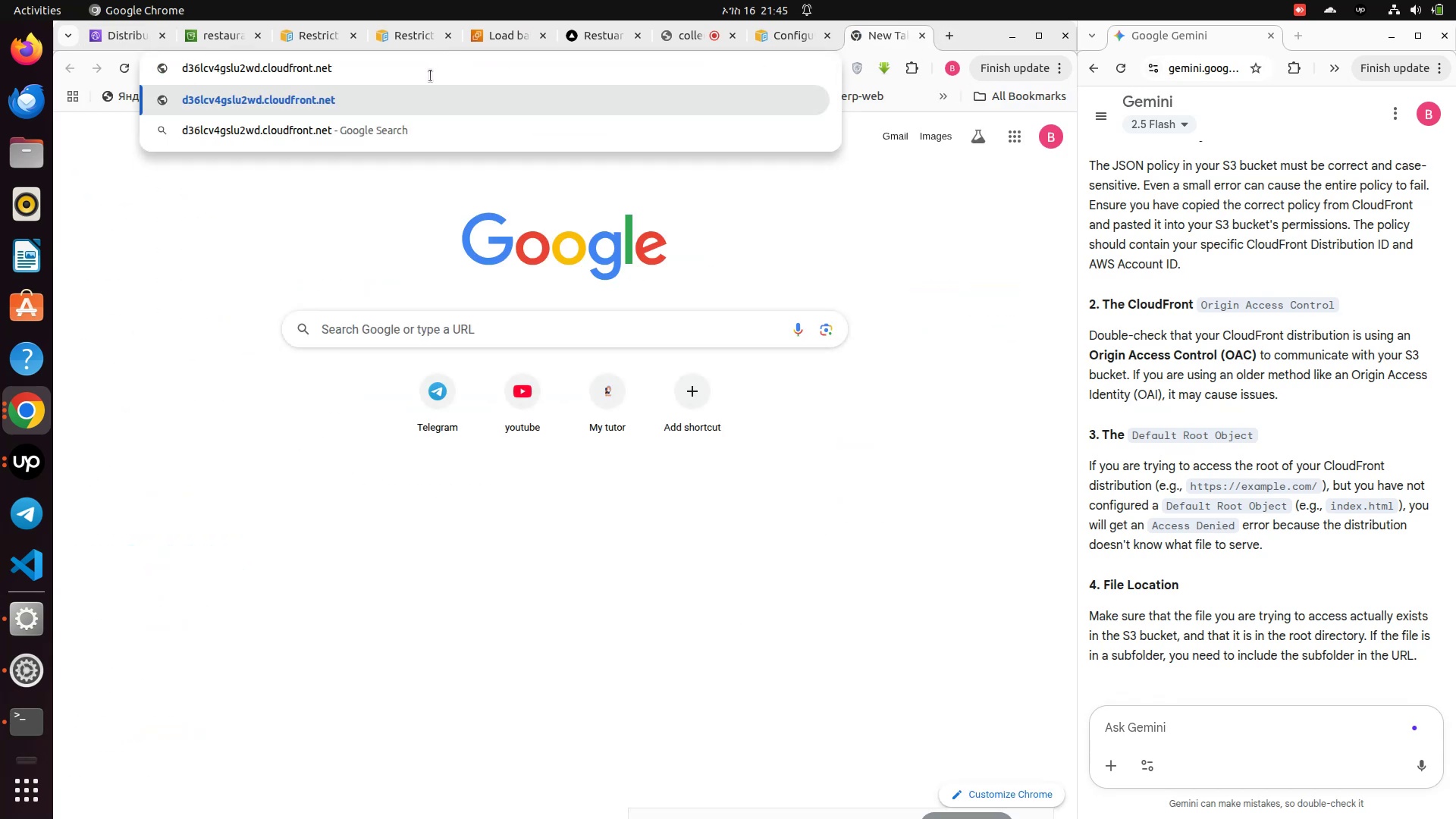 
left_click([431, 76])
 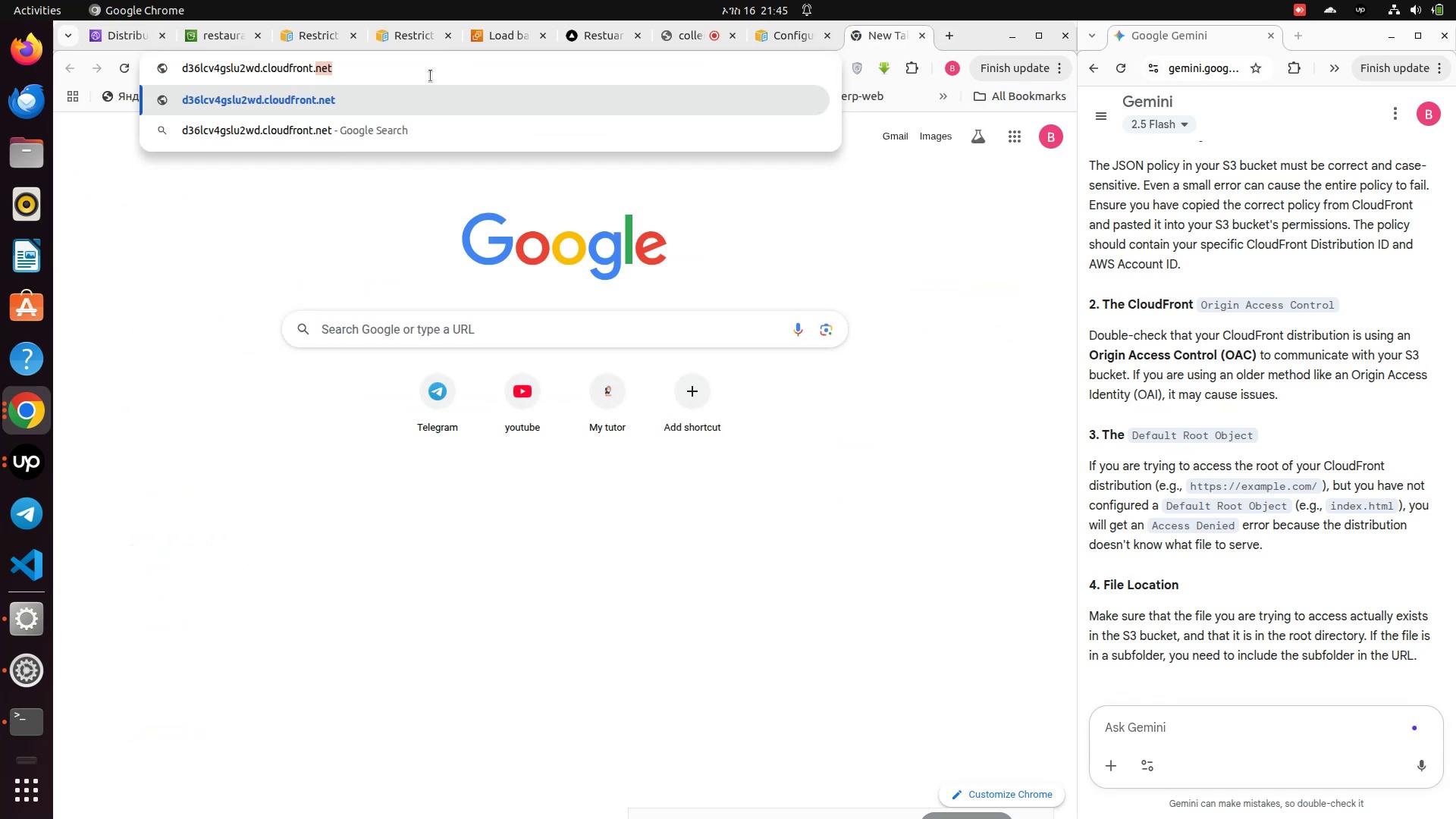 
left_click([431, 76])
 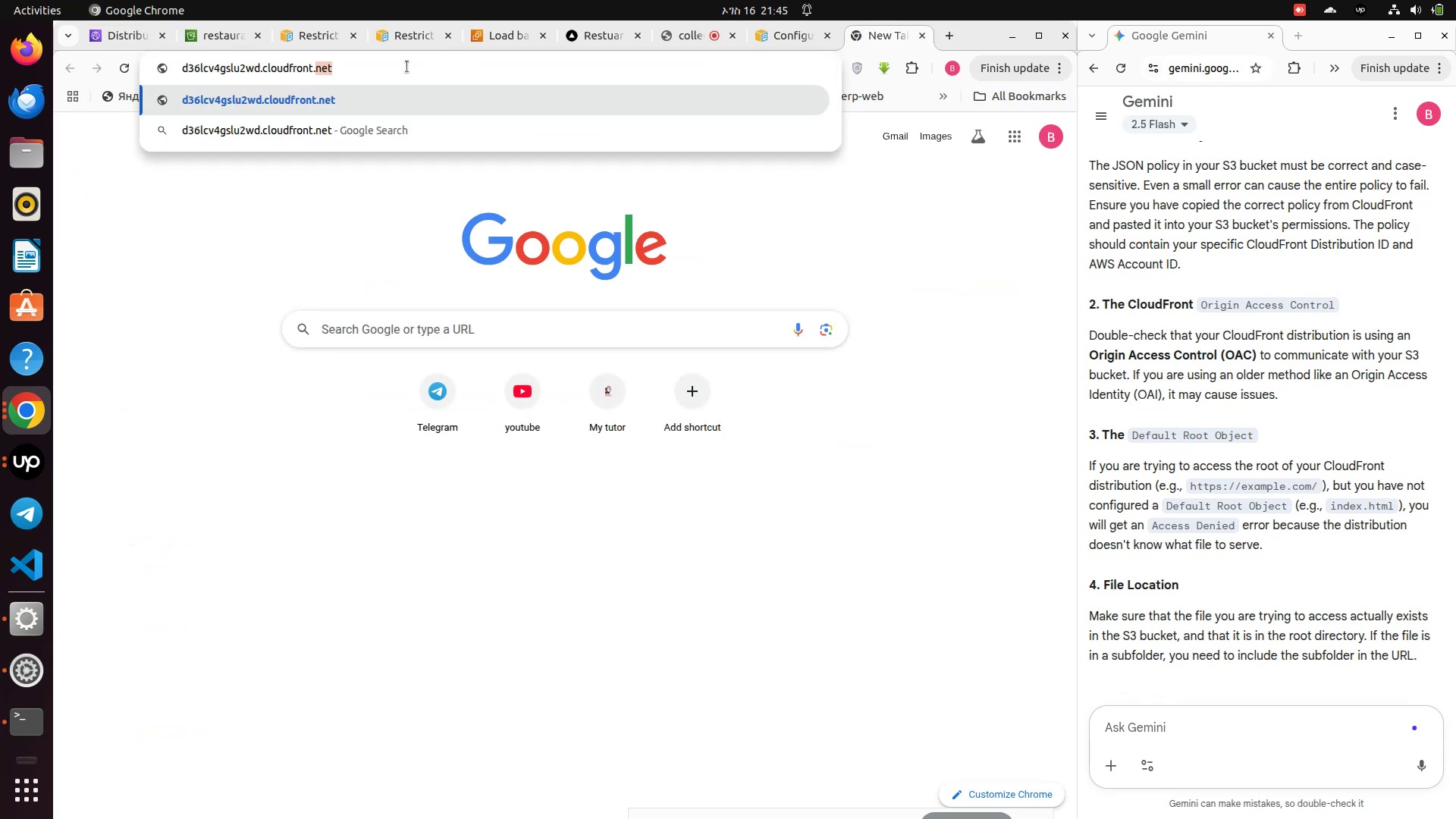 
key(Enter)
 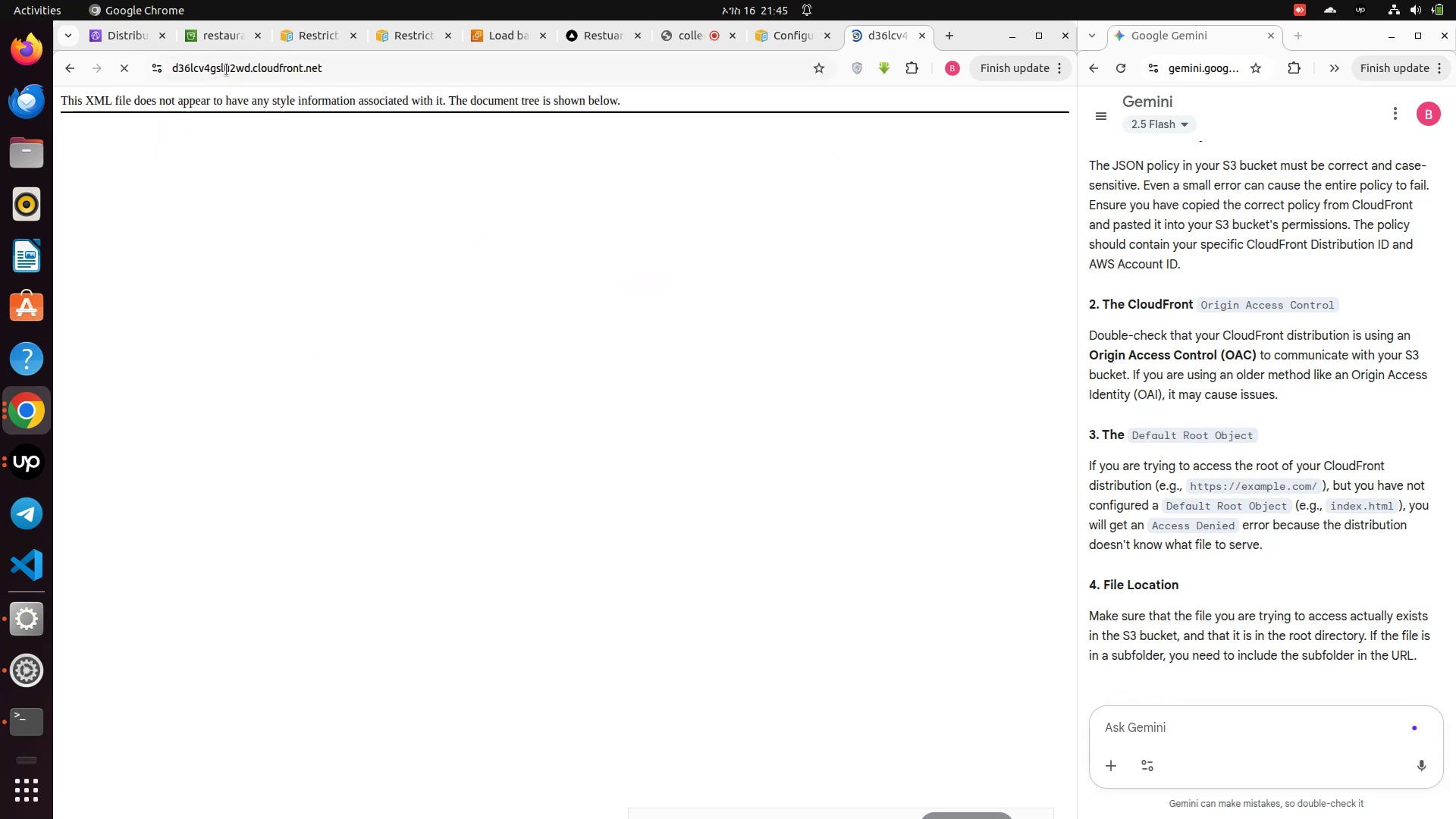 
double_click([214, 70])
 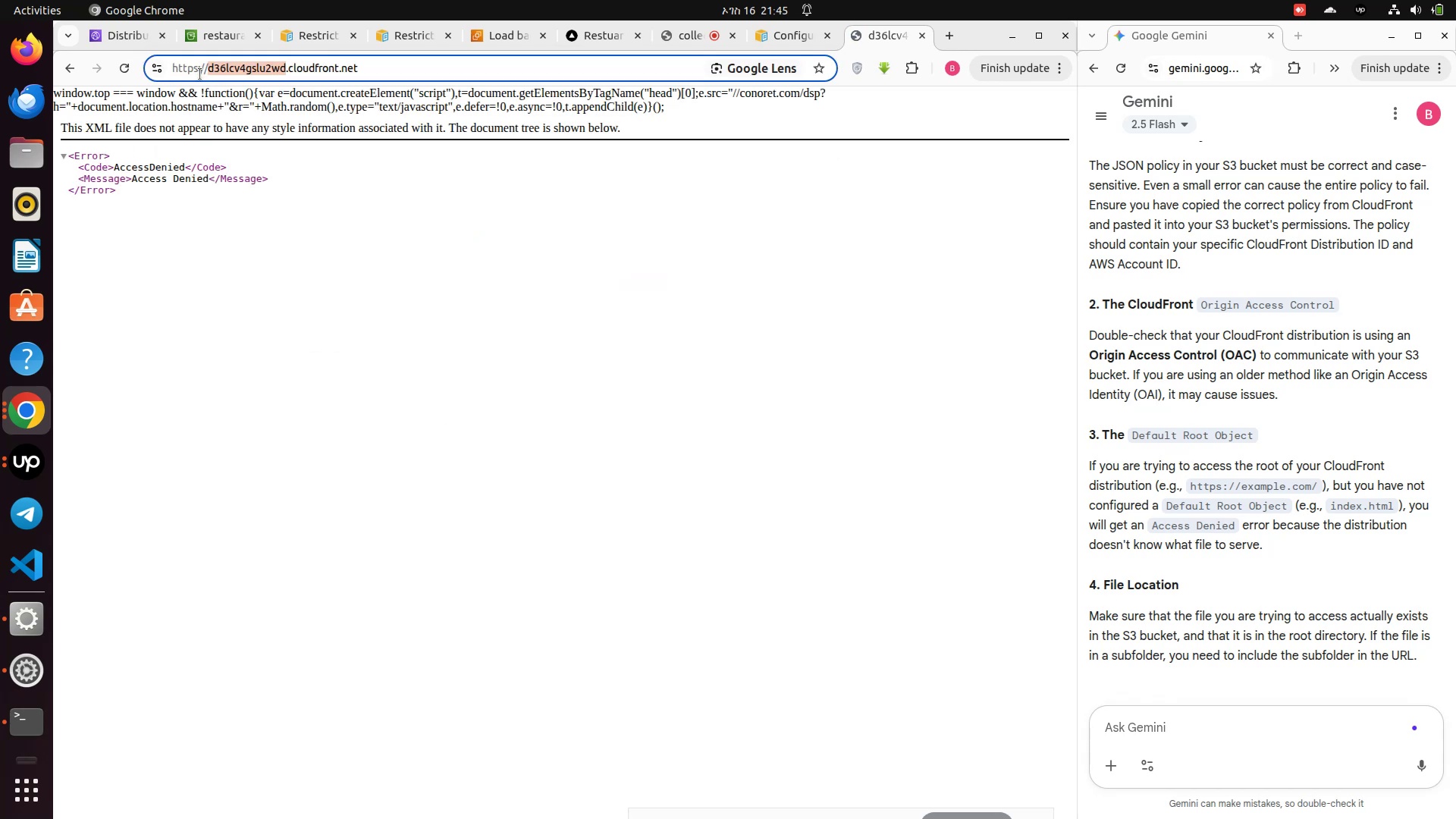 
left_click([200, 74])
 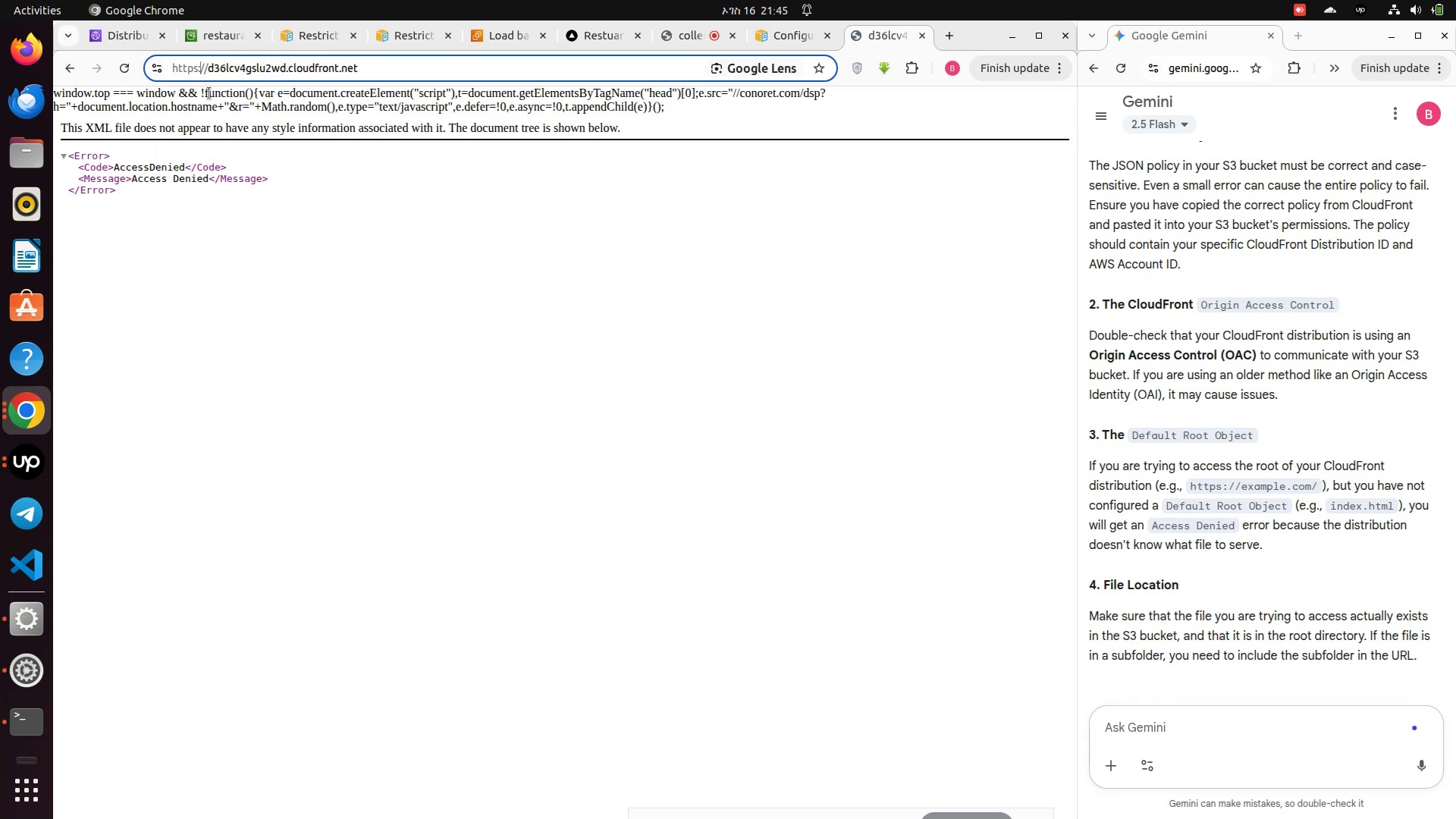 
key(ArrowLeft)
 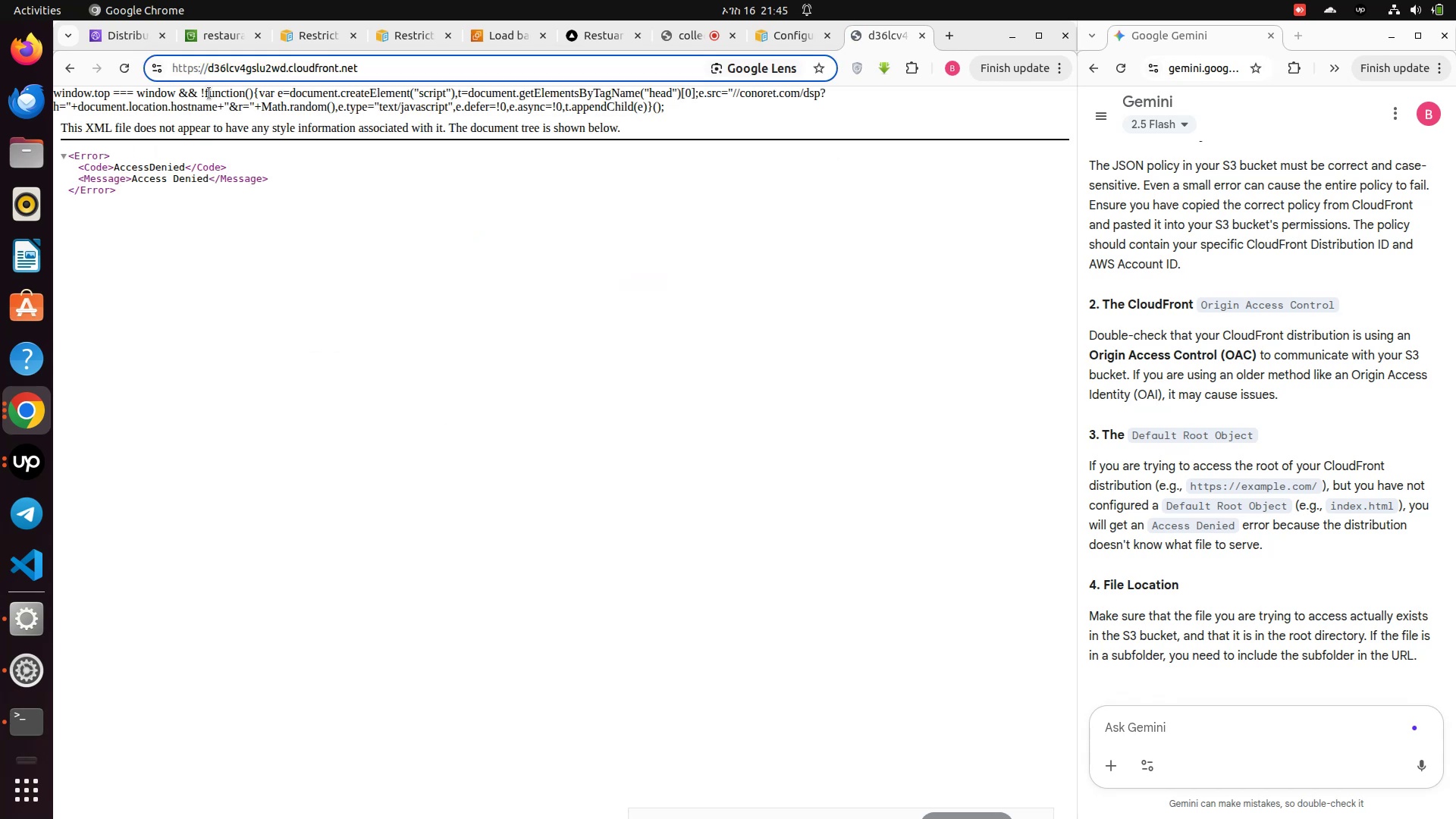 
key(Backspace)
 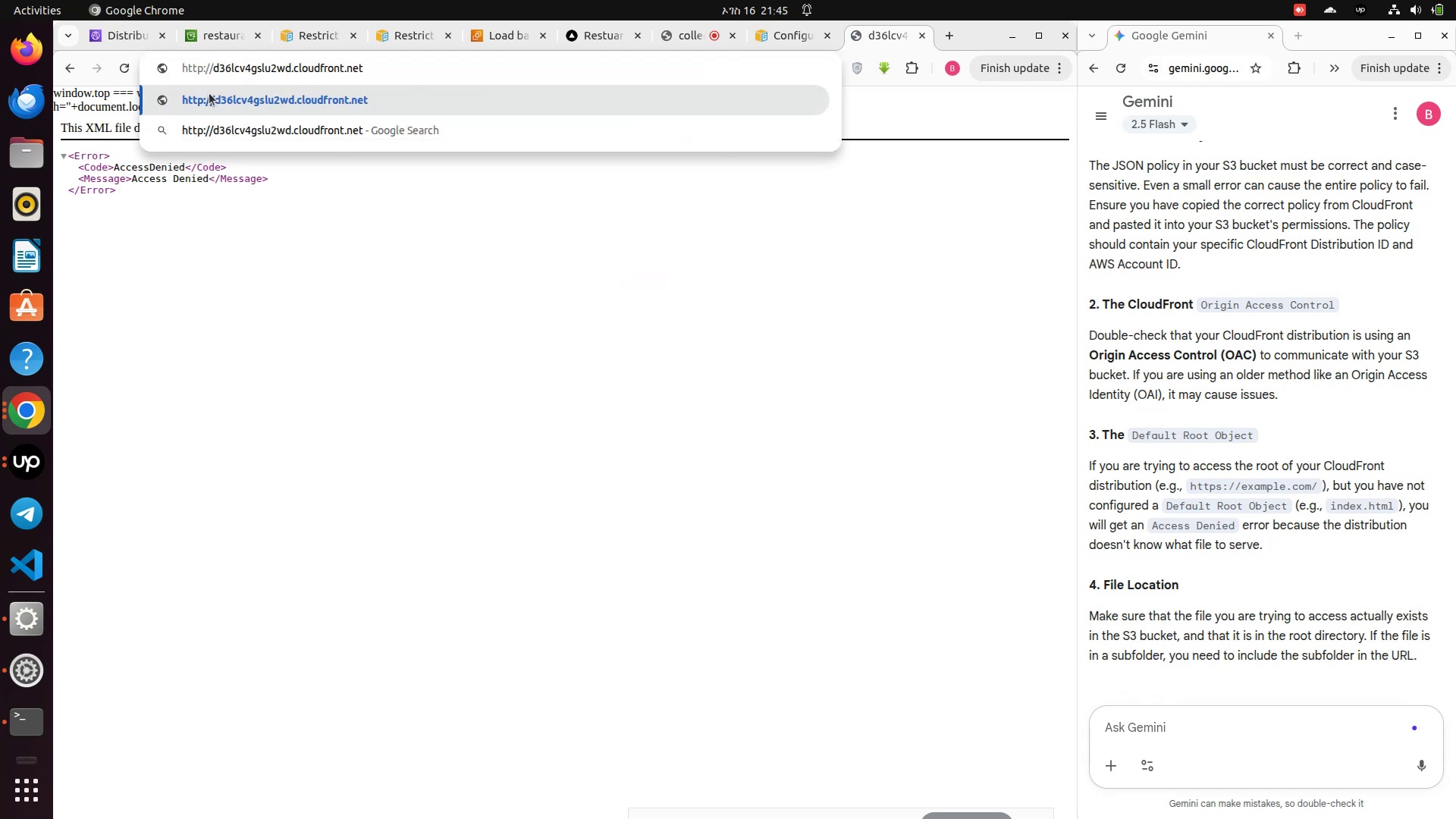 
key(Control+A)
 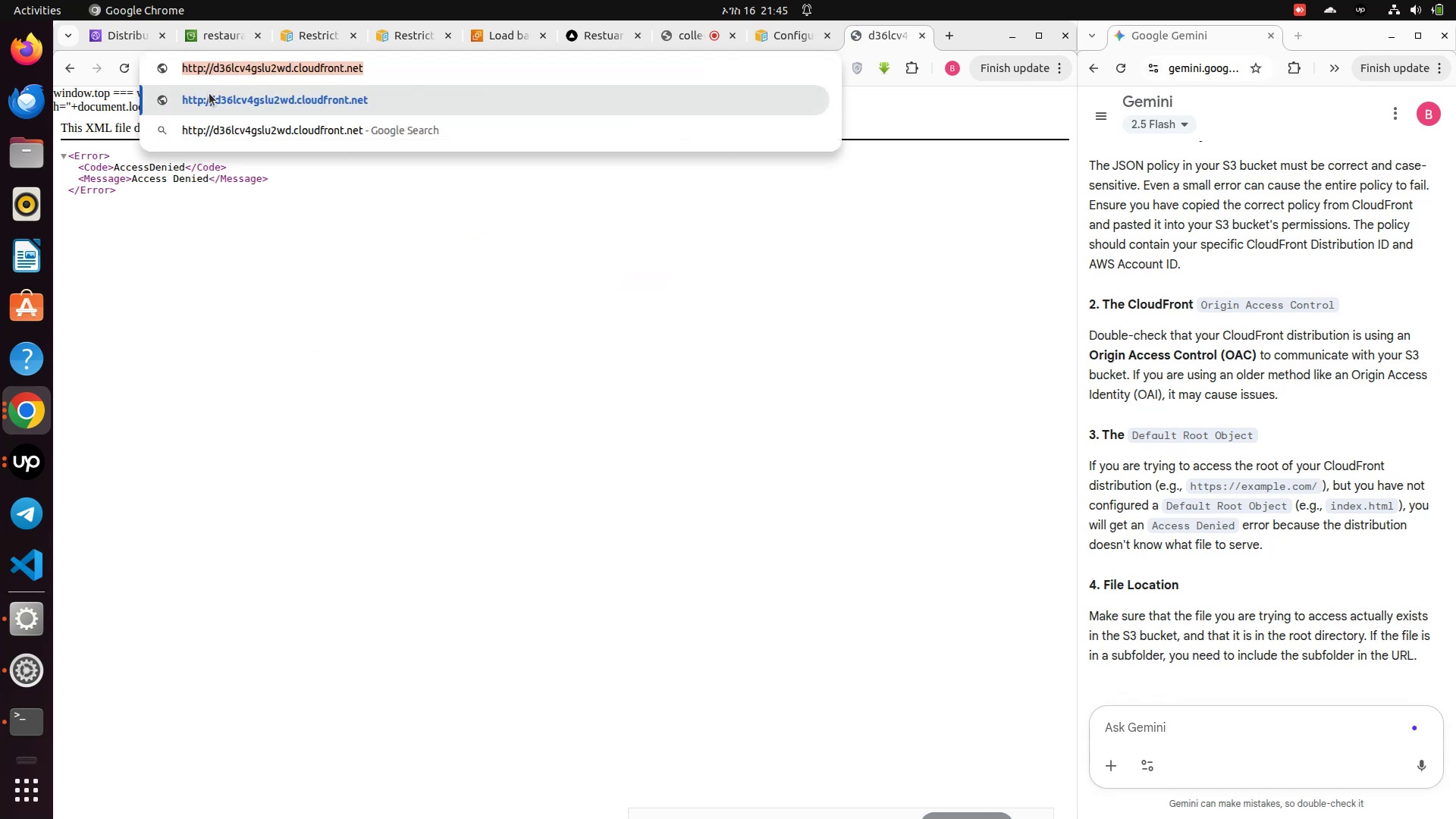 
key(Control+X)
 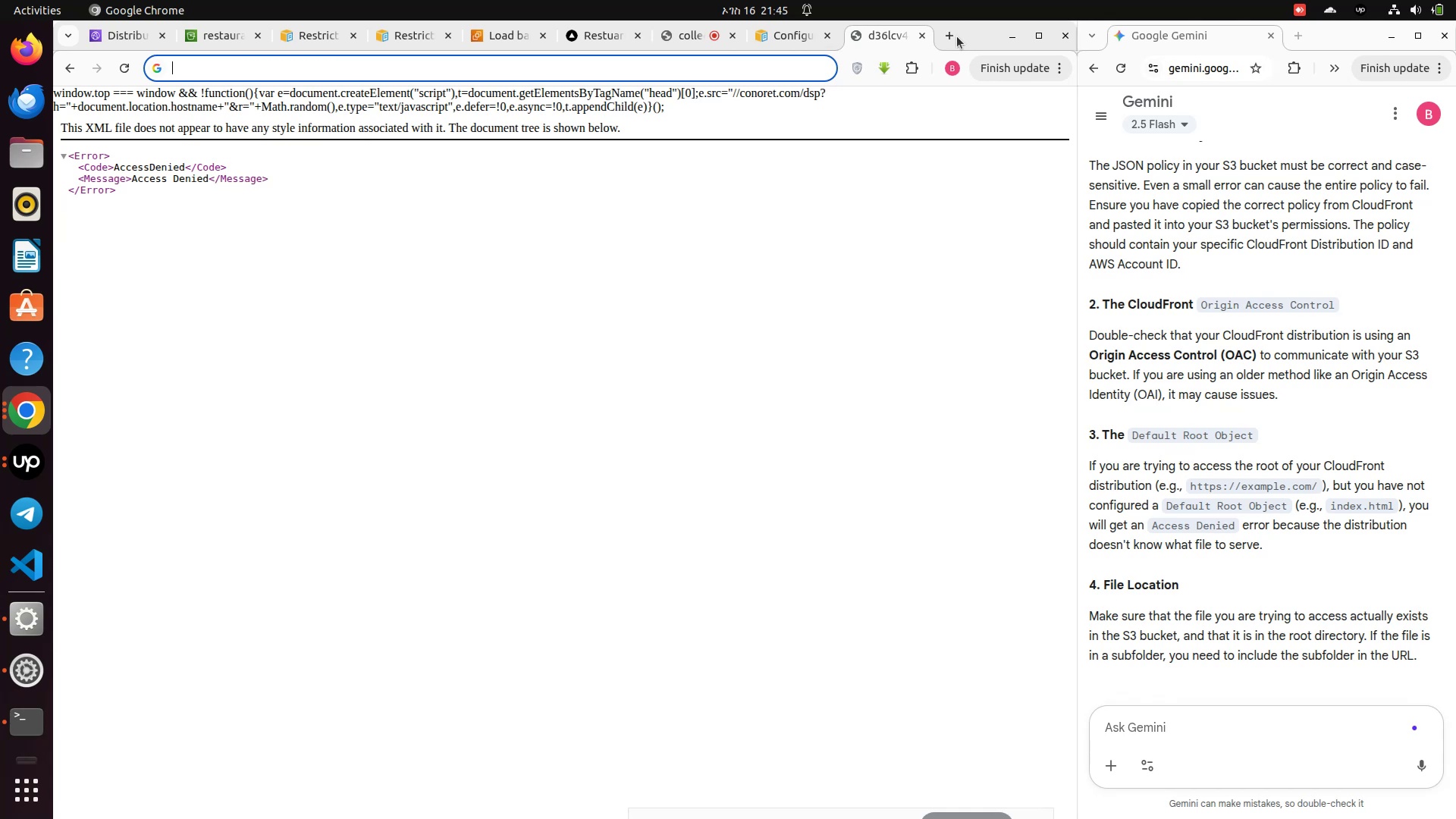 
left_click([946, 31])
 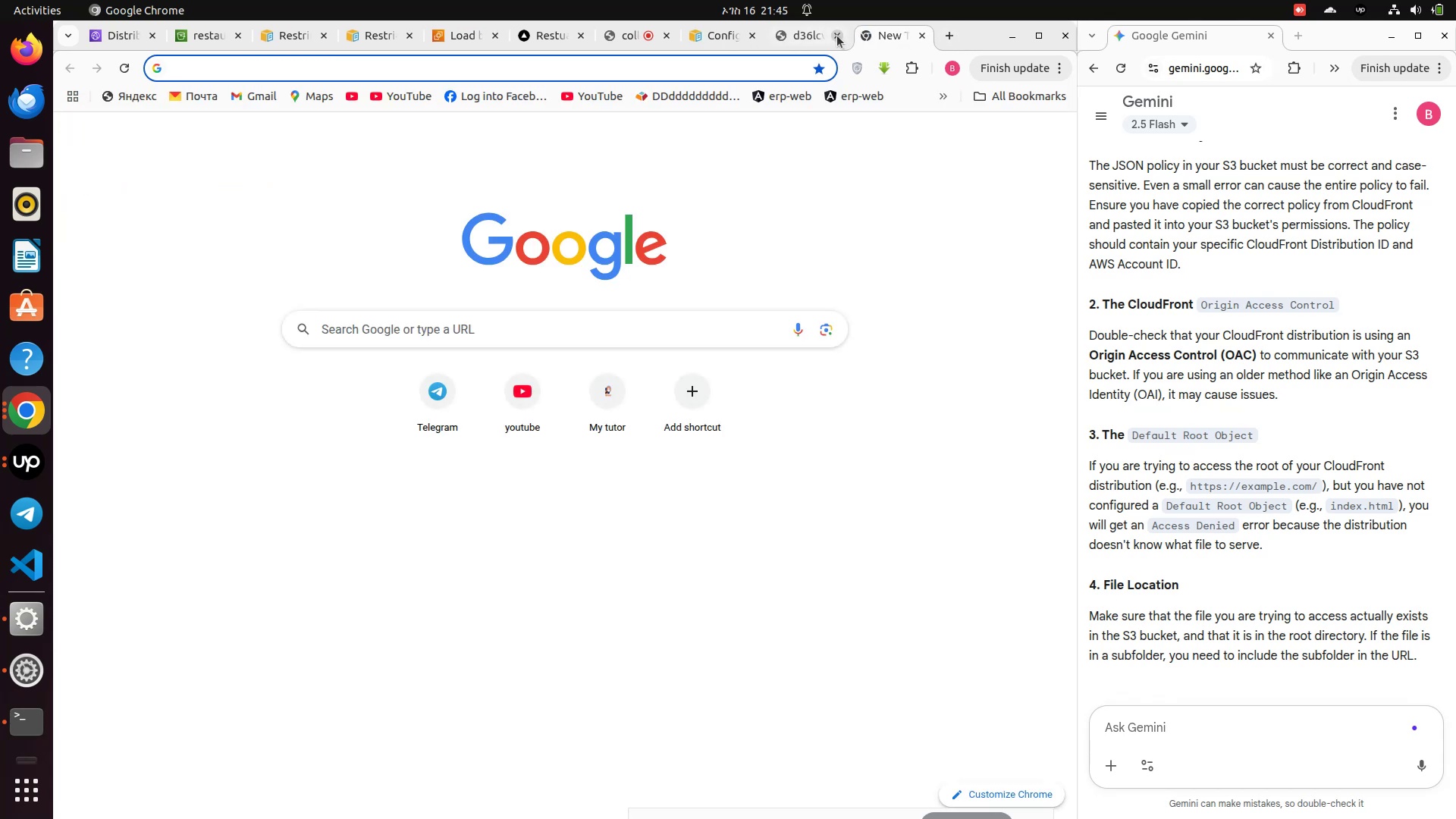 
left_click([837, 36])
 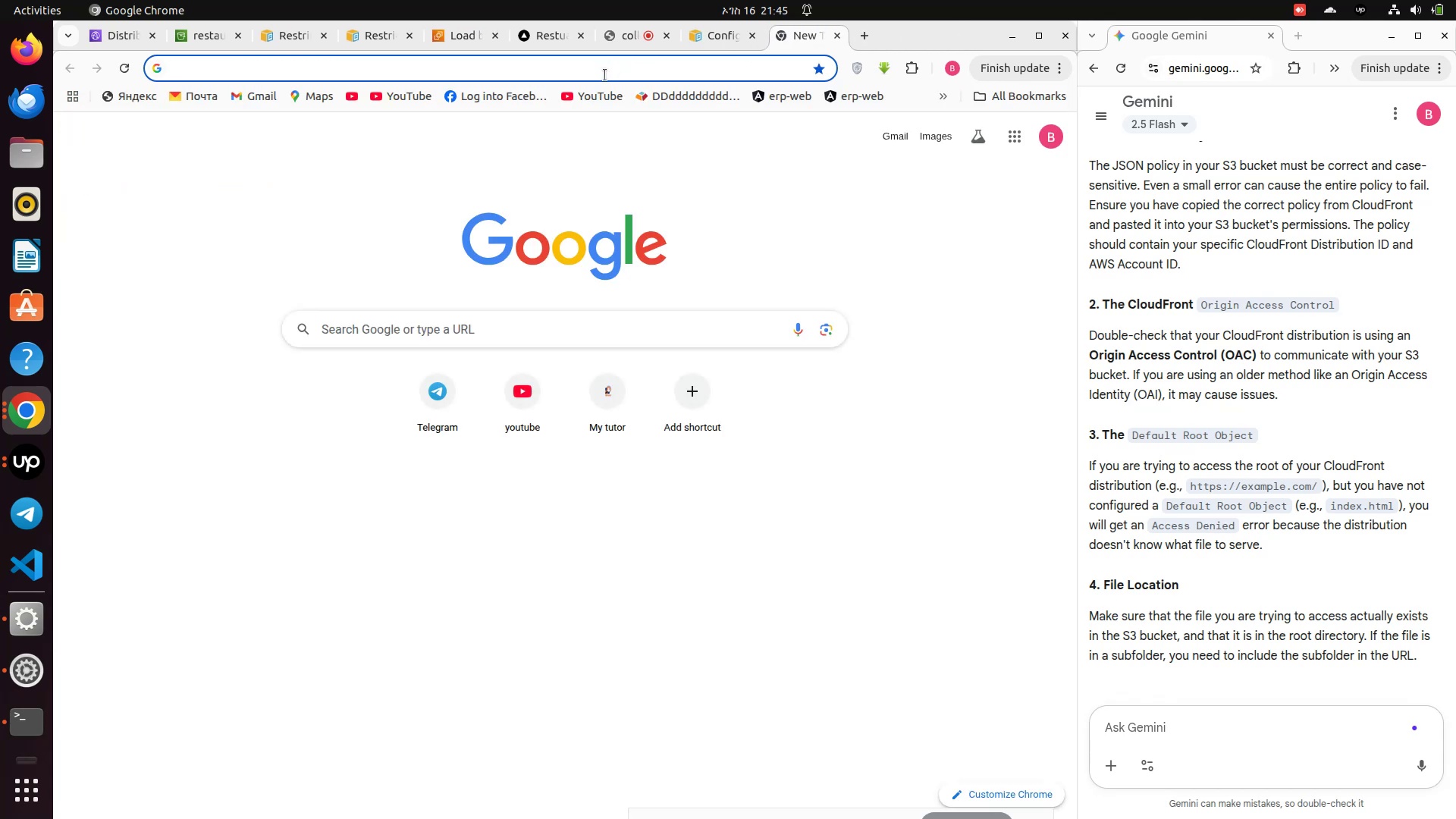 
left_click([605, 75])
 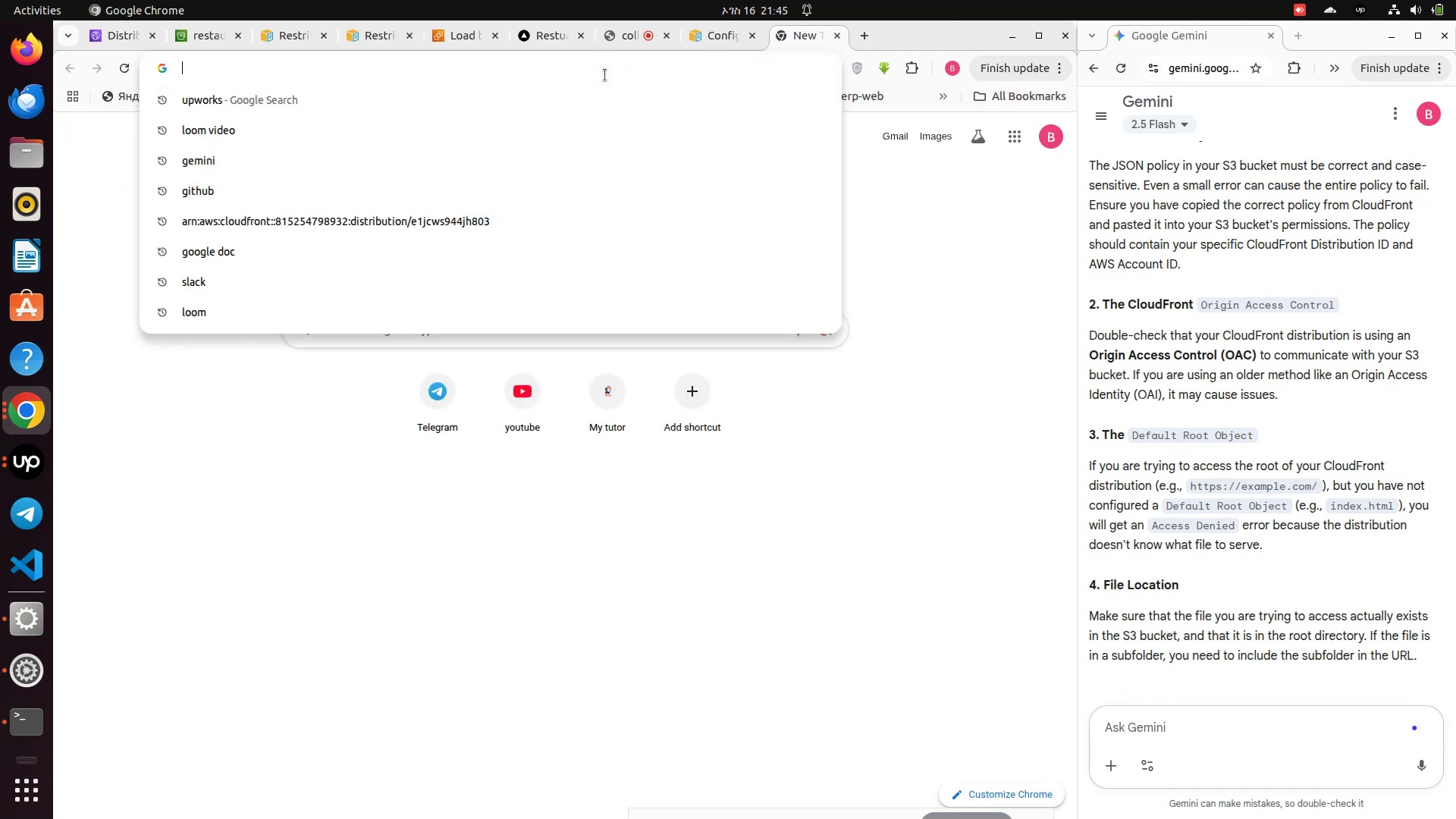 
key(Control+V)
 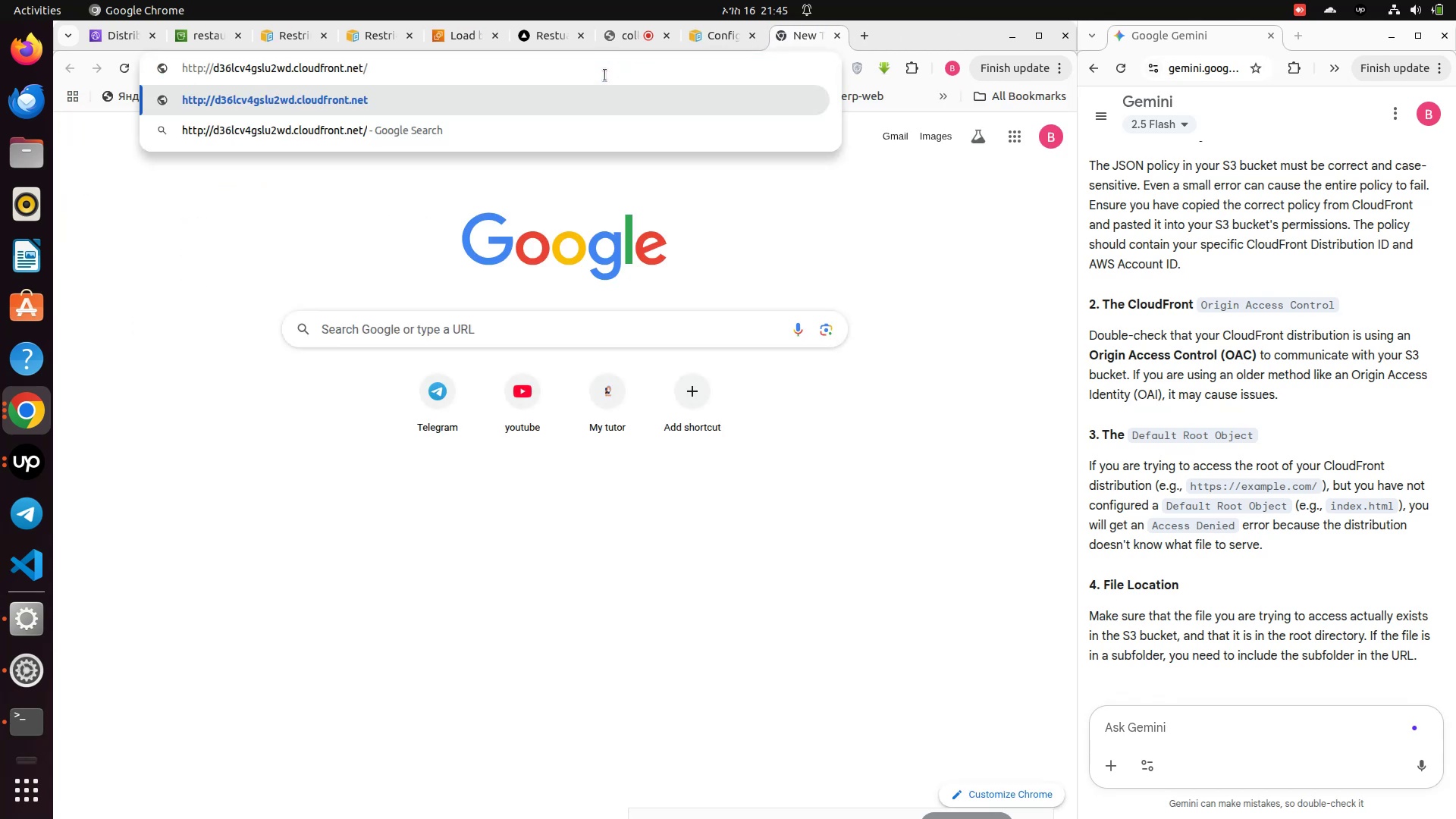 
key(Enter)
 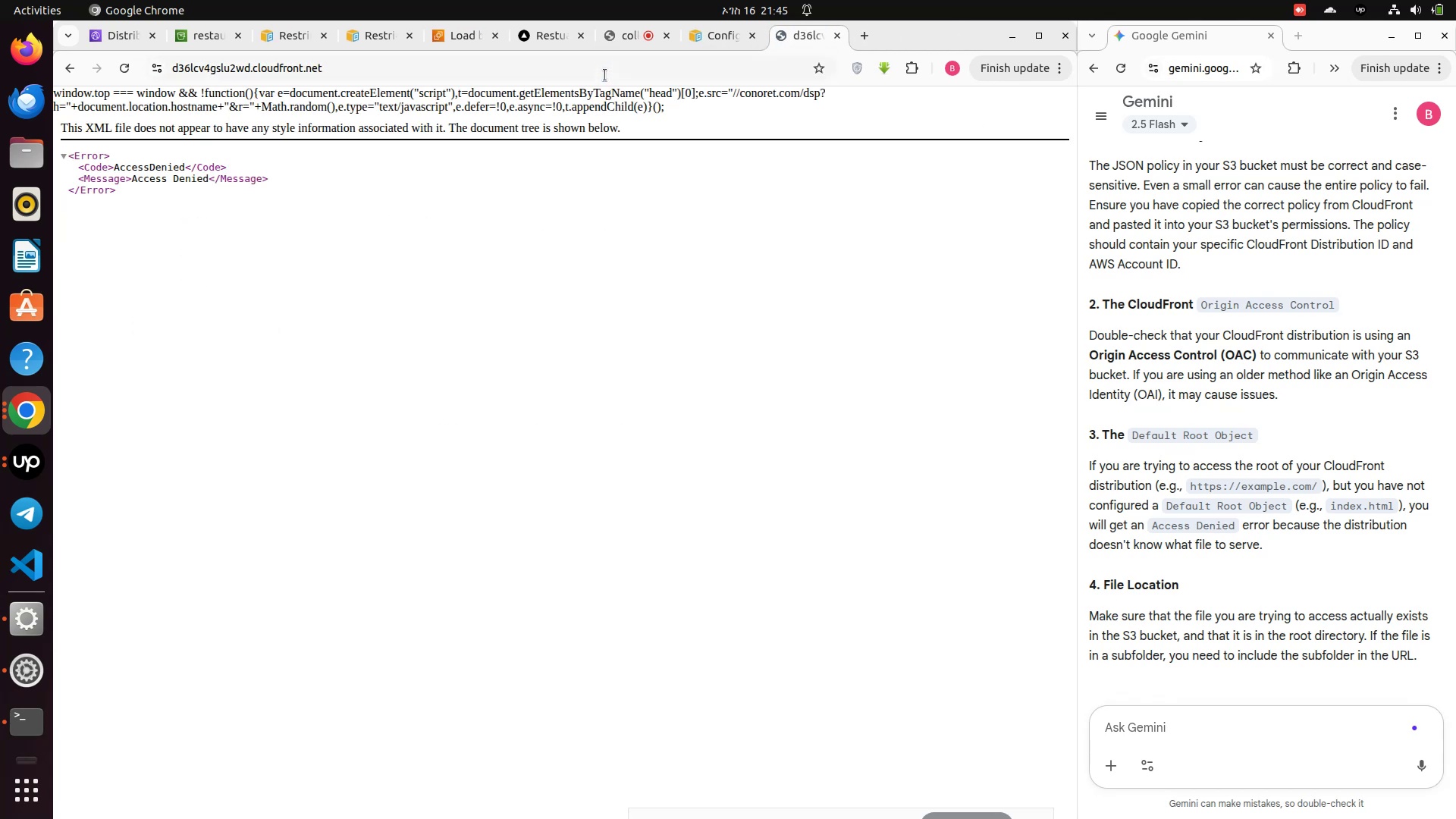 
left_click([535, 64])
 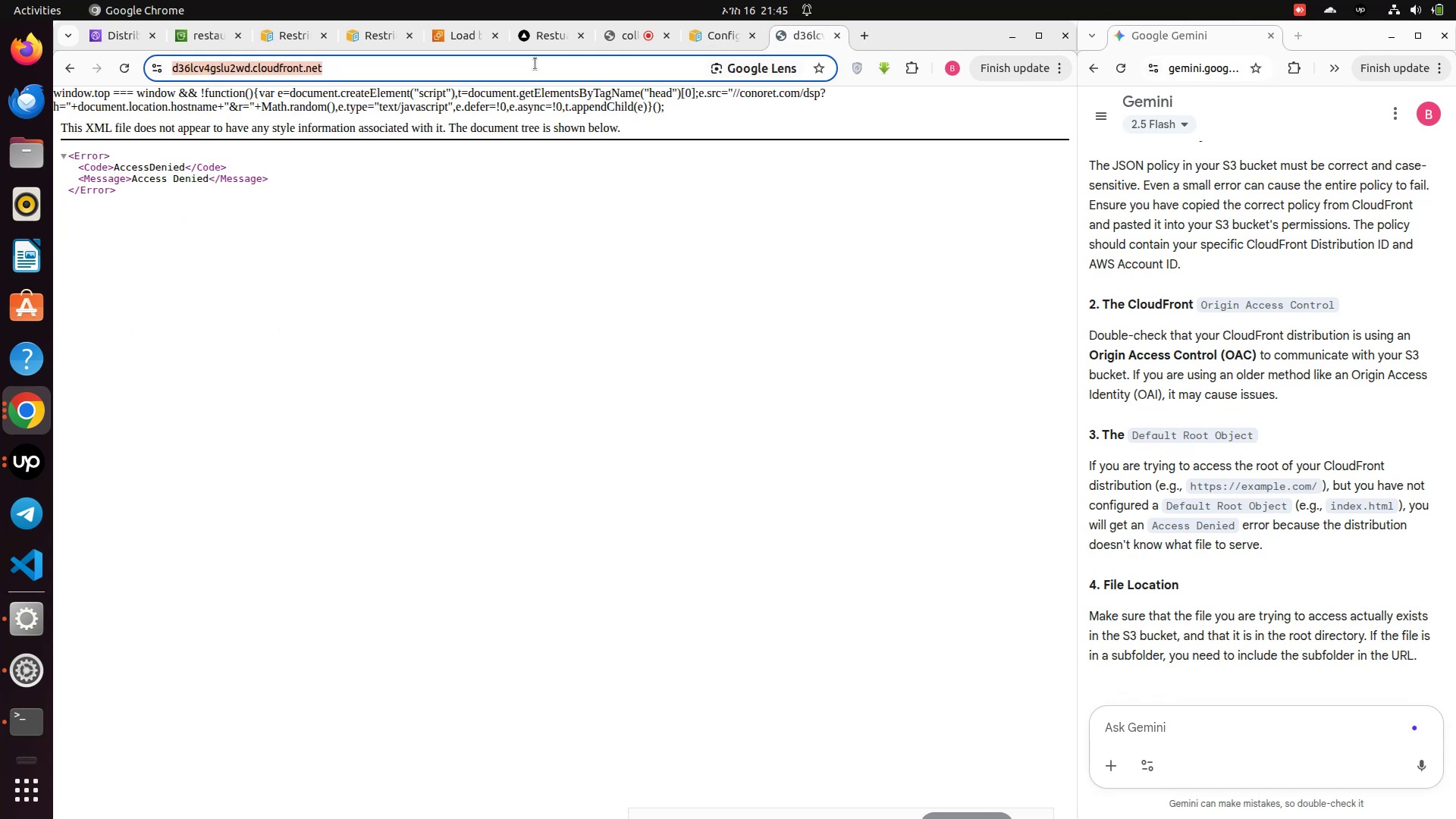 
left_click([535, 64])
 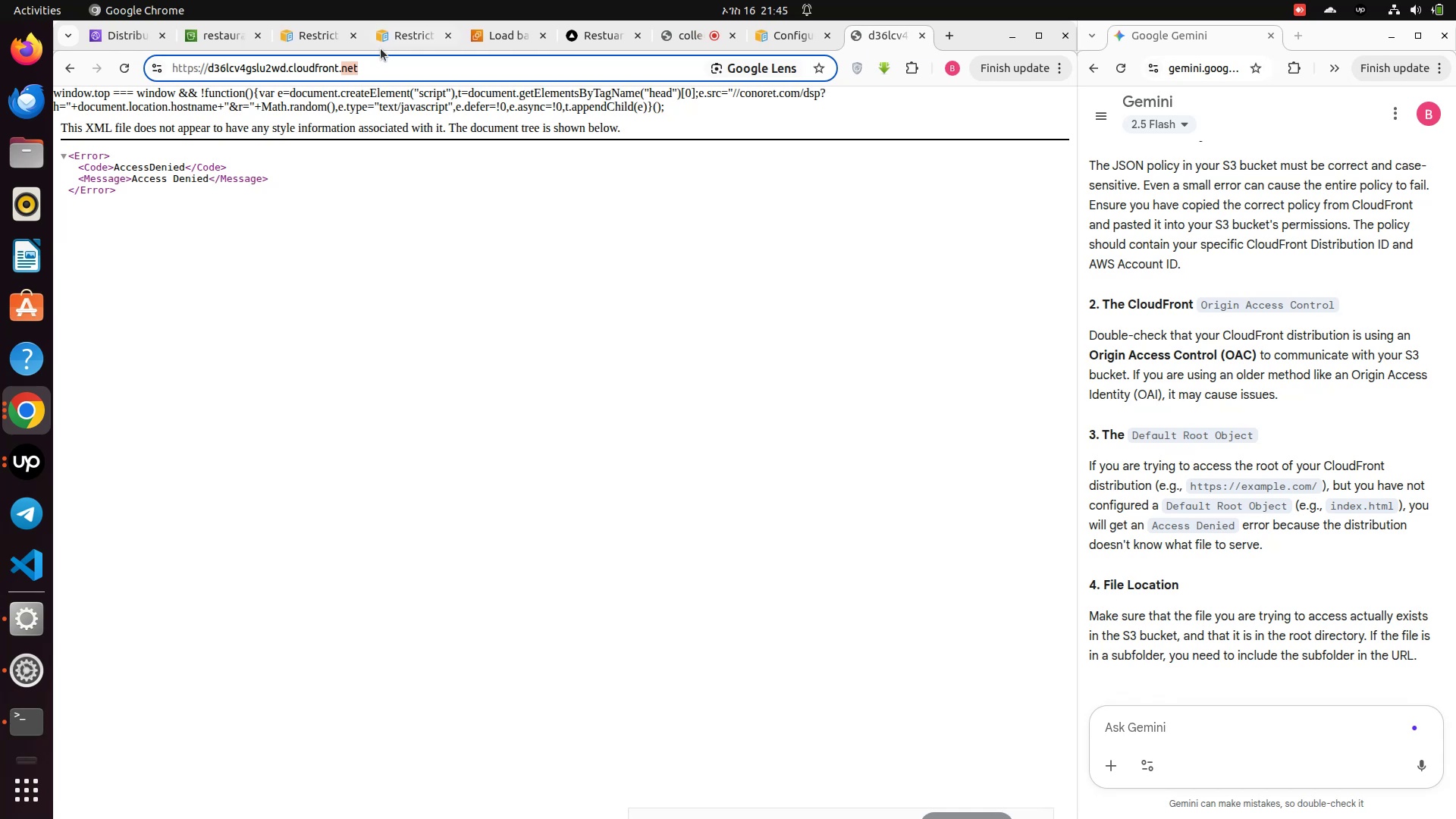 
left_click([205, 30])
 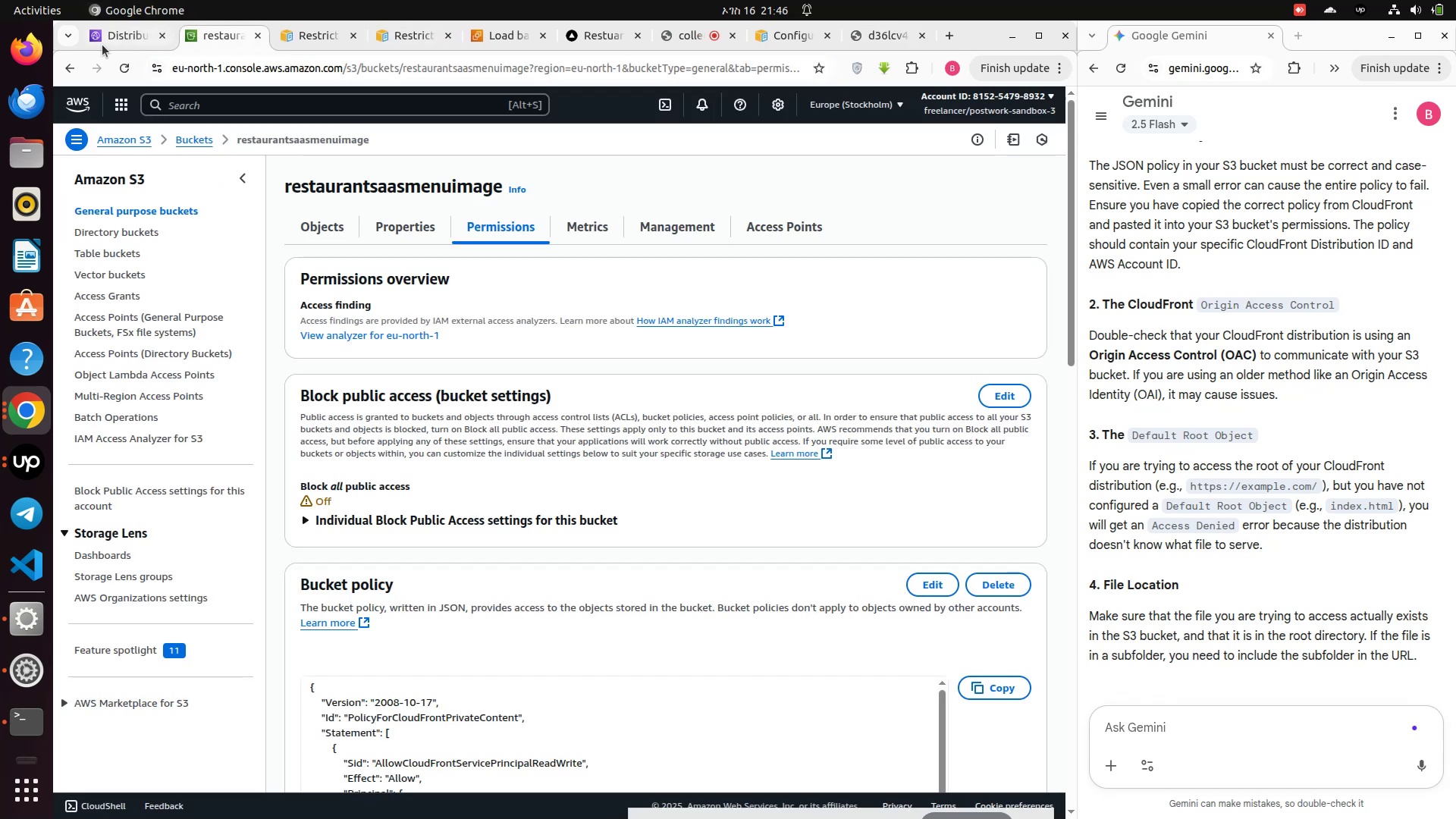 
left_click([106, 41])
 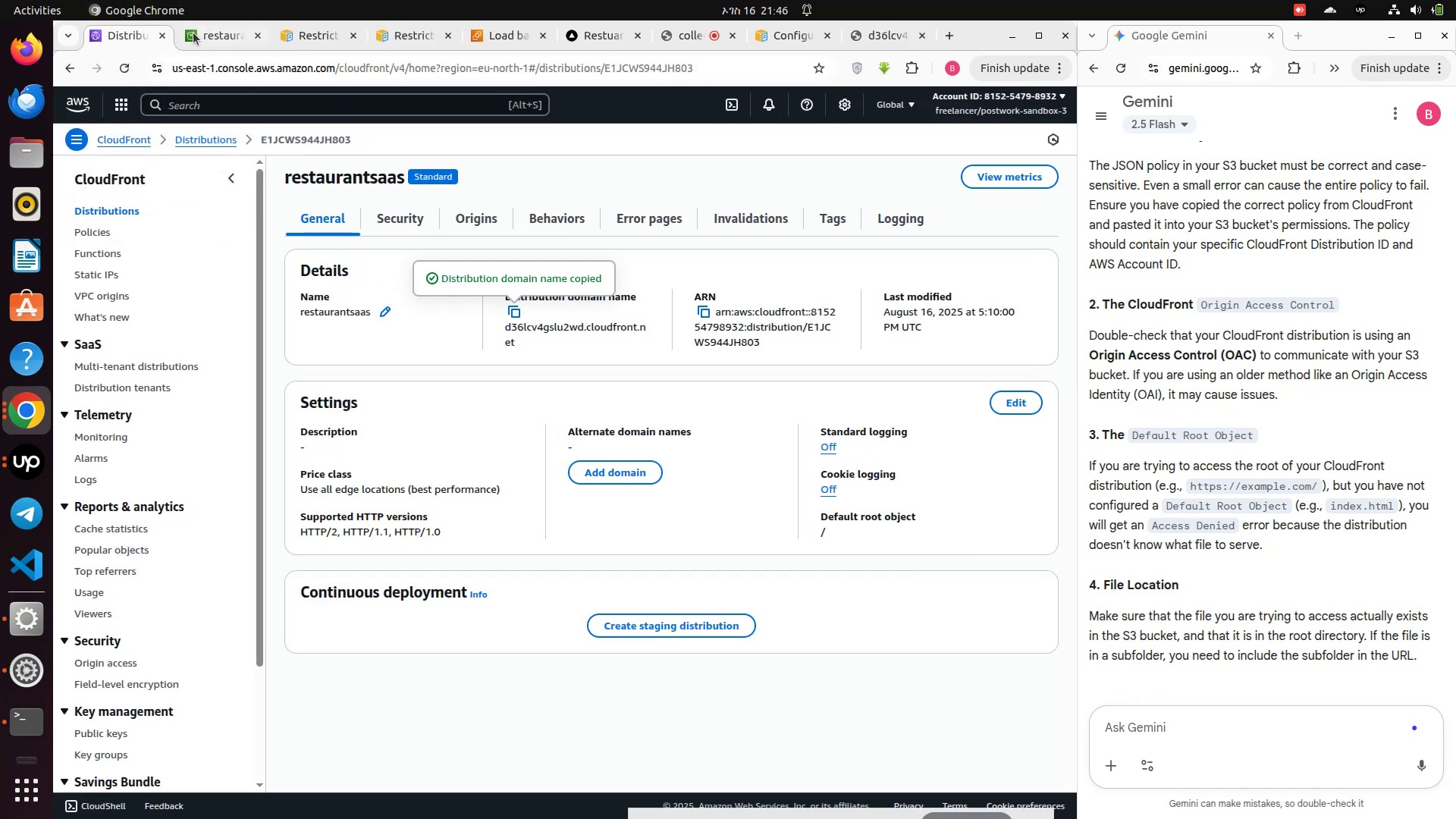 
left_click([218, 35])
 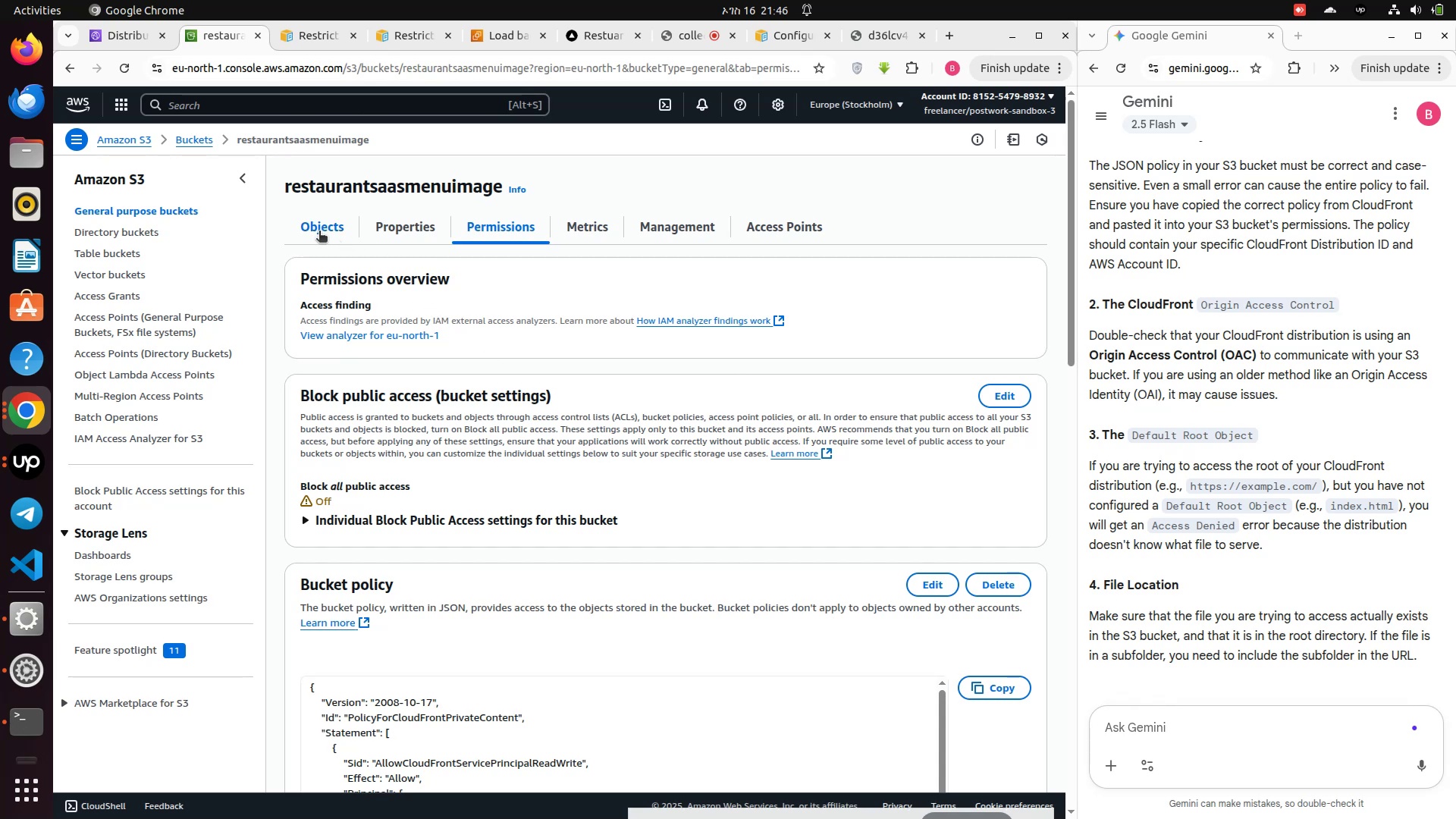 
wait(5.14)
 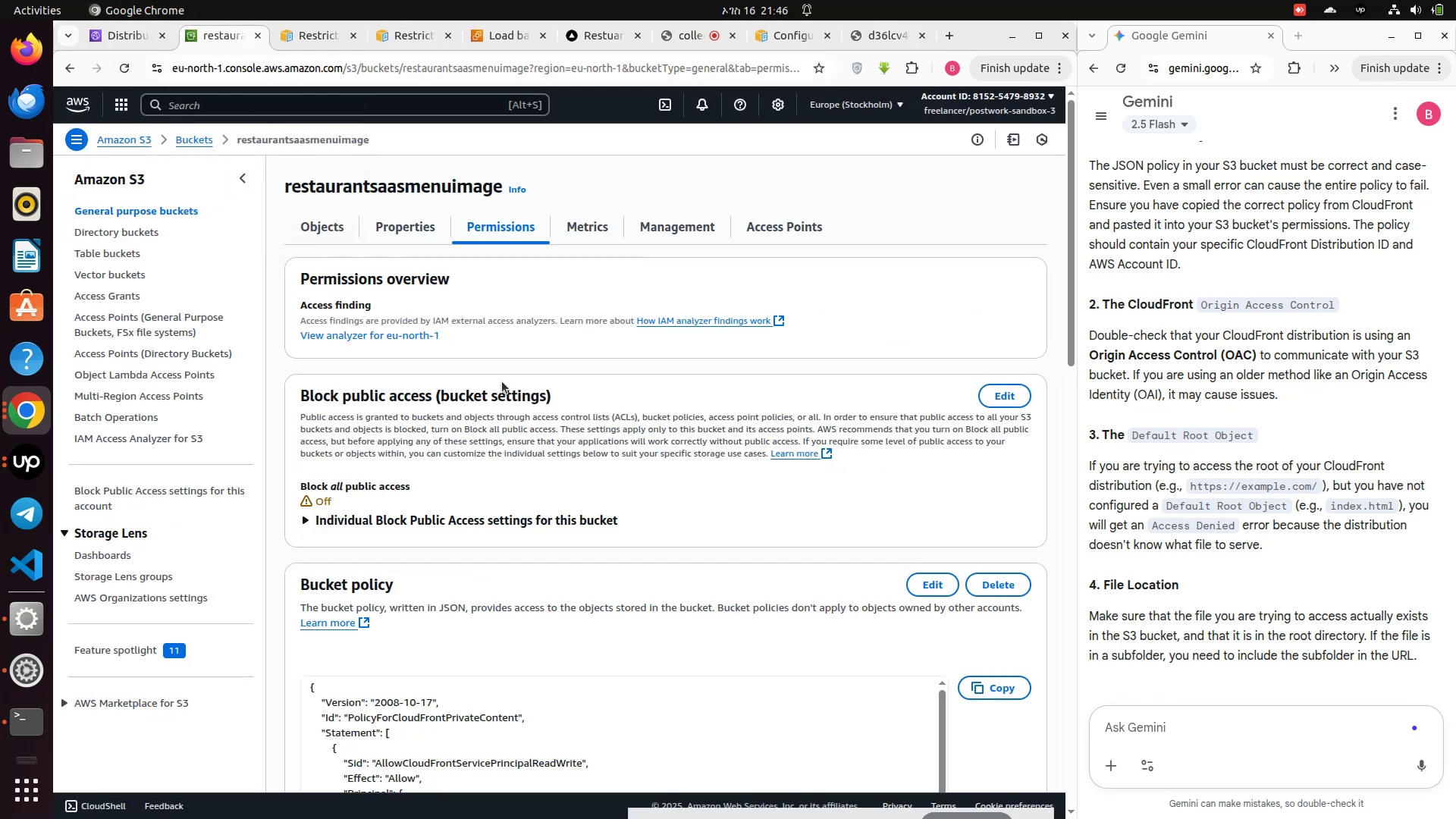 
left_click([111, 143])
 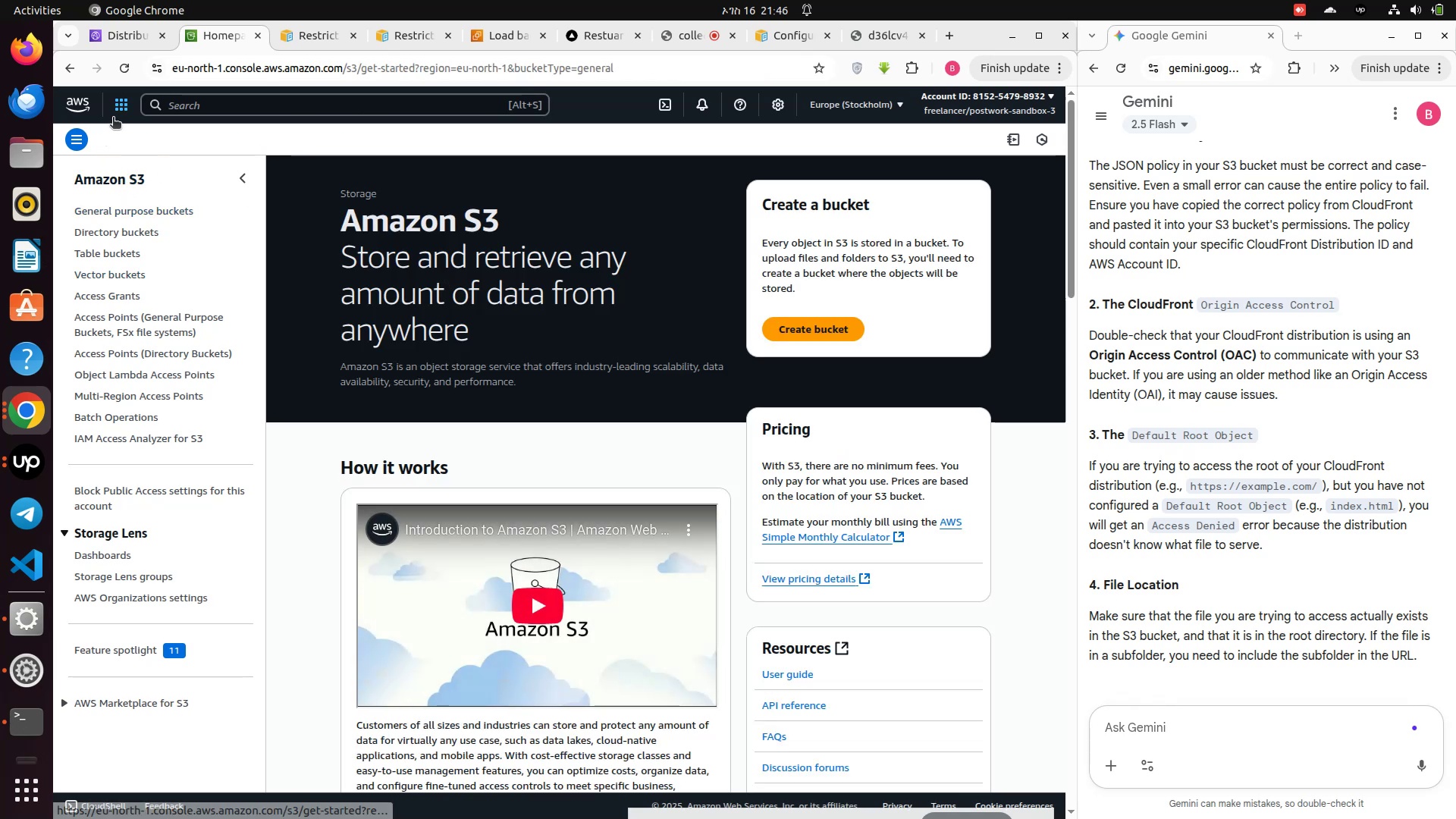 
left_click([124, 101])
 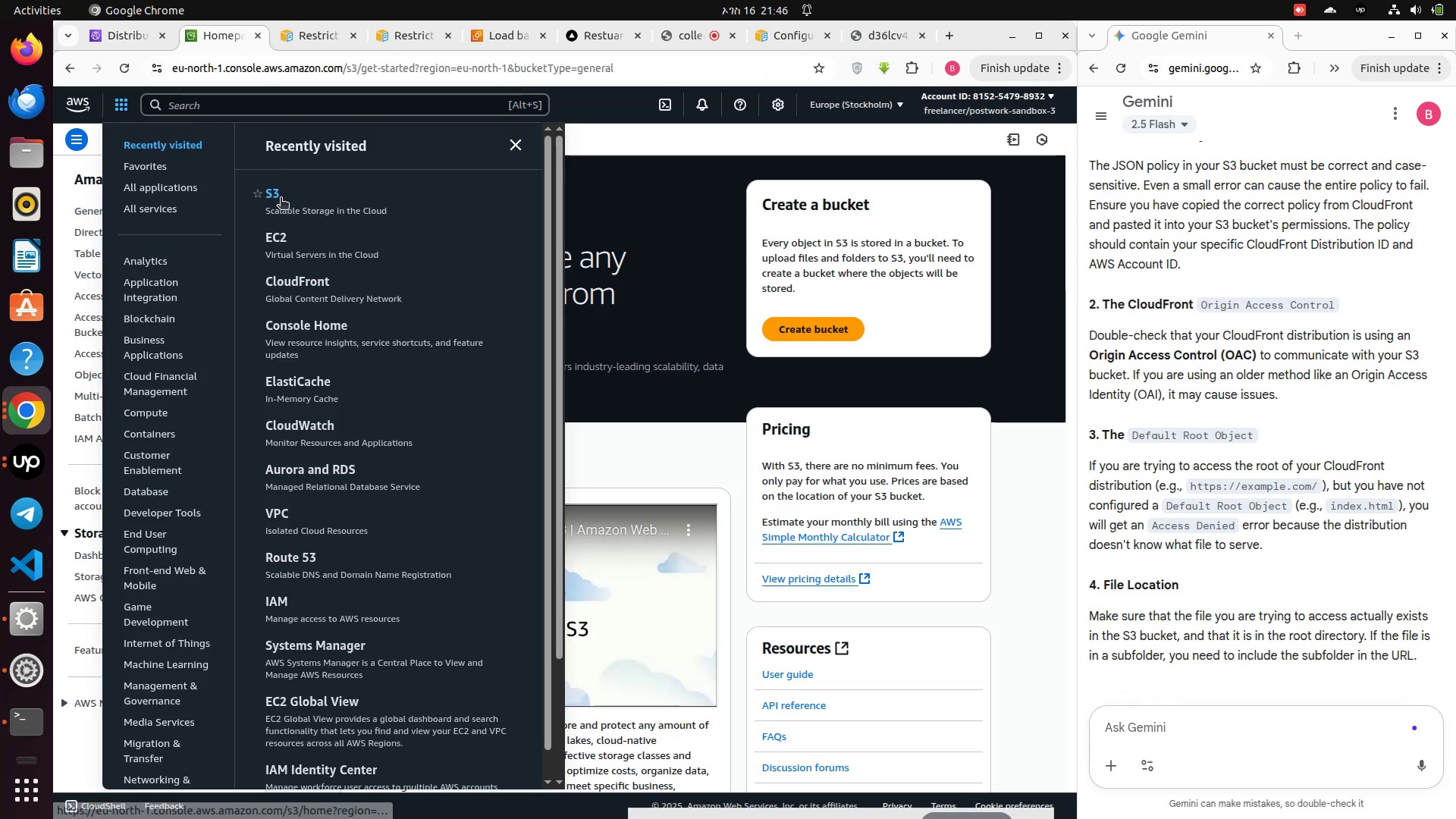 
left_click([279, 197])
 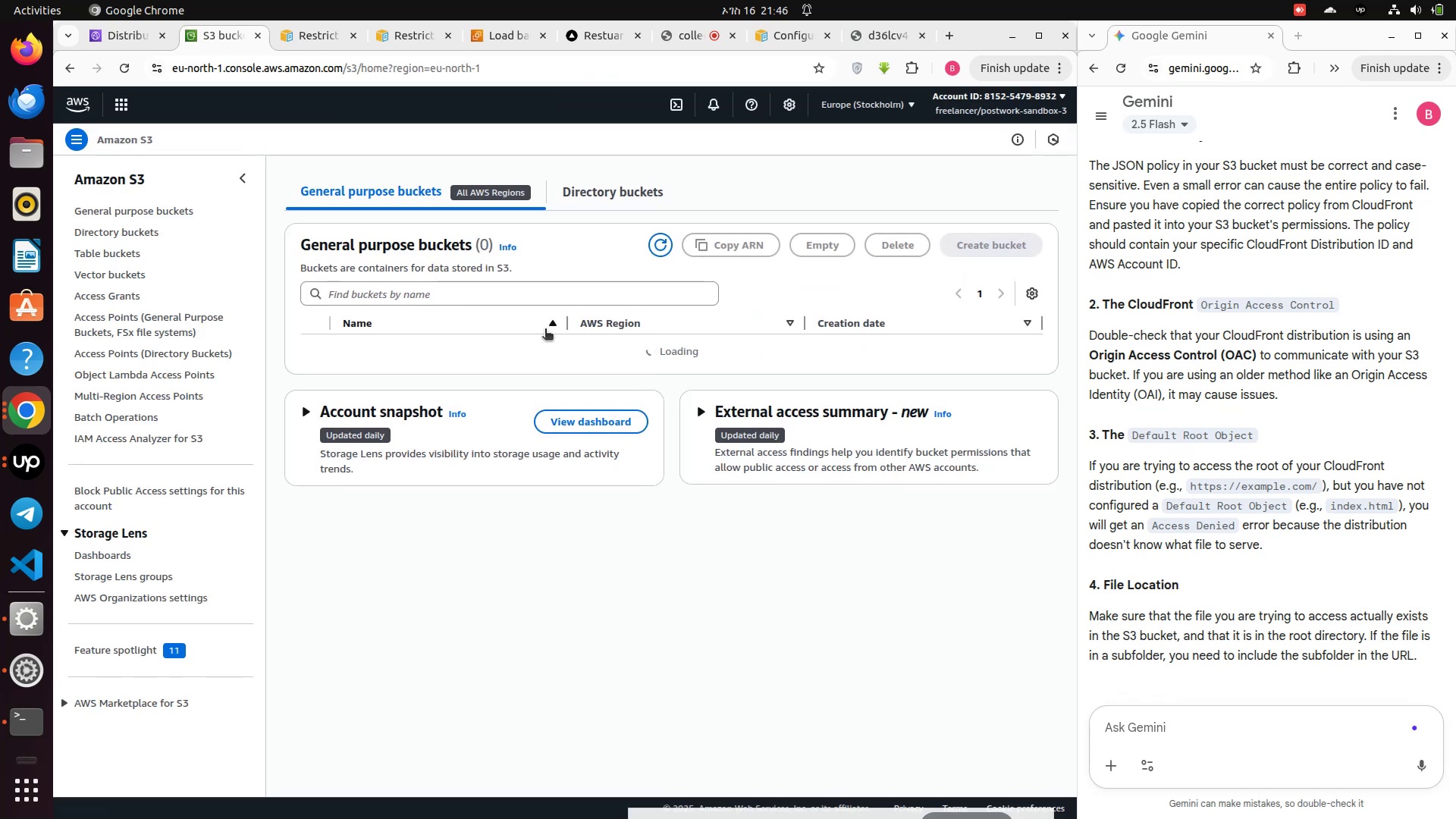 
wait(12.96)
 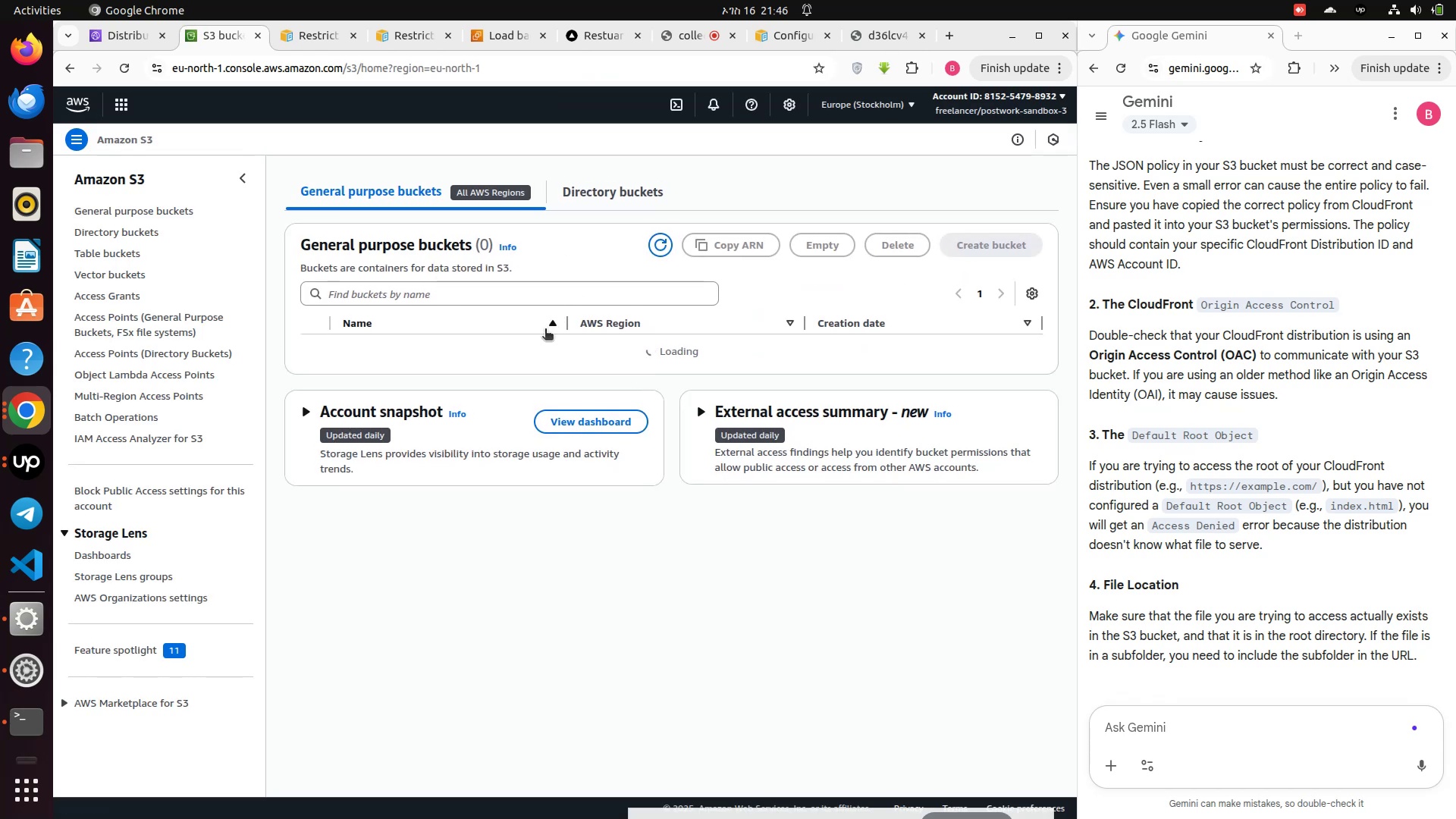 
left_click([97, 214])
 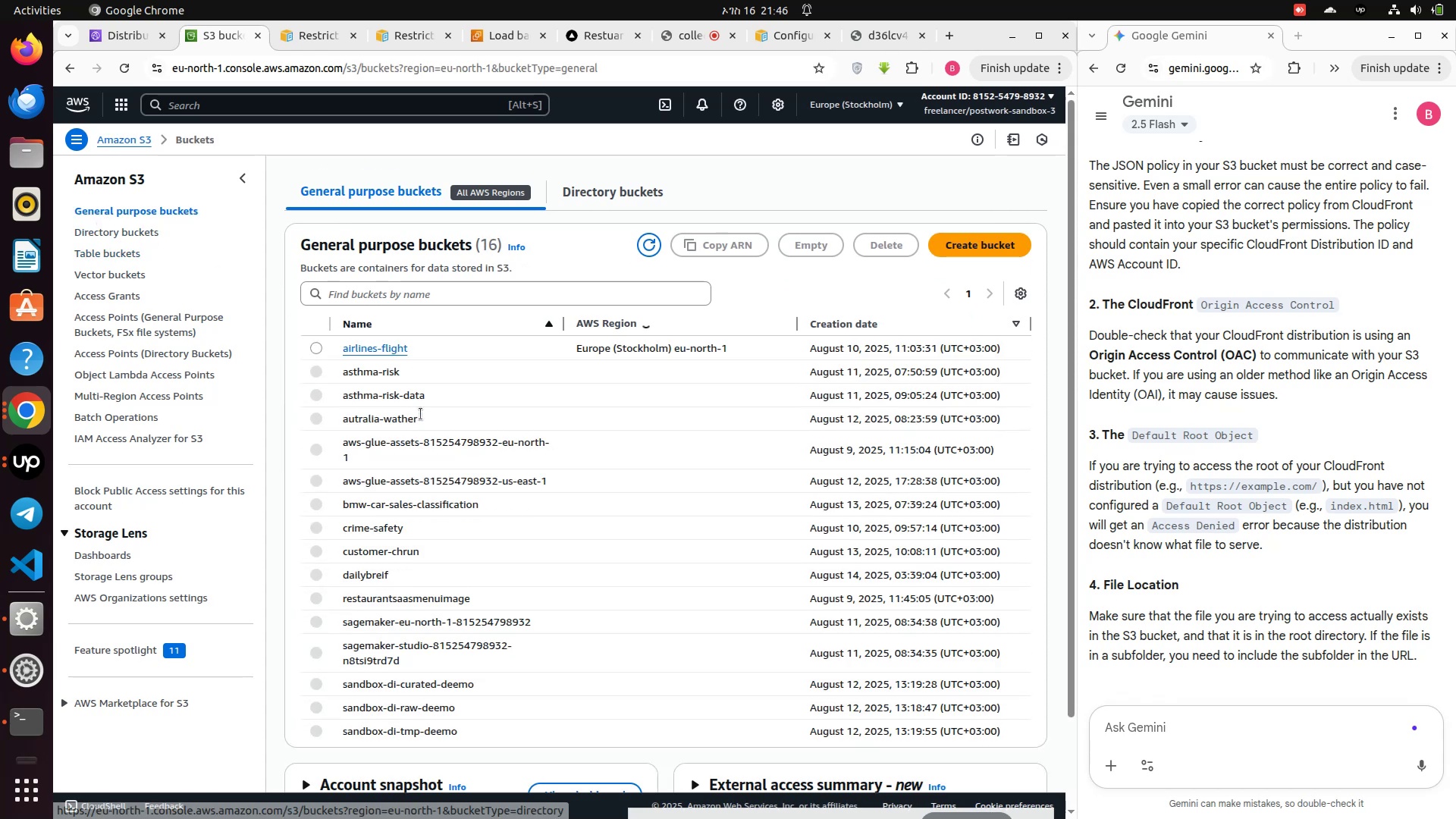 
scroll: coordinate [444, 584], scroll_direction: down, amount: 4.0
 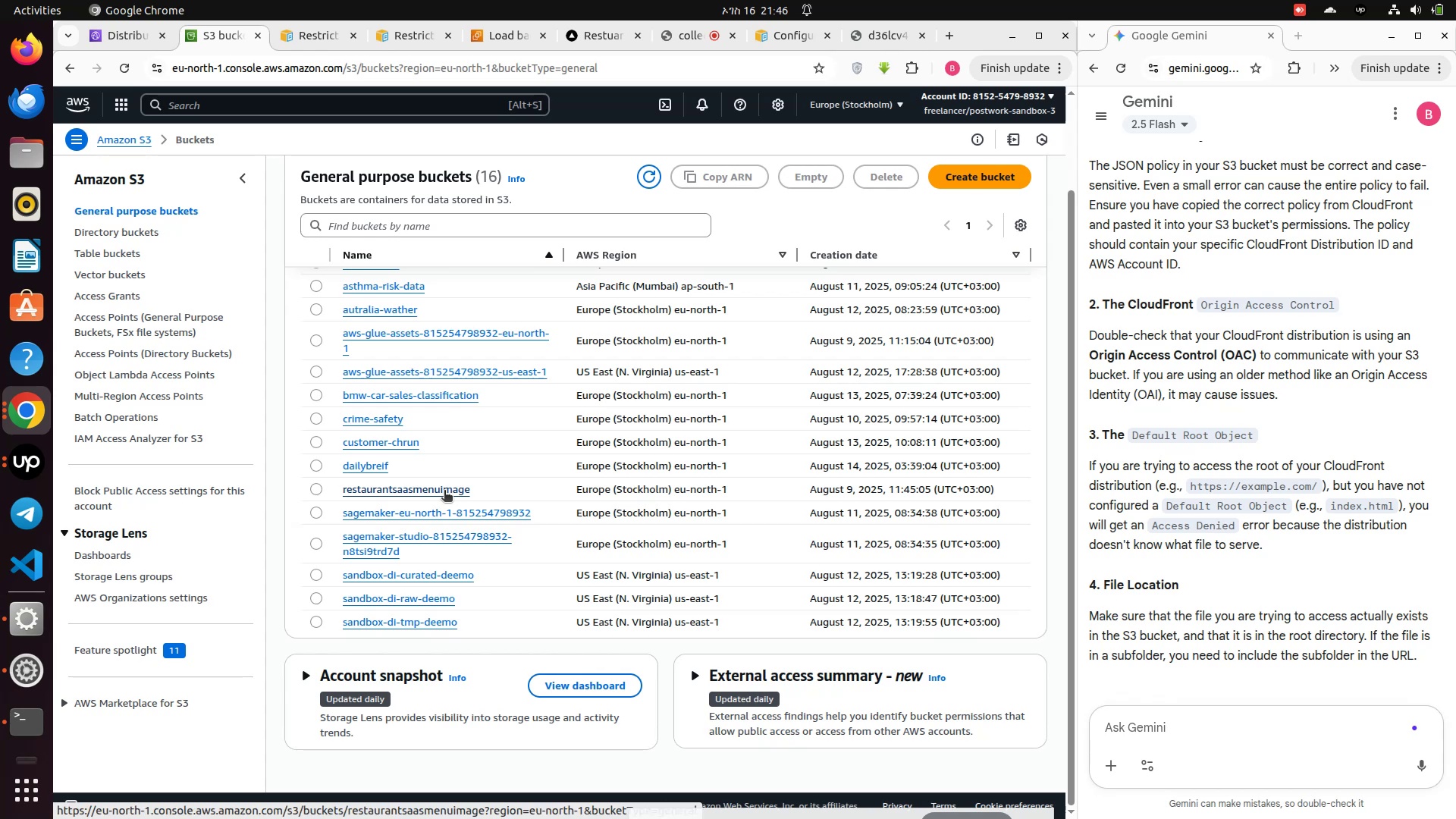 
wait(7.43)
 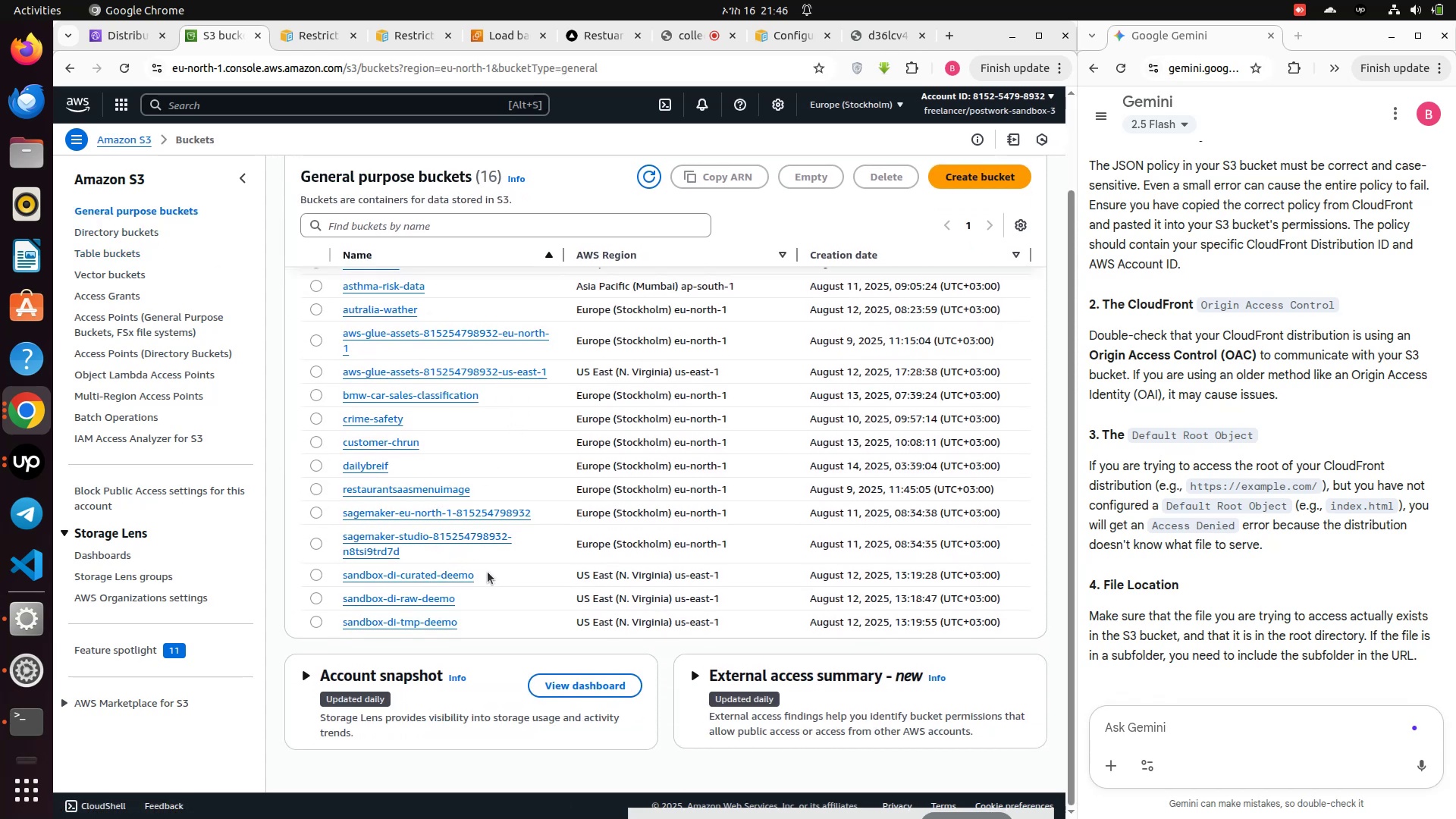 
left_click([378, 469])
 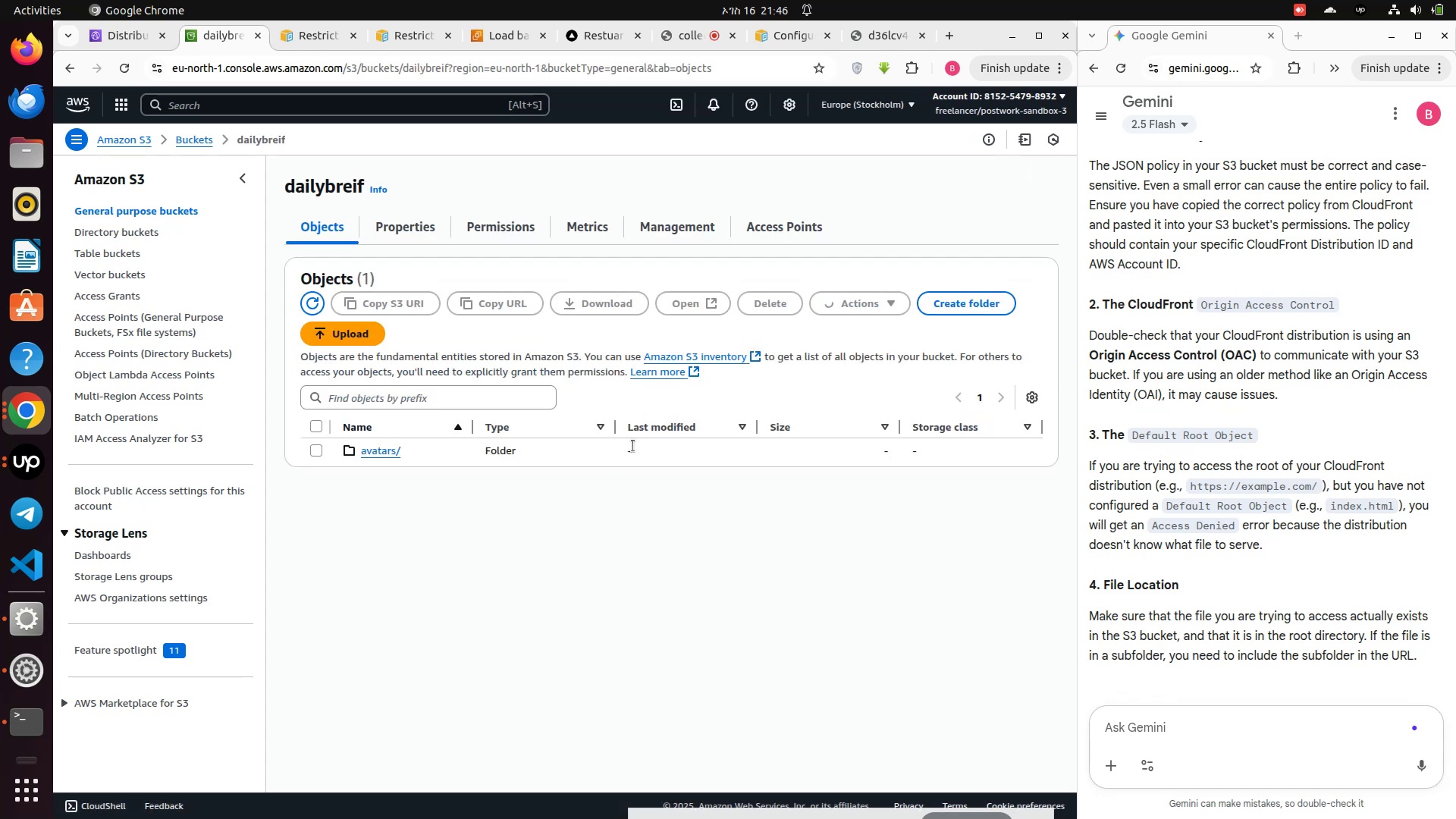 
left_click([382, 449])
 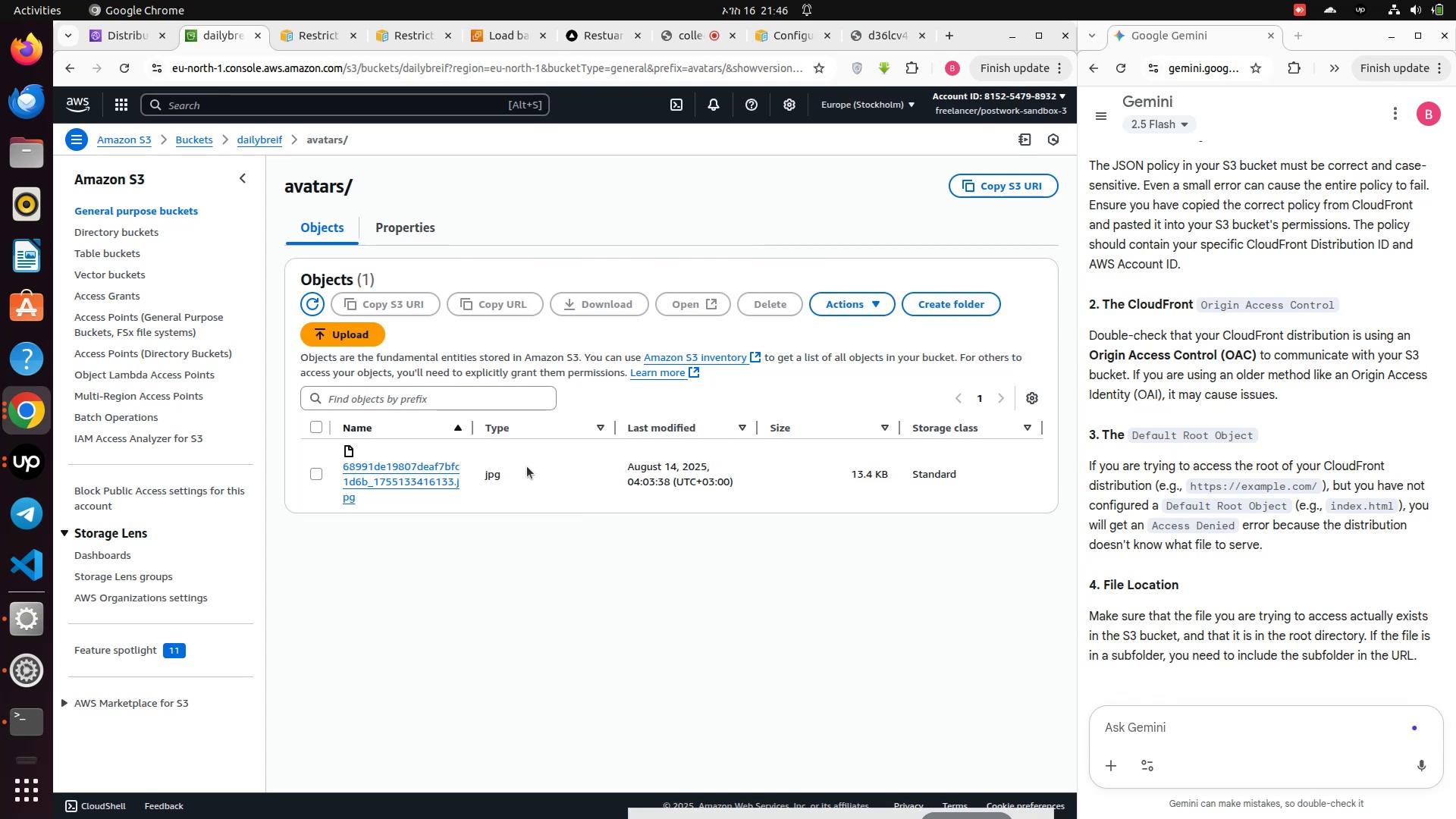 
left_click([414, 481])
 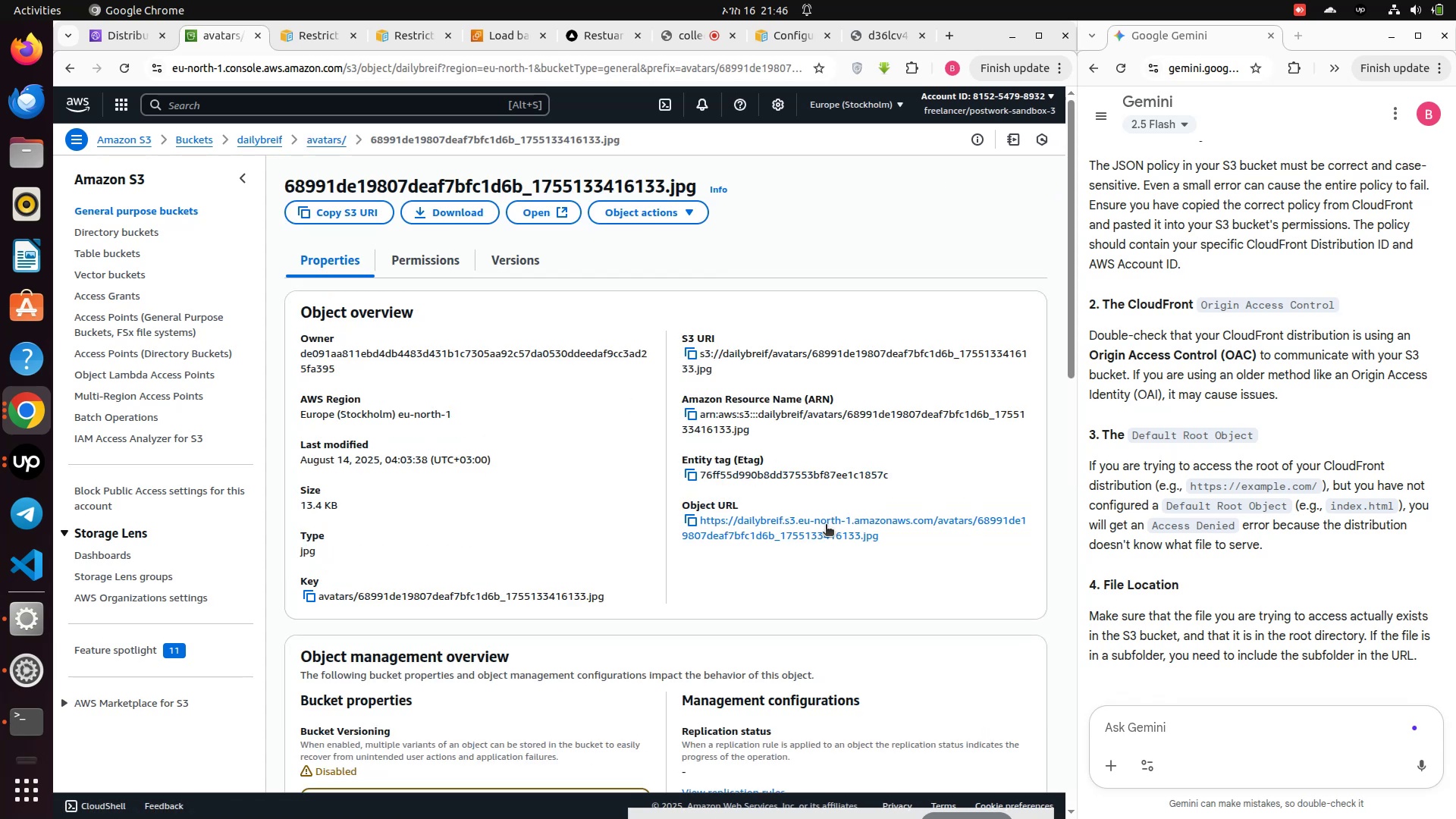 
wait(5.02)
 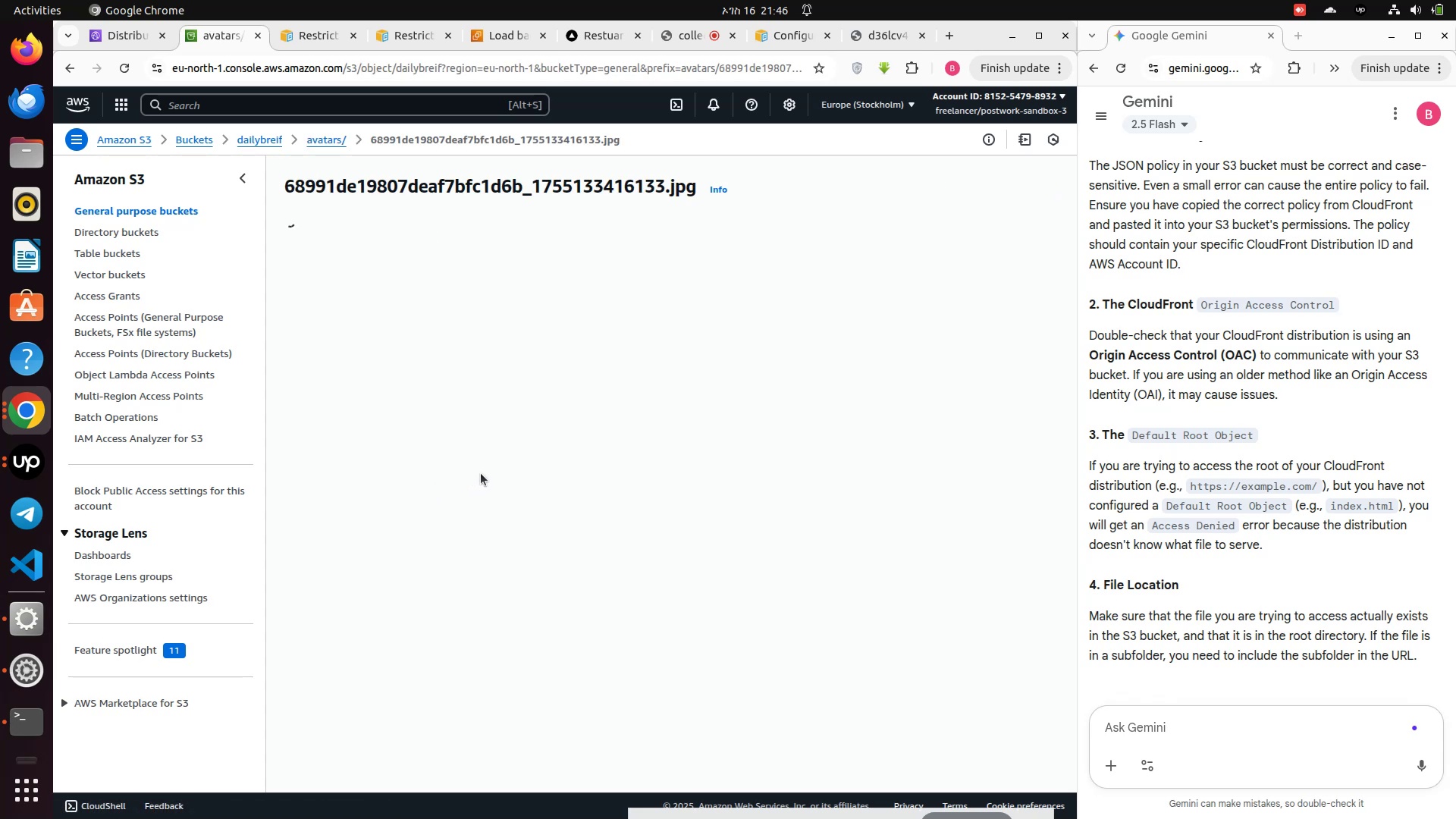 
left_click([787, 519])
 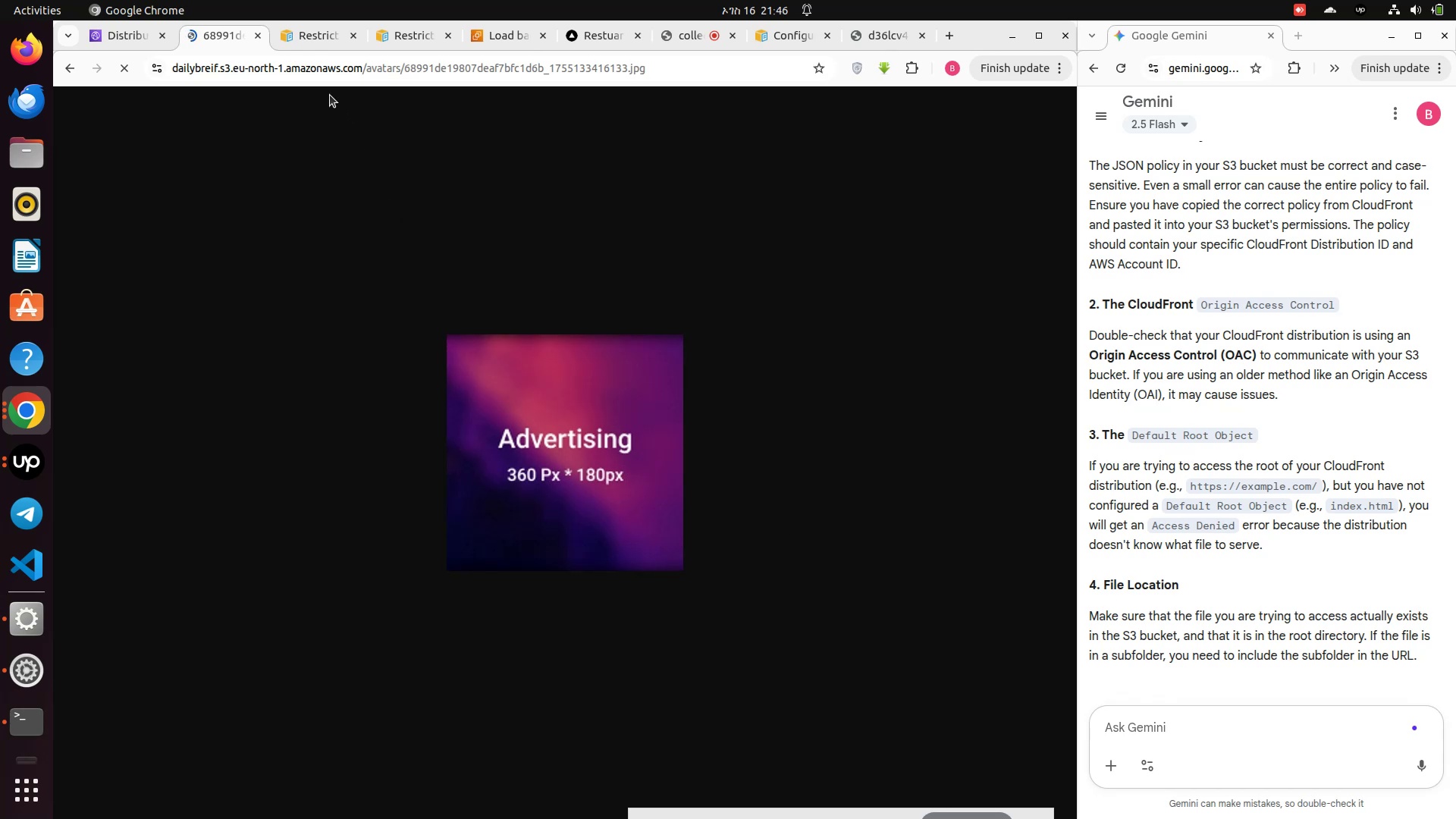 
wait(5.92)
 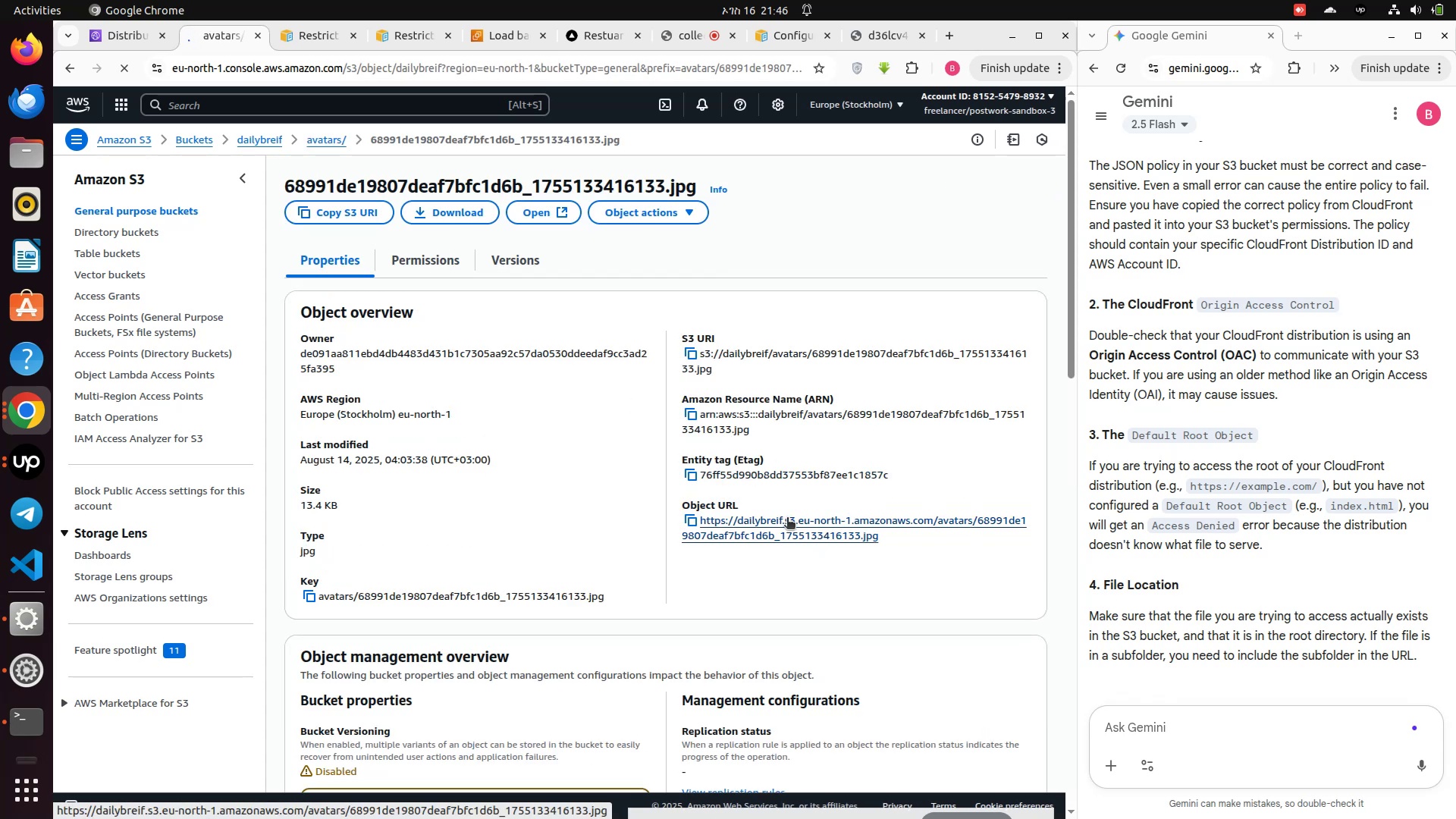 
left_click([256, 39])
 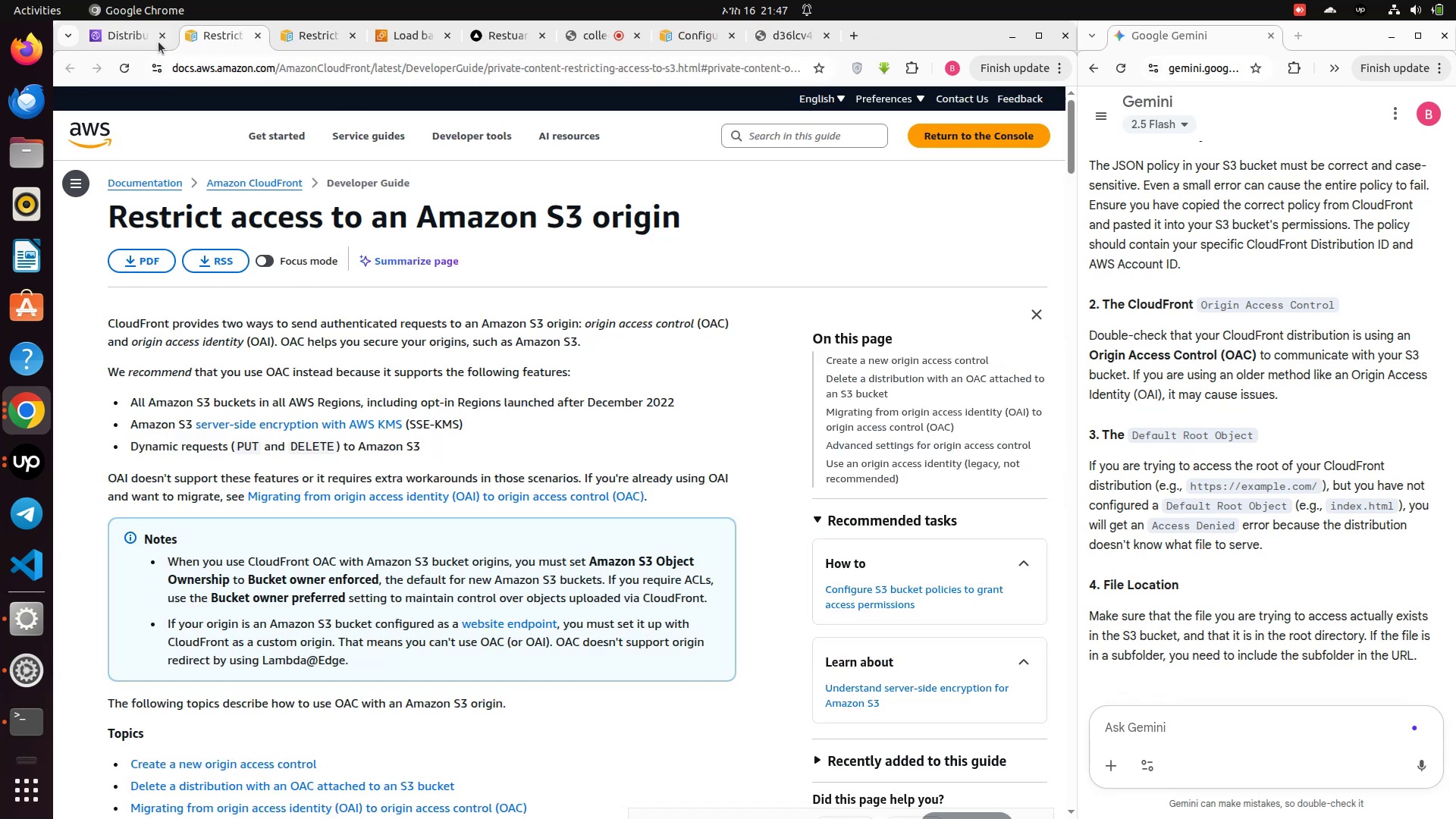 
left_click([131, 33])
 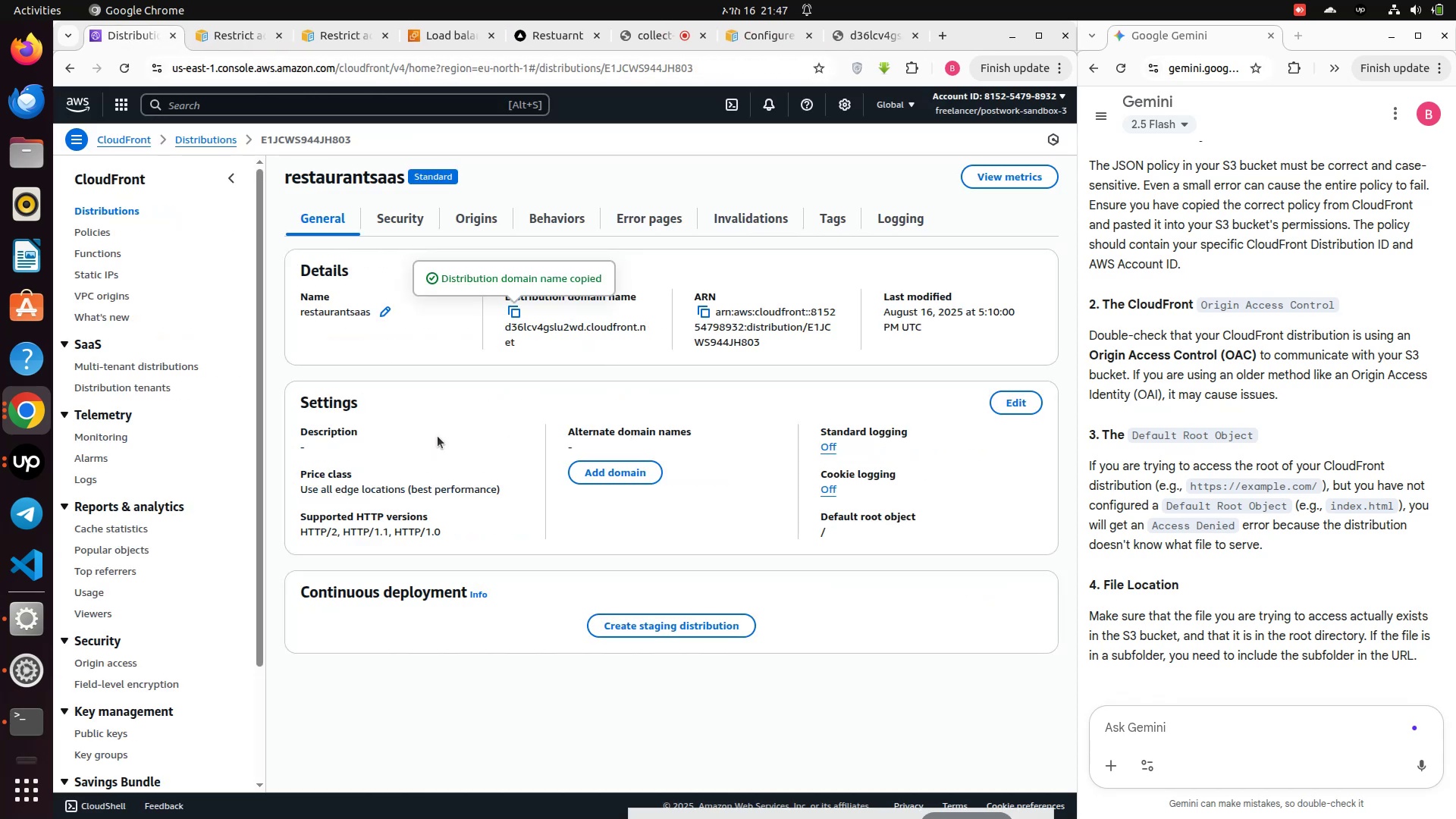 
scroll: coordinate [309, 301], scroll_direction: up, amount: 2.0
 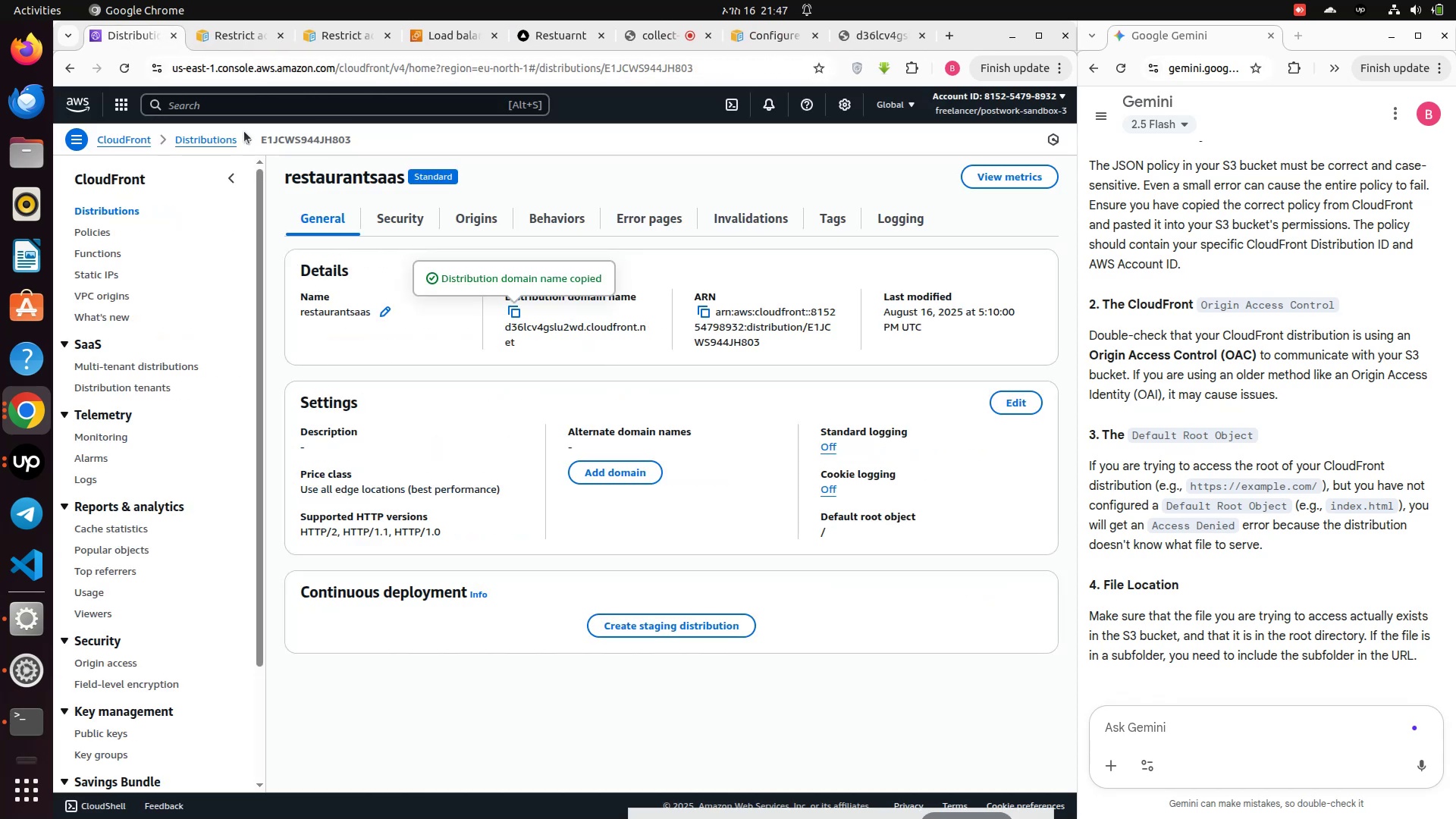 
left_click([221, 141])
 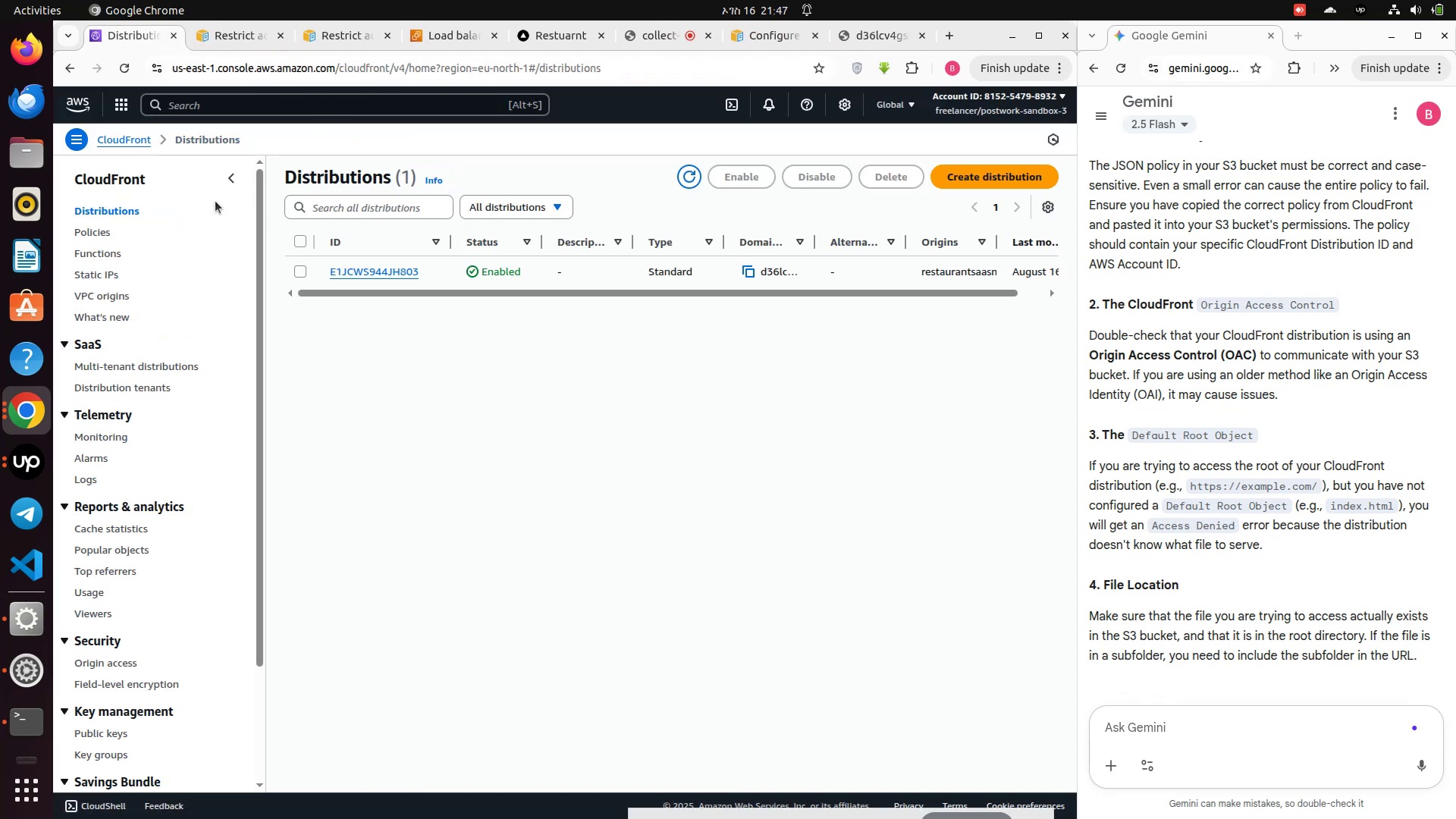 
mouse_move([227, 52])
 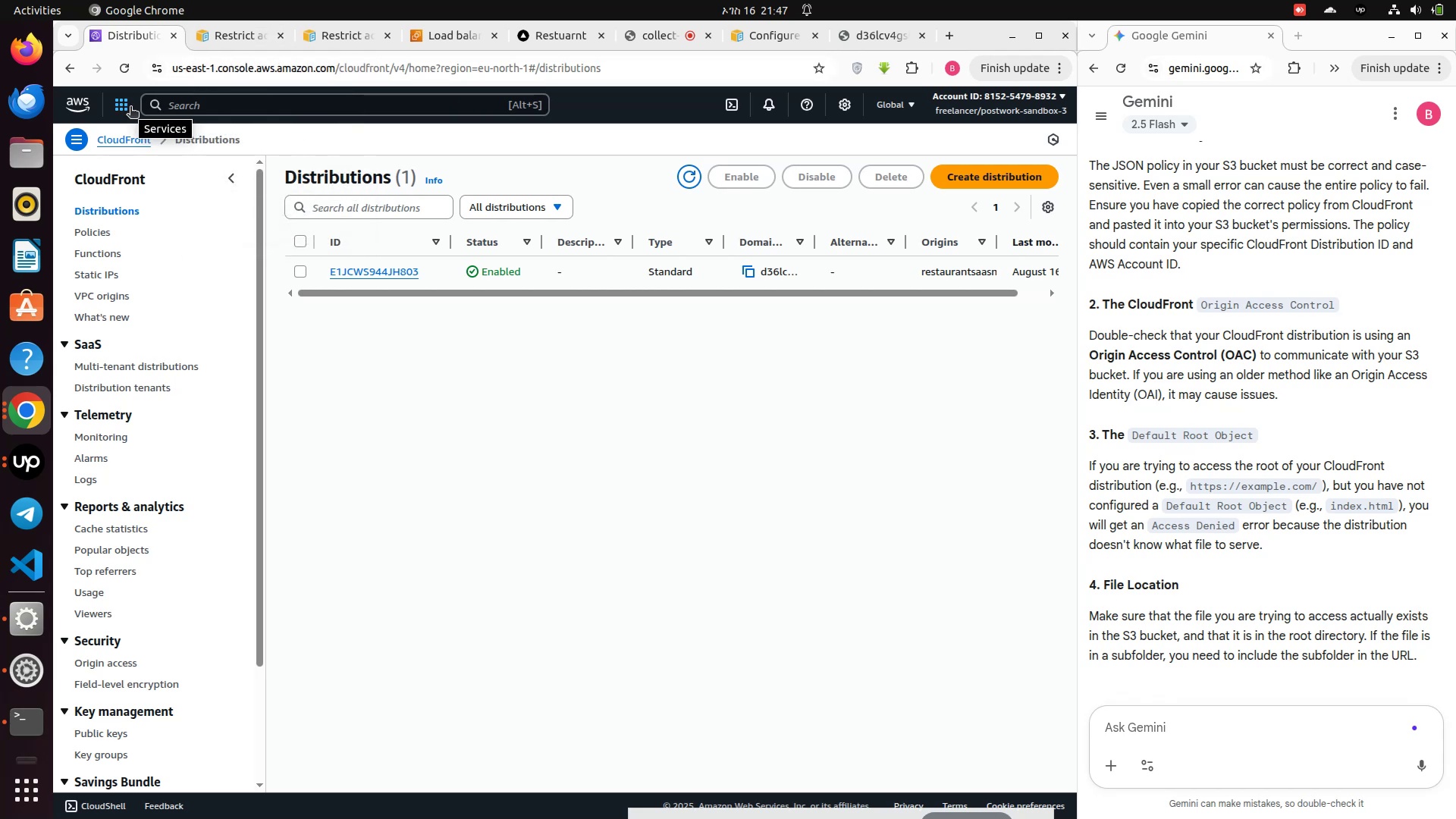 
left_click([130, 108])
 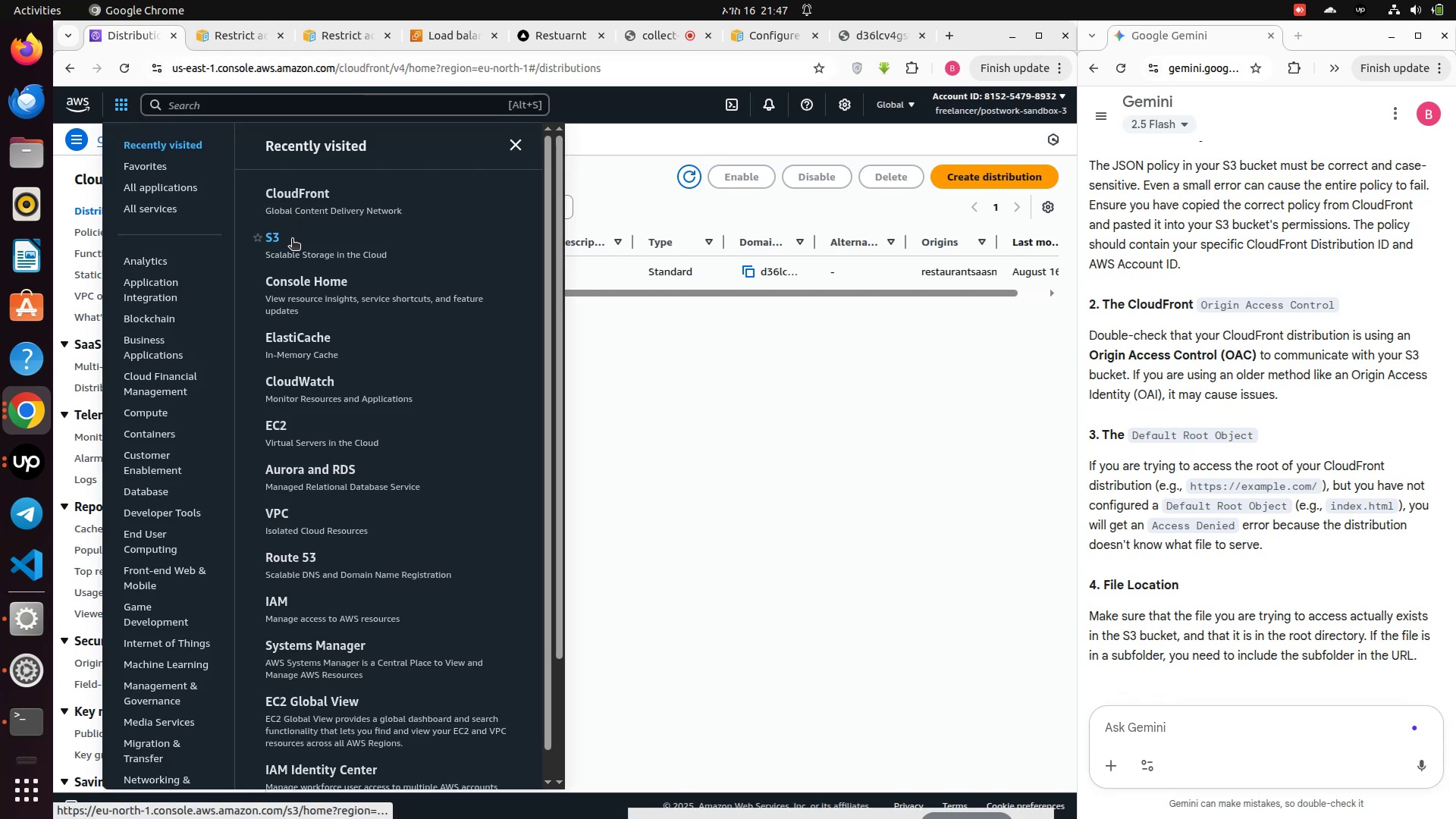 
hold_key(key=ControlLeft, duration=0.69)
left_click([291, 240])
 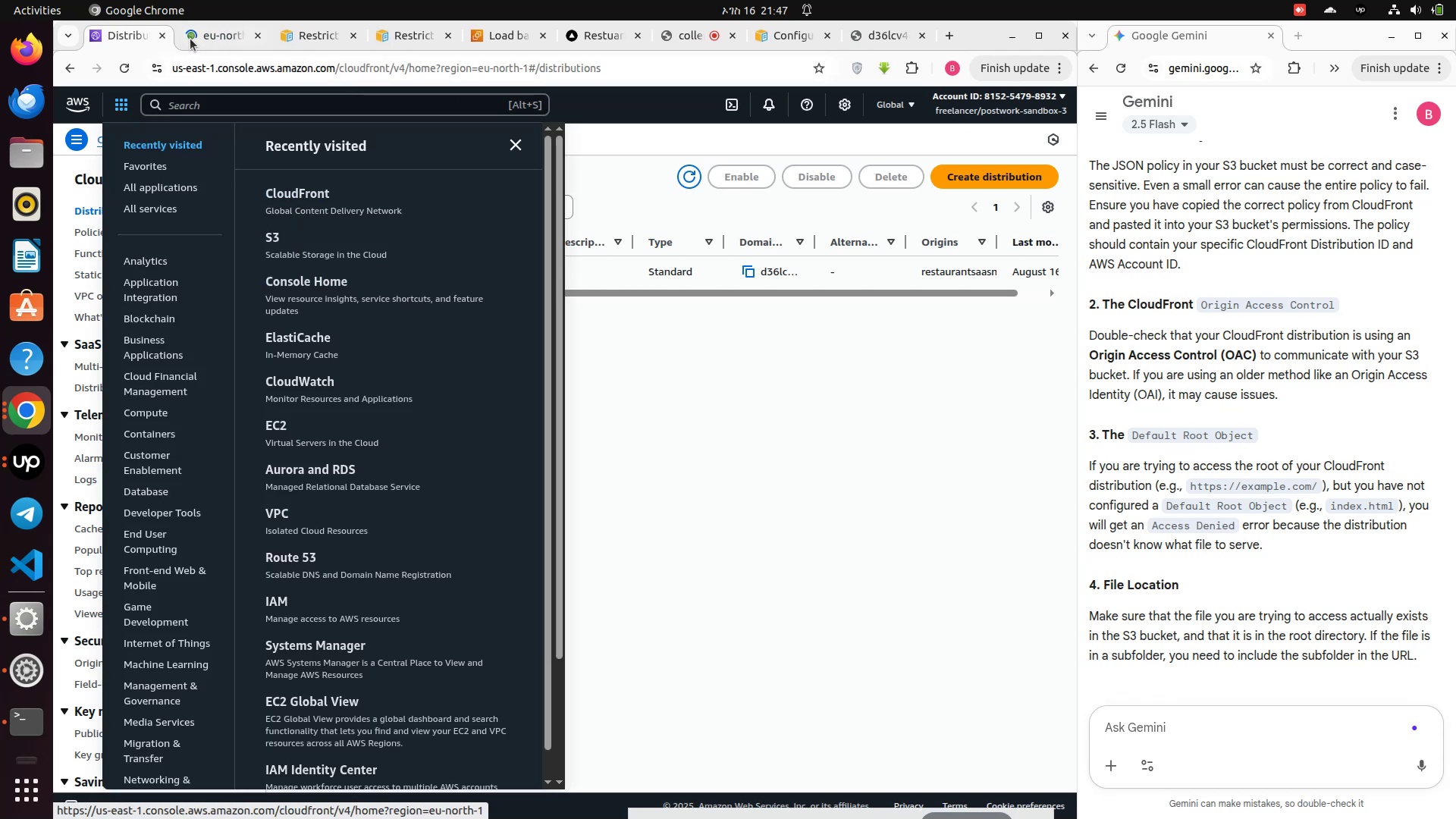 
left_click([190, 39])
 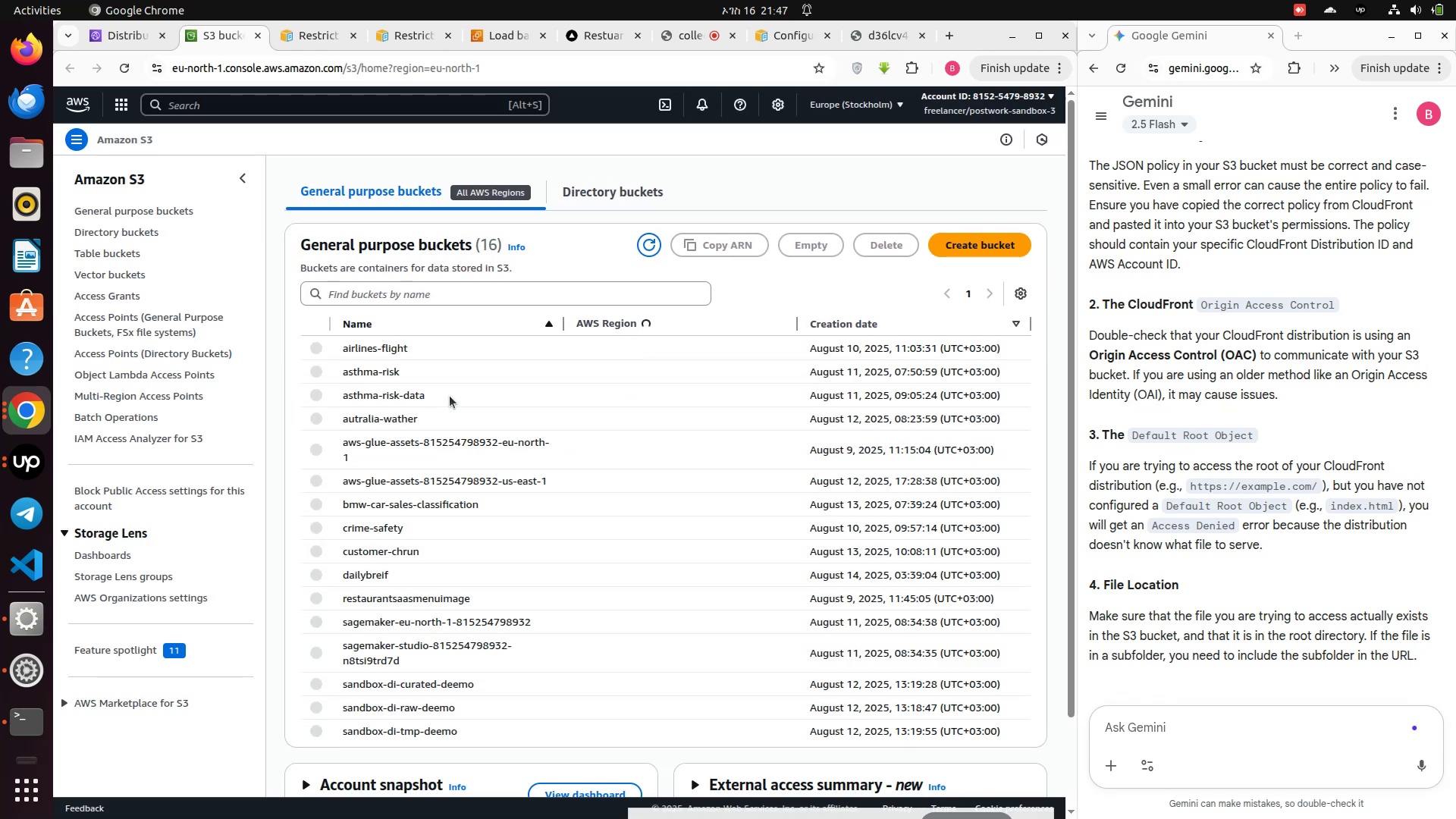 
wait(15.12)
 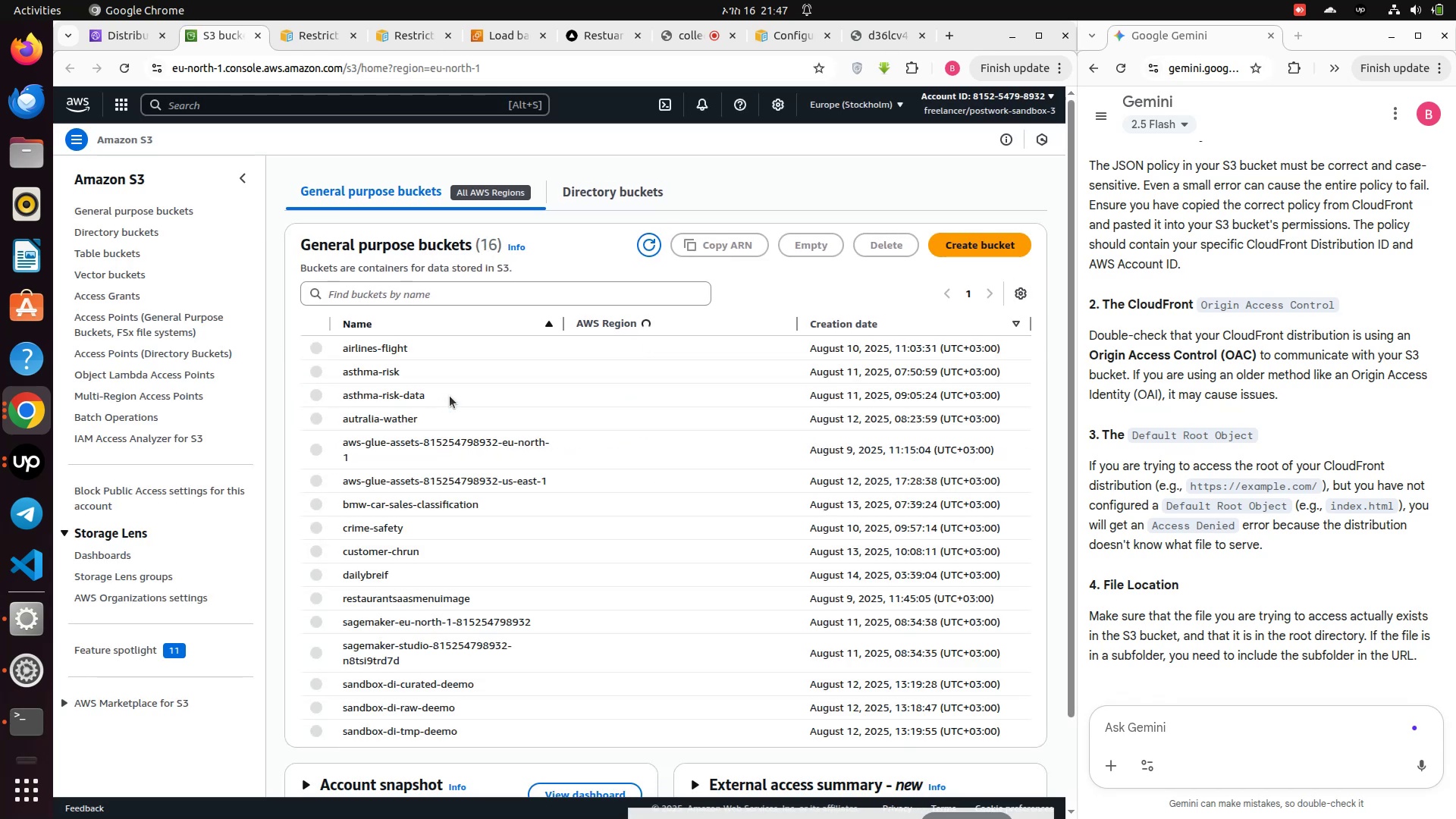 
left_click([33, 464])
 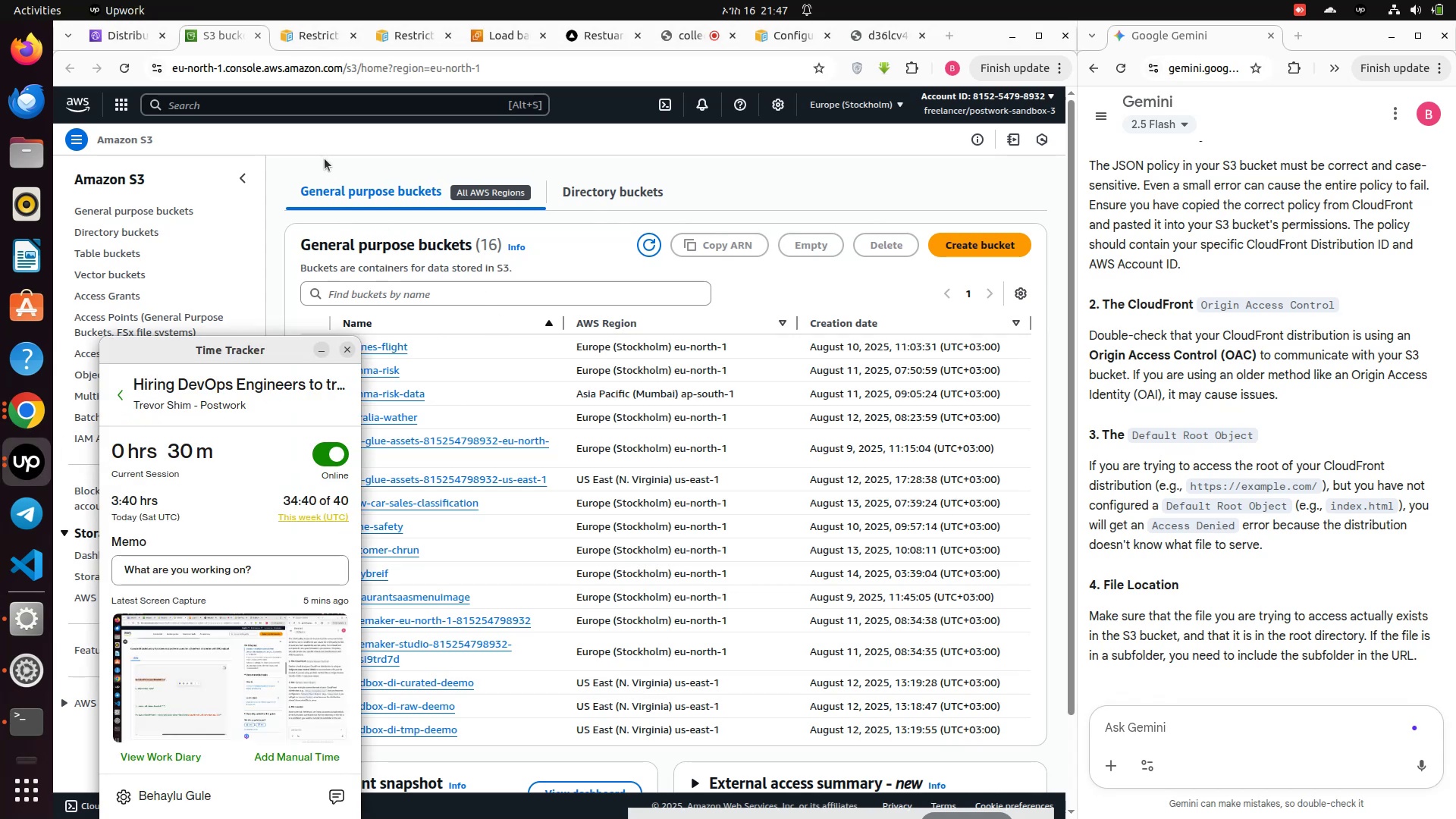 
left_click([325, 158])
 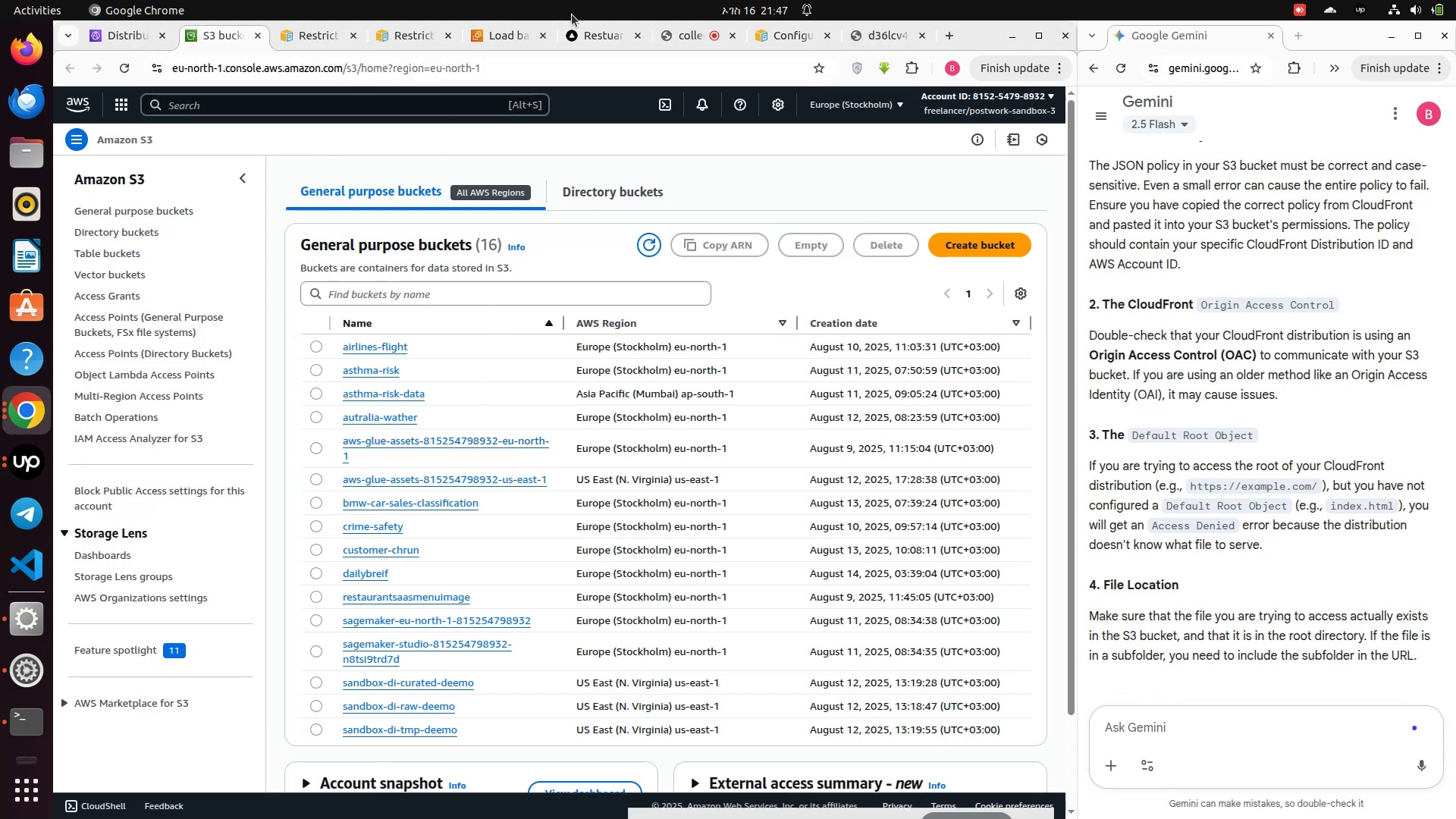 
left_click([667, 33])
 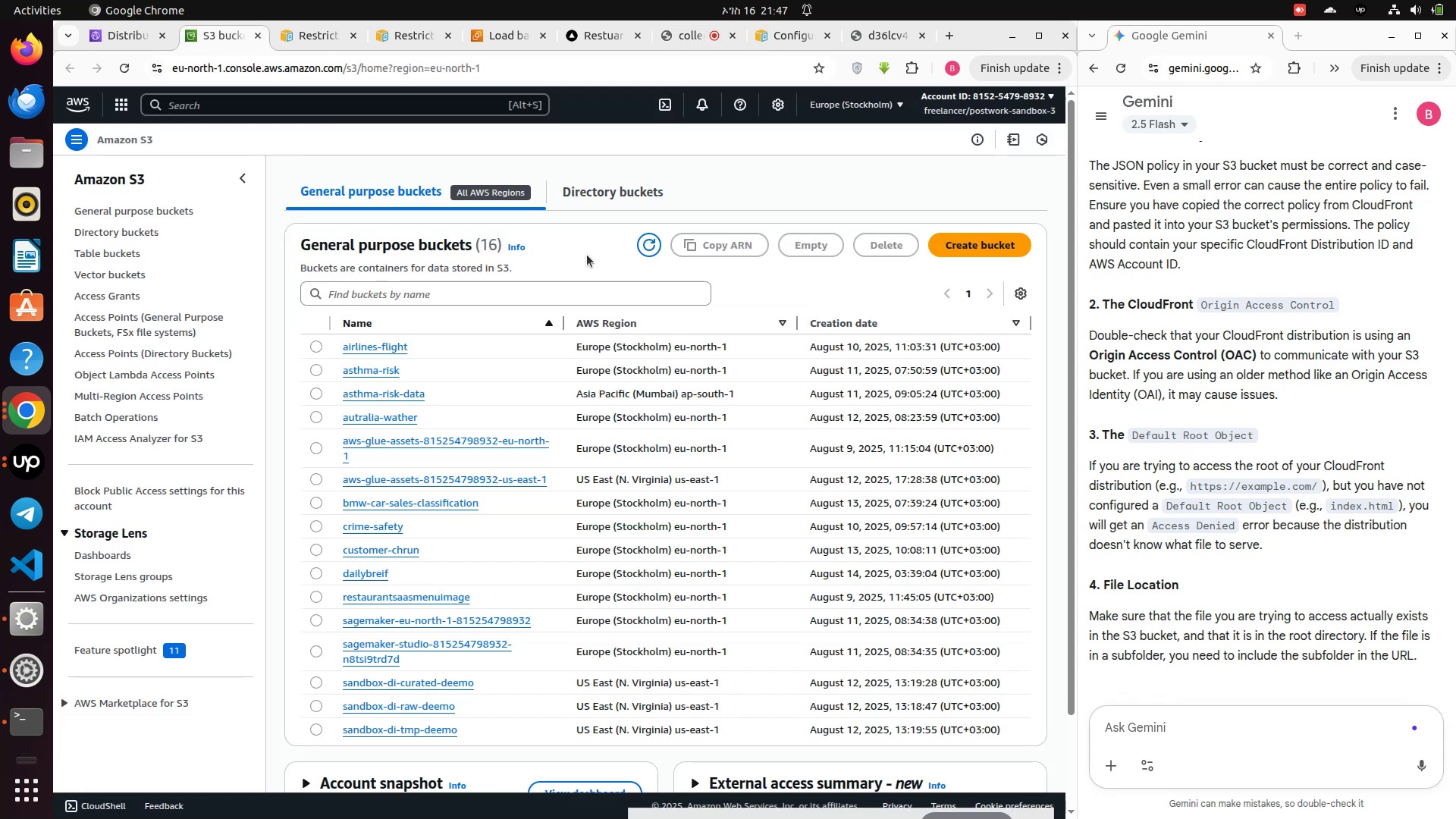 
wait(5.38)
 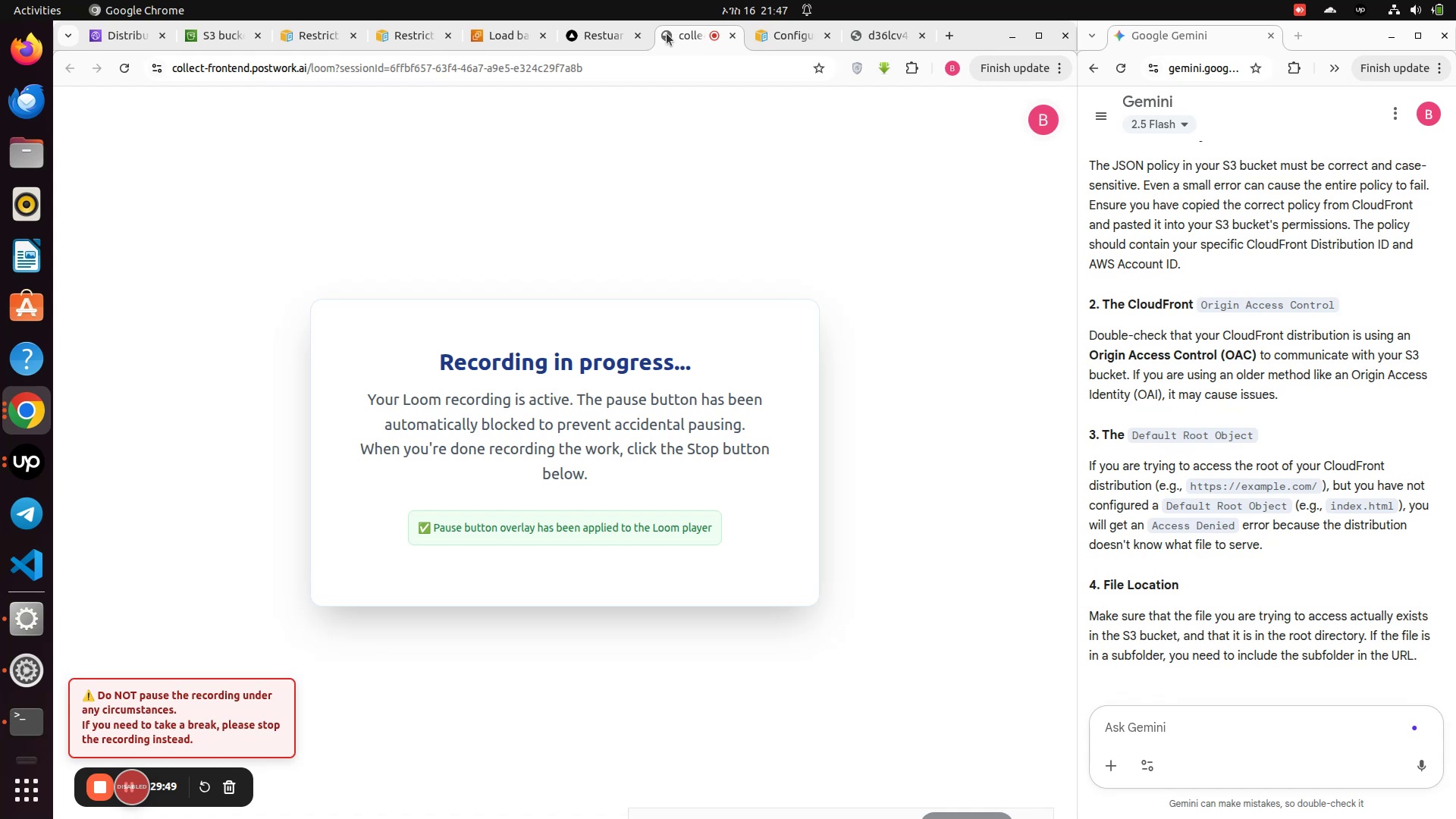 
left_click([375, 603])
 